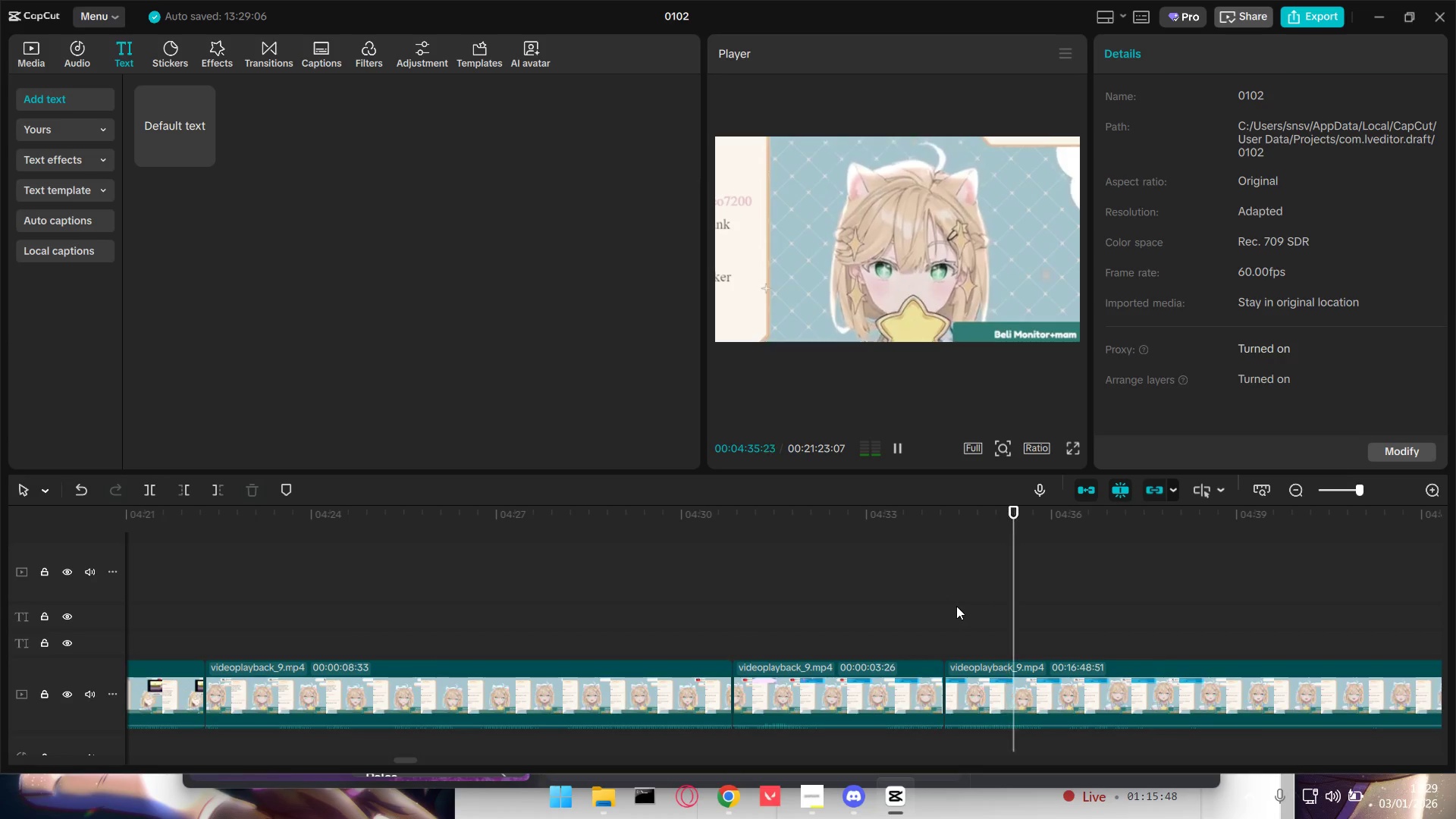 
key(Space)
 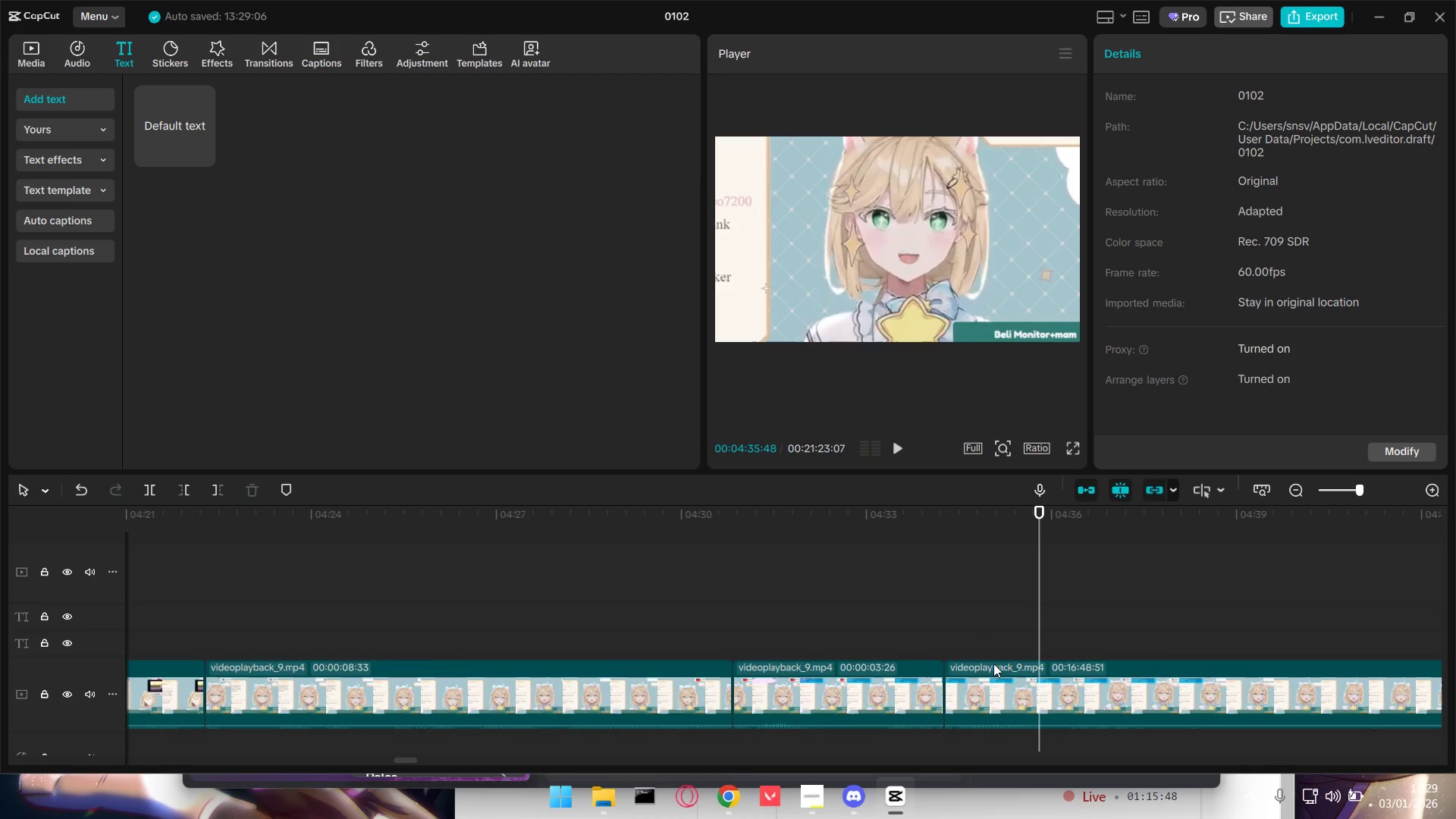 
hold_key(key=ControlLeft, duration=0.69)
 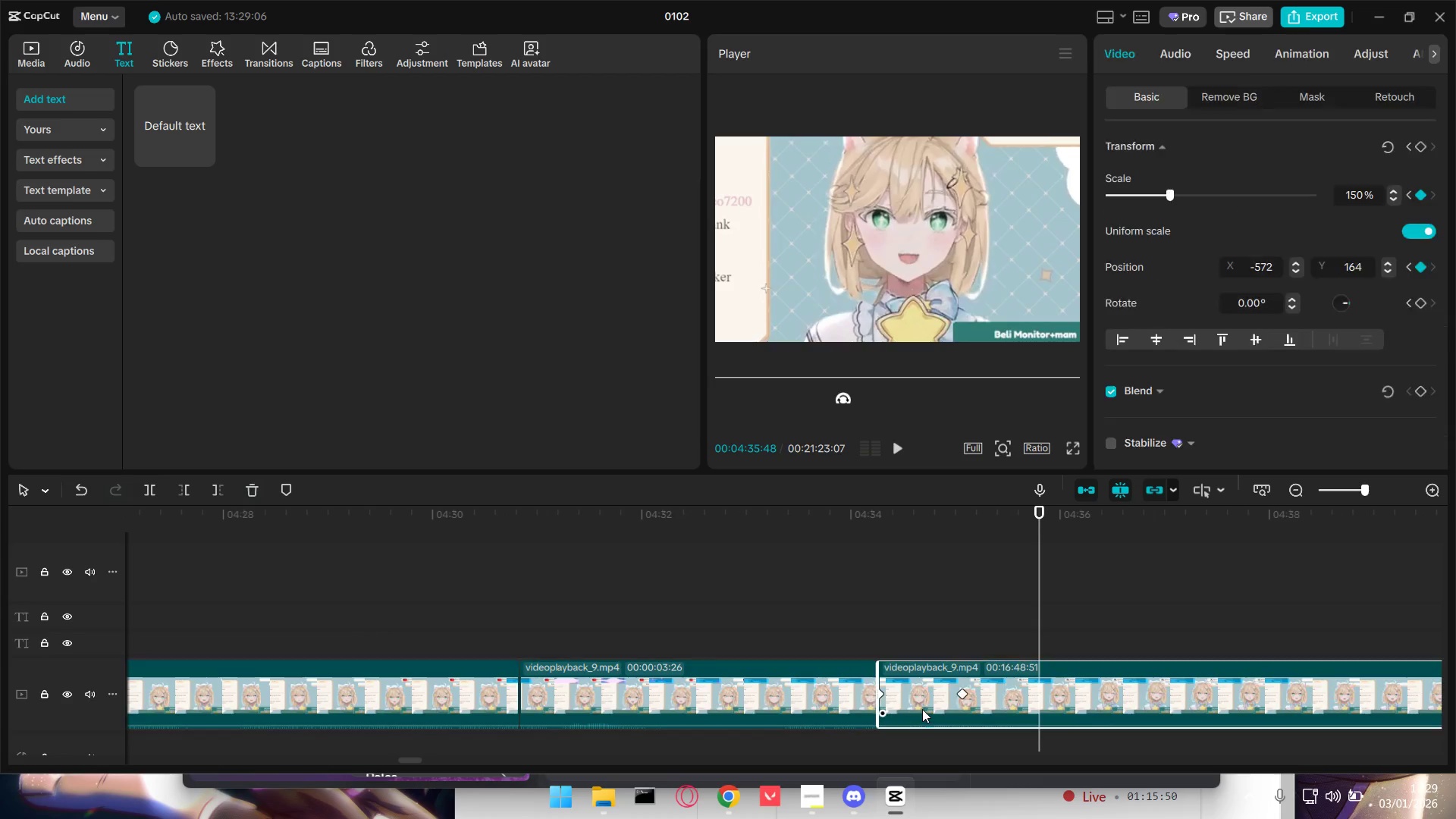 
left_click([930, 711])
 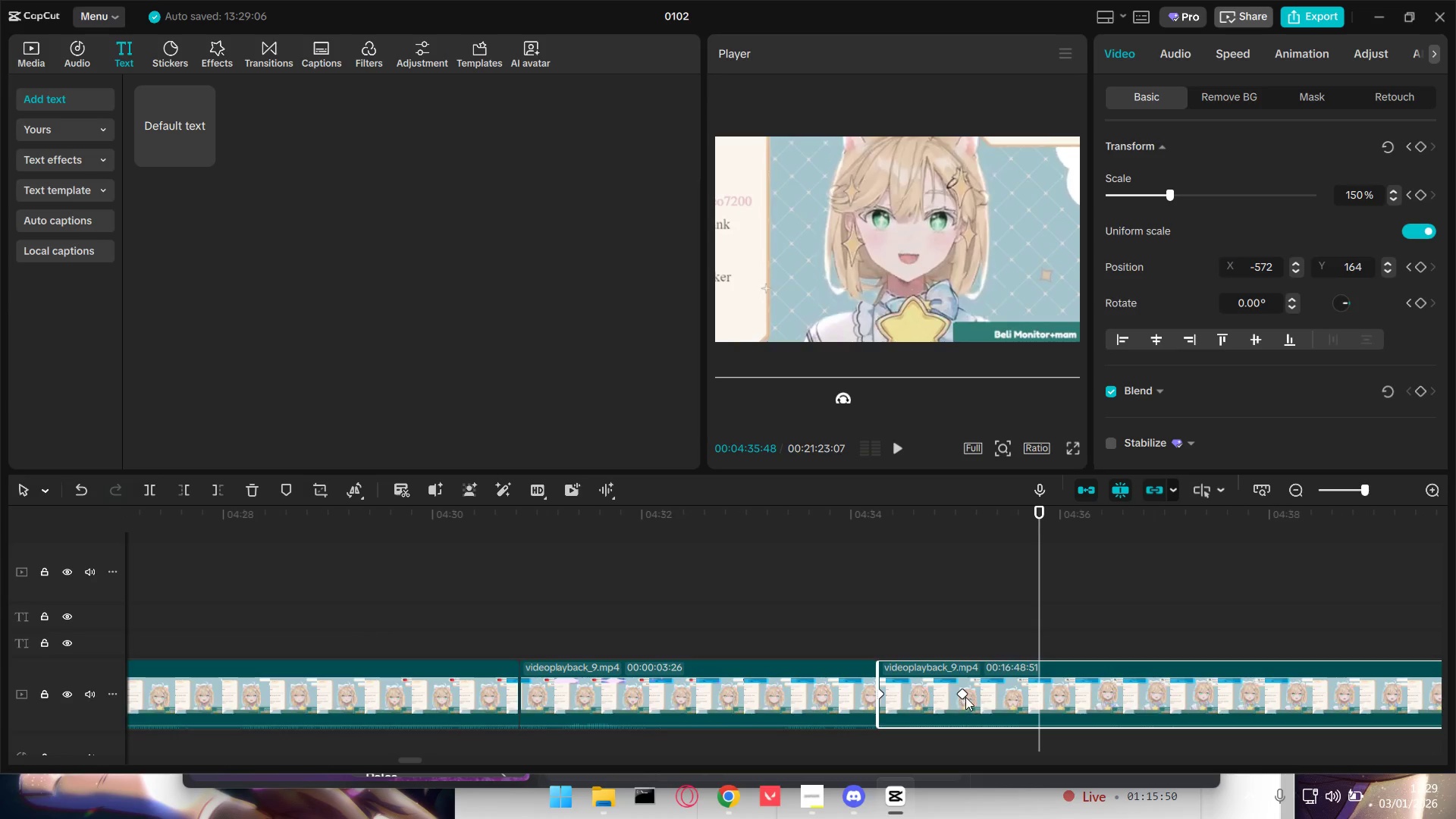 
scroll: coordinate [995, 657], scroll_direction: up, amount: 6.0
 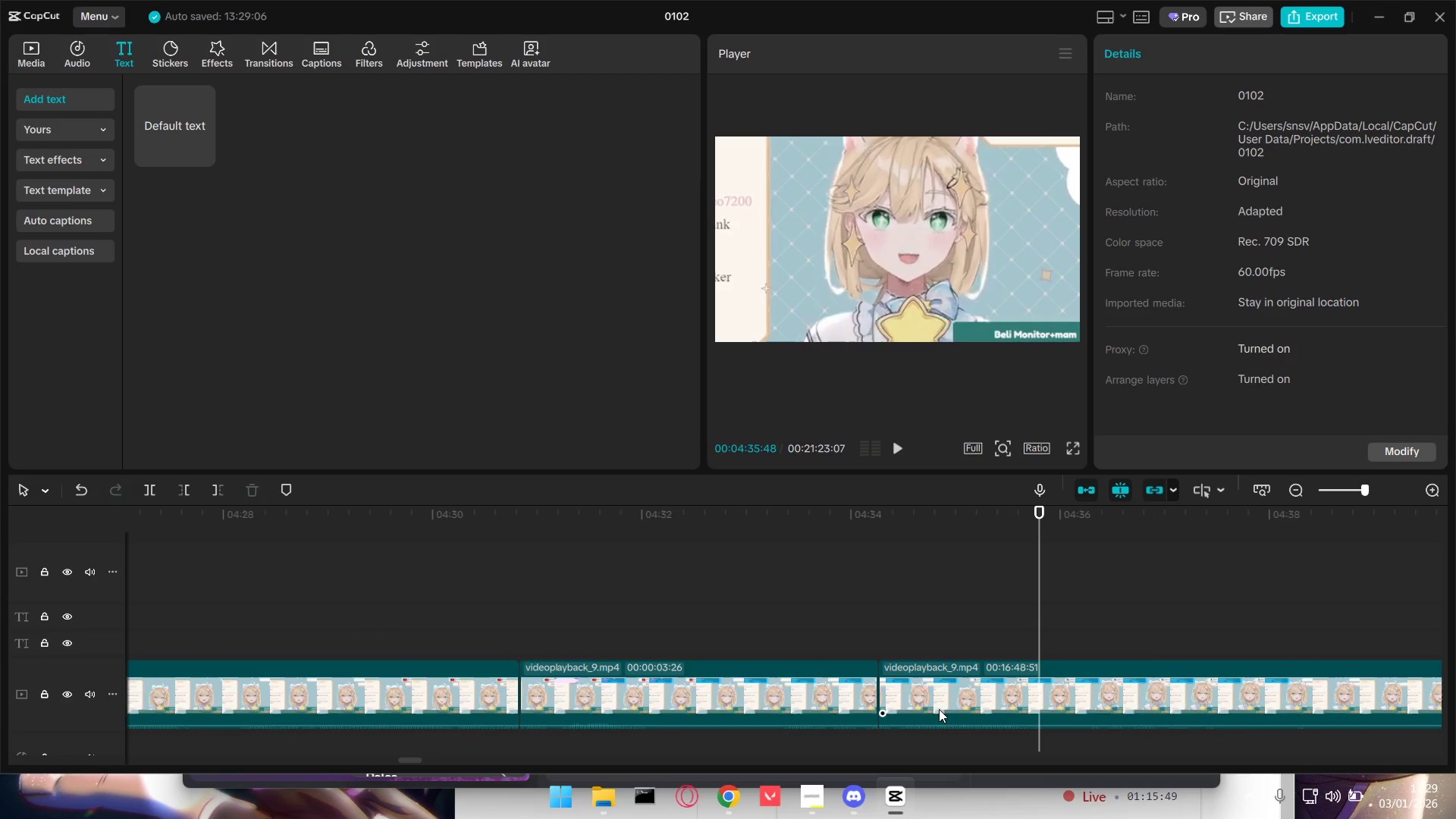 
left_click_drag(start_coordinate=[962, 695], to_coordinate=[915, 698])
 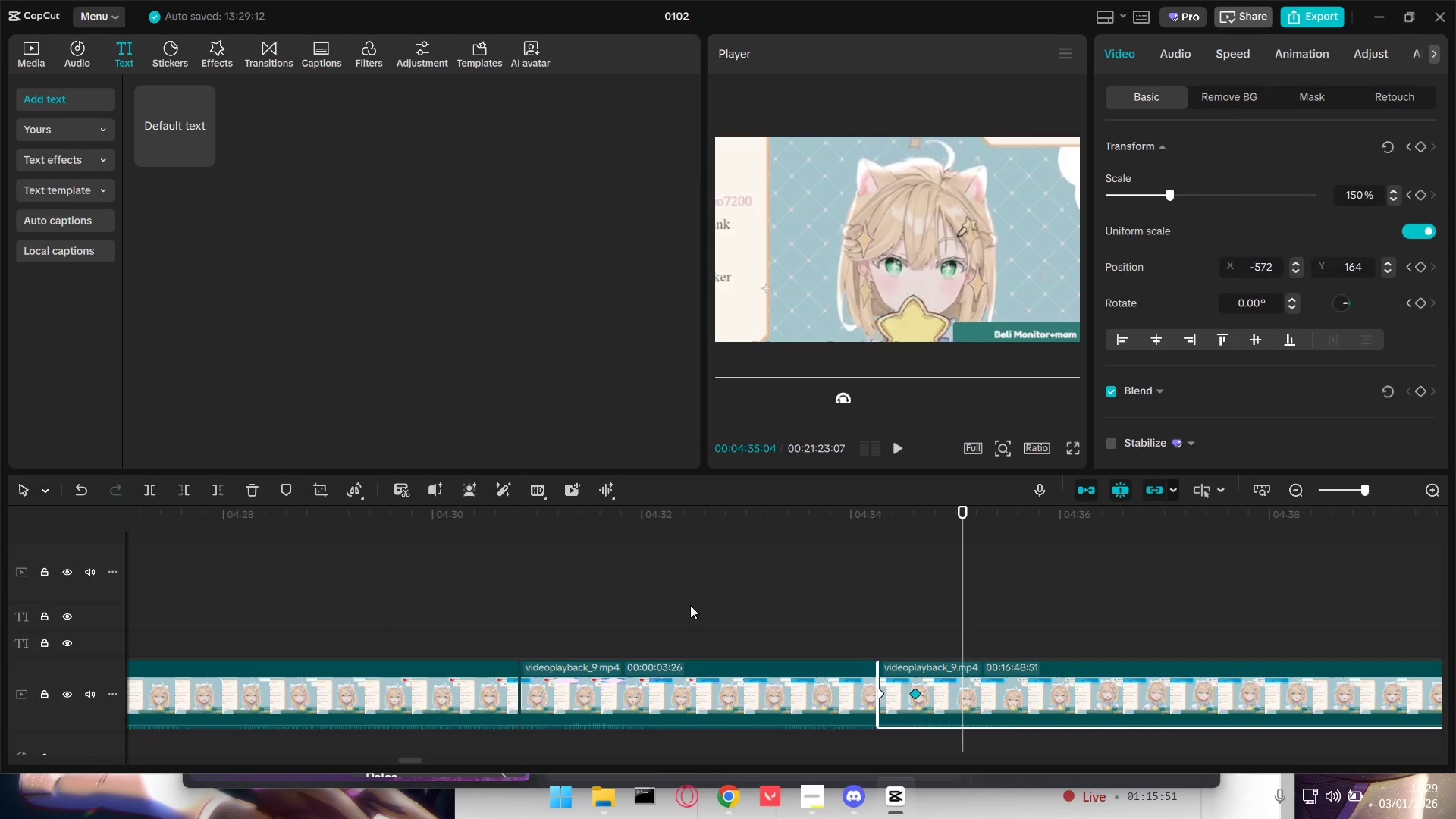 
left_click_drag(start_coordinate=[680, 604], to_coordinate=[676, 604])
 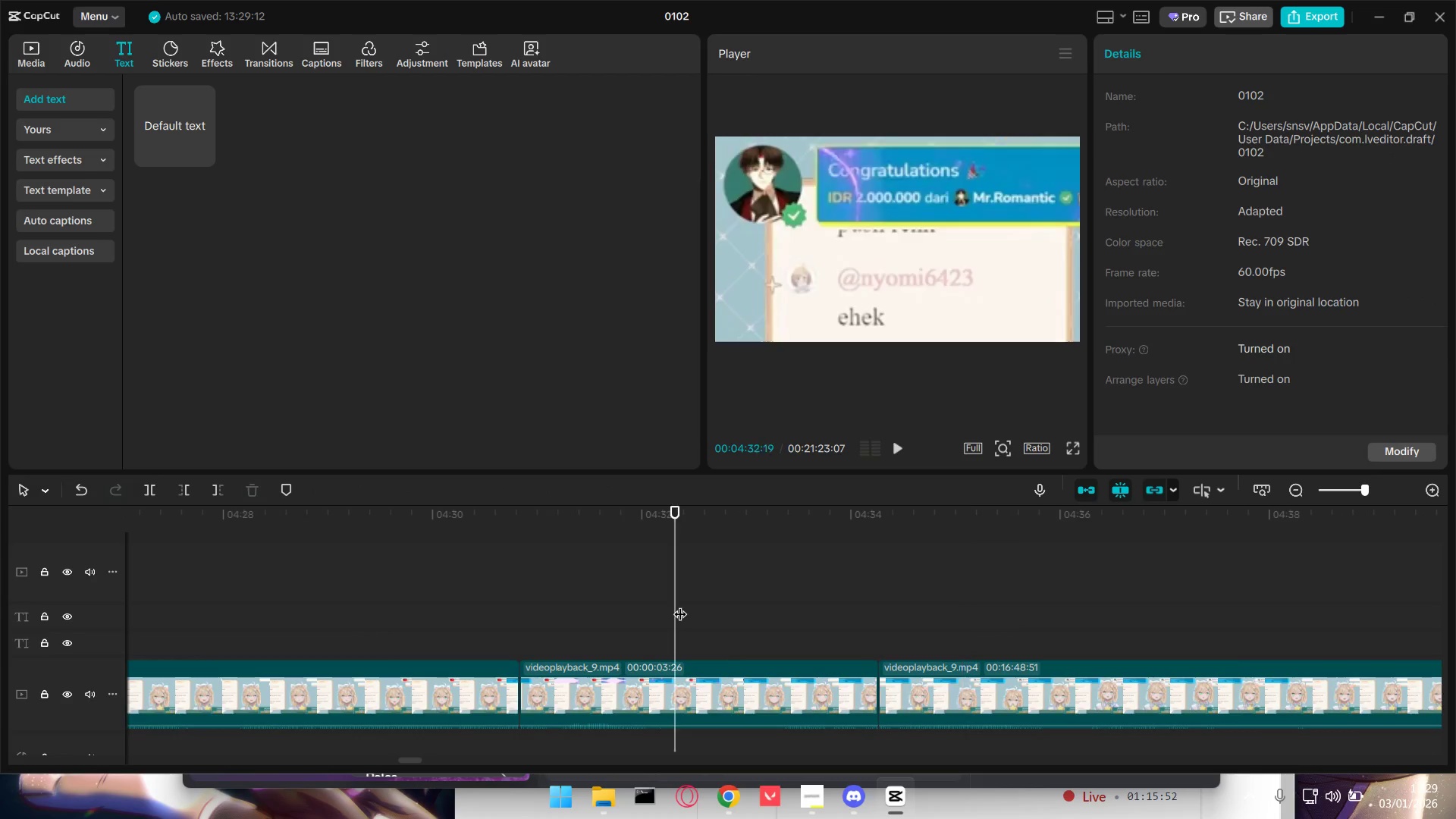 
key(Space)
 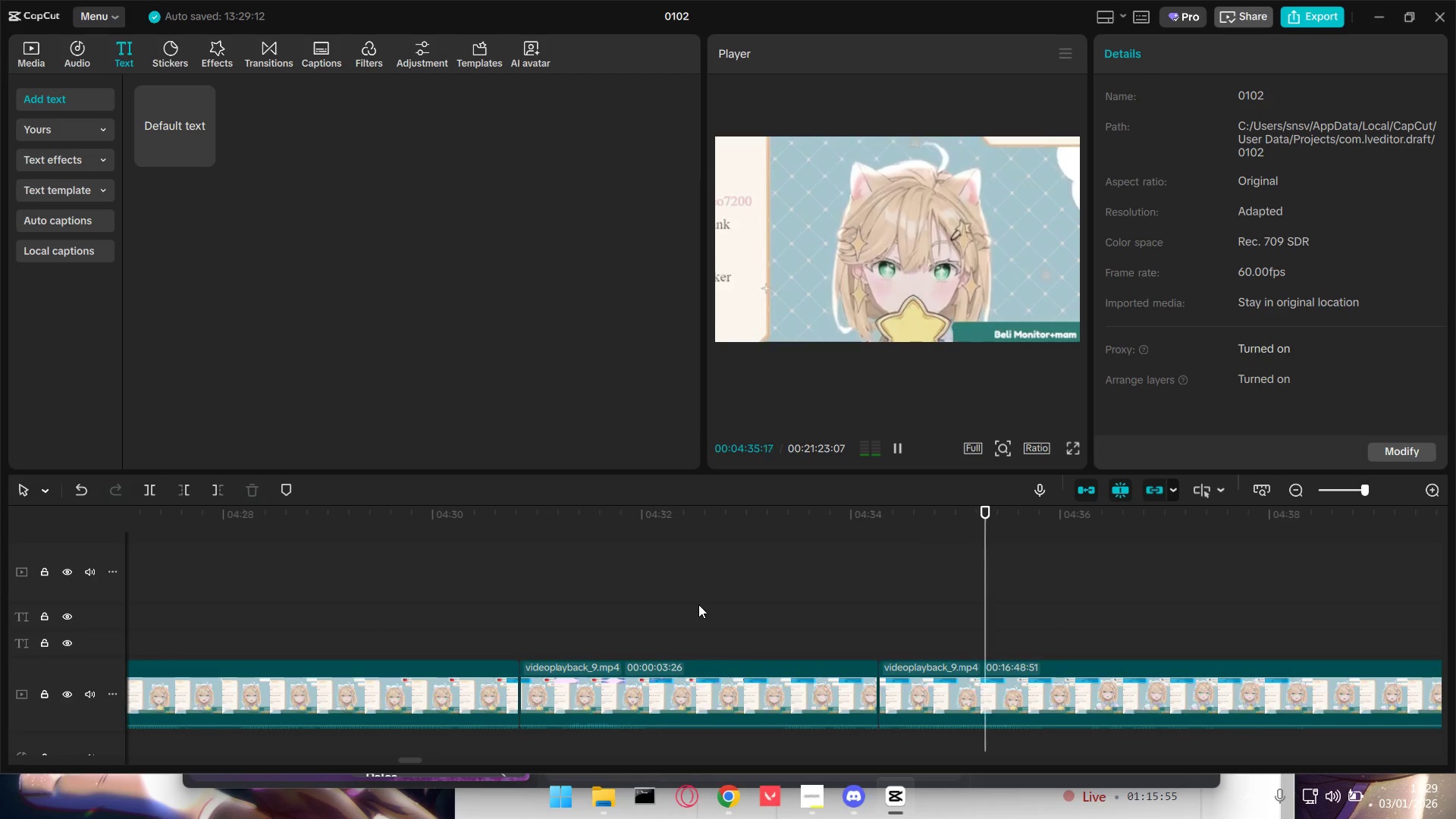 
key(Space)
 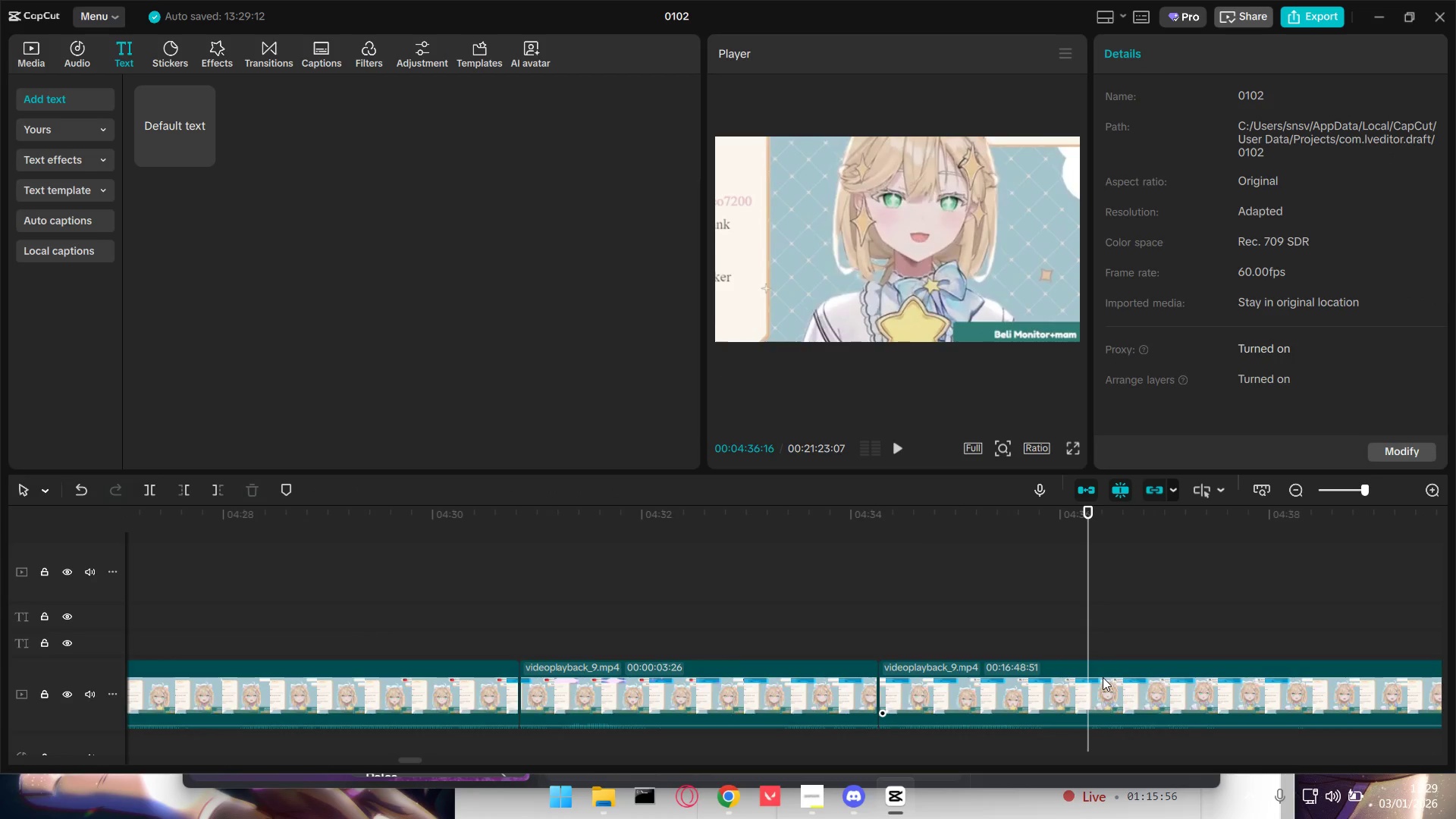 
hold_key(key=ControlLeft, duration=1.5)
 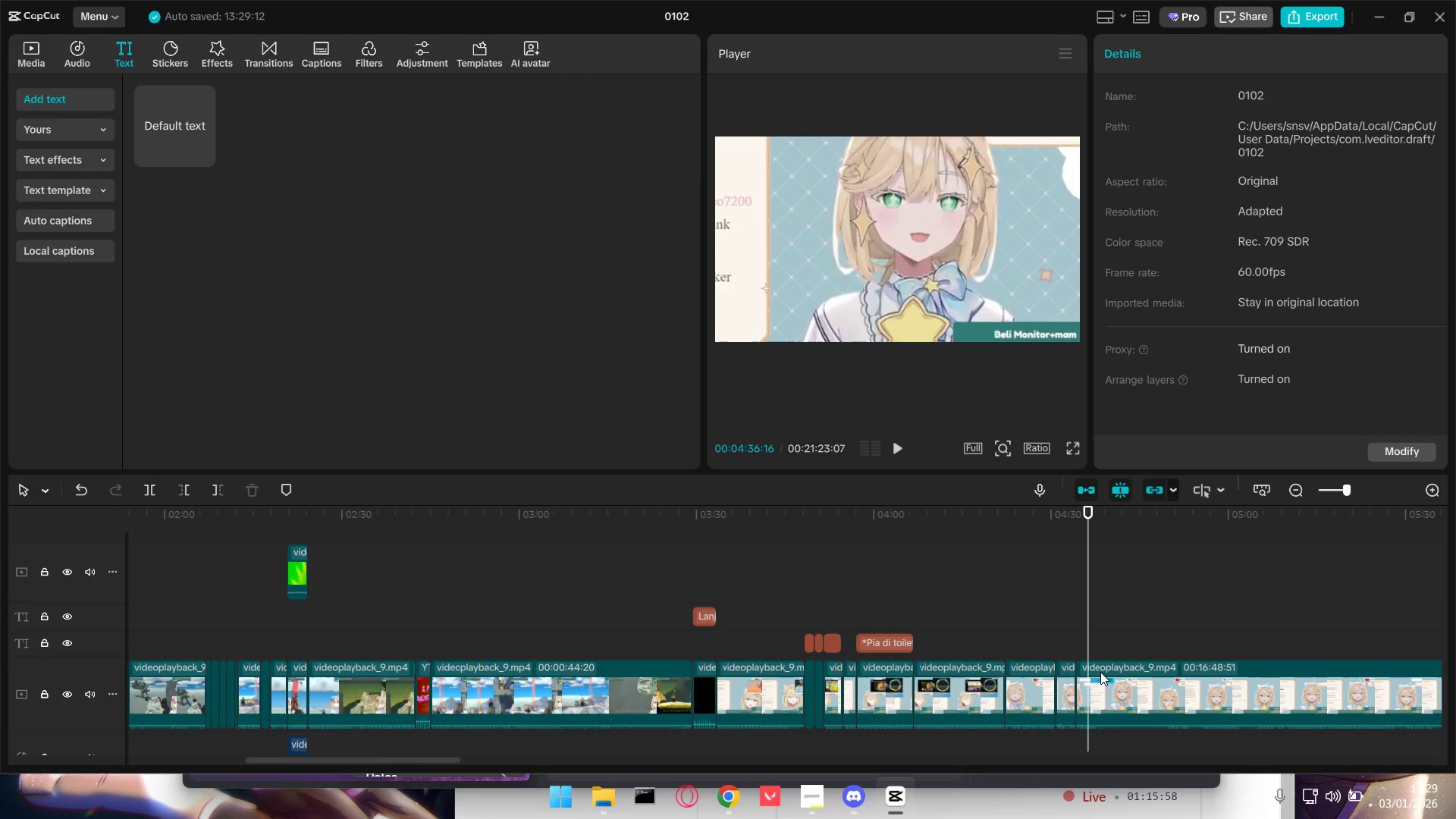 
hold_key(key=ControlLeft, duration=1.39)
 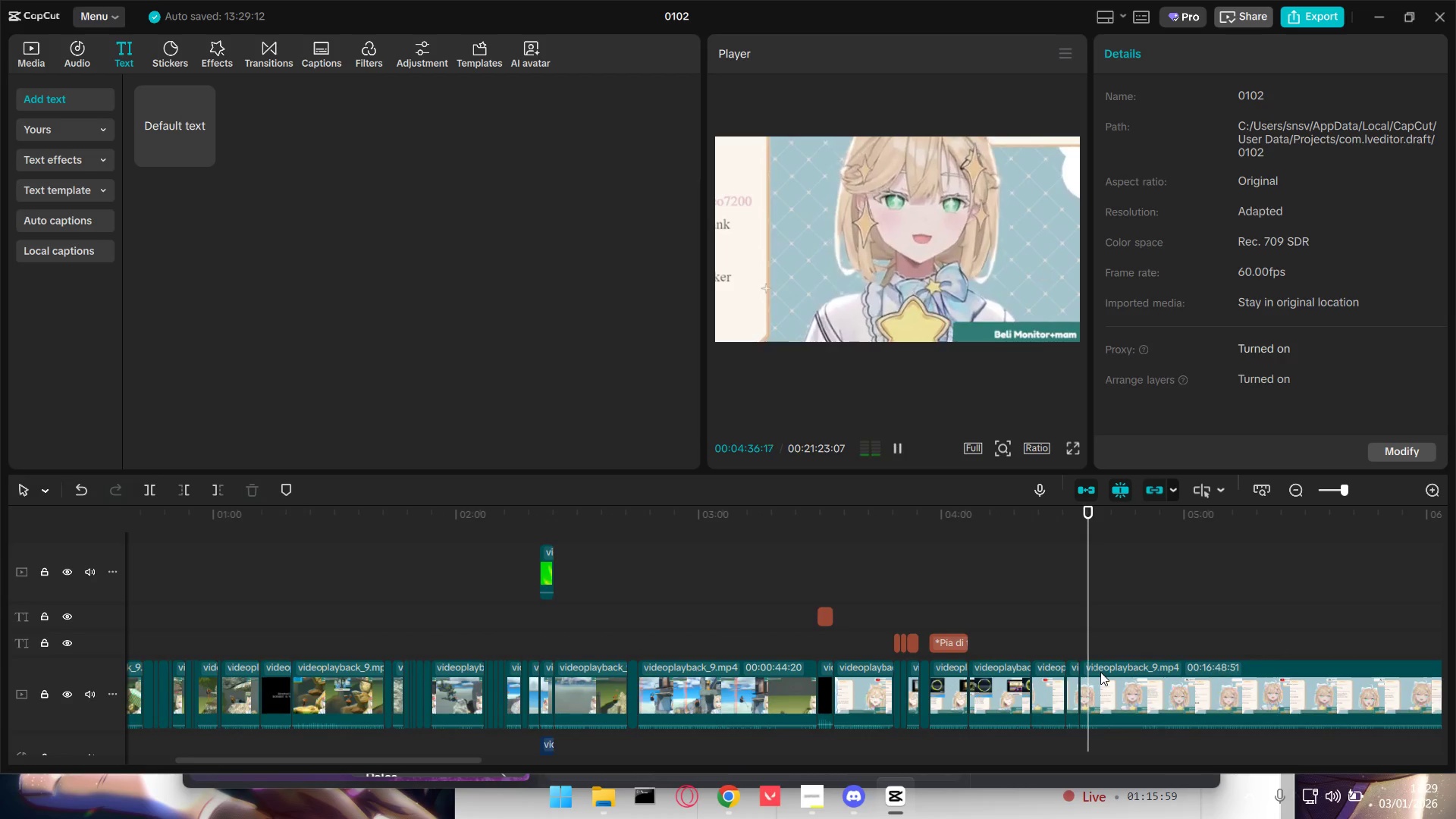 
key(Space)
 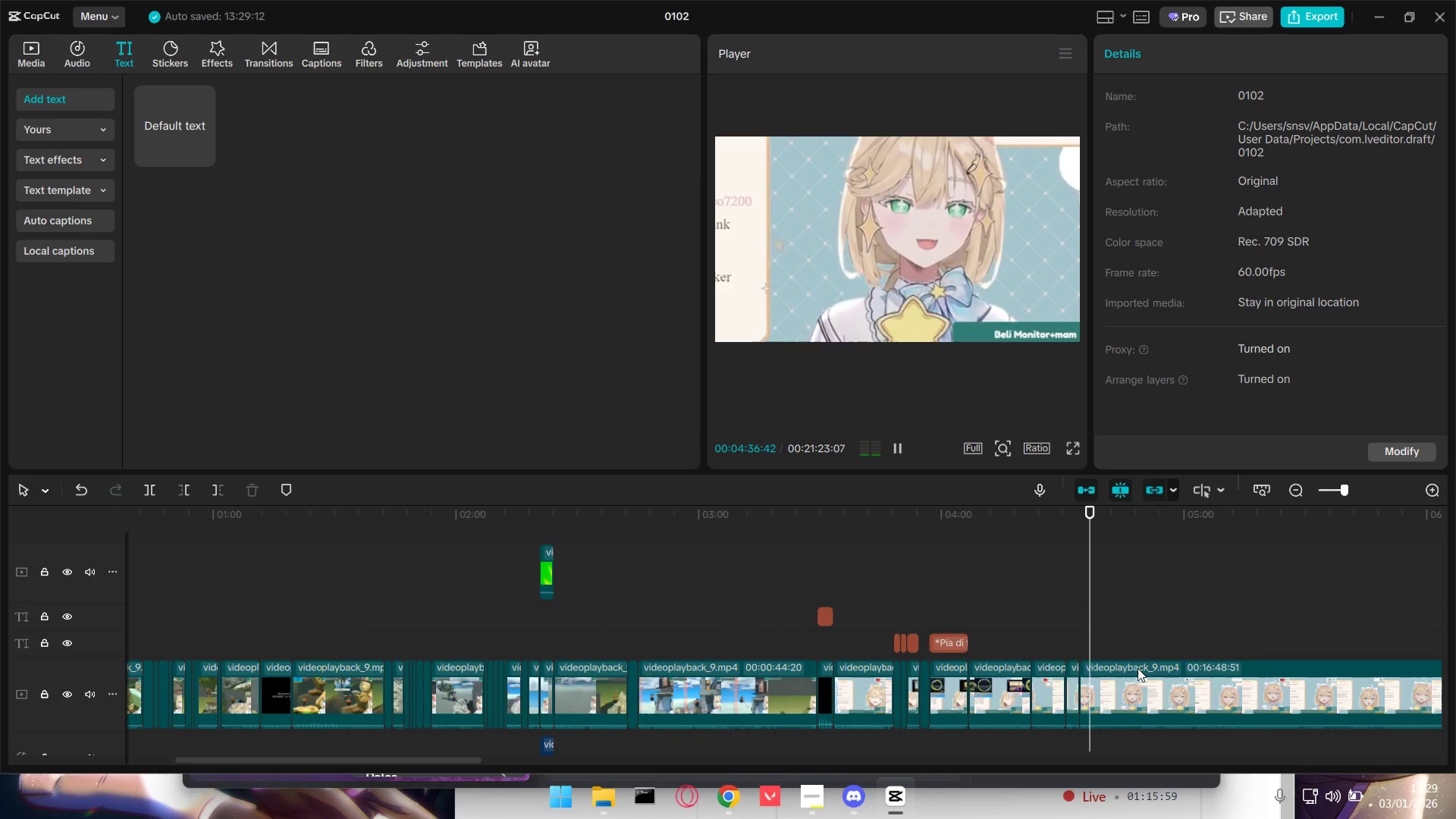 
scroll: coordinate [1100, 672], scroll_direction: down, amount: 27.0
 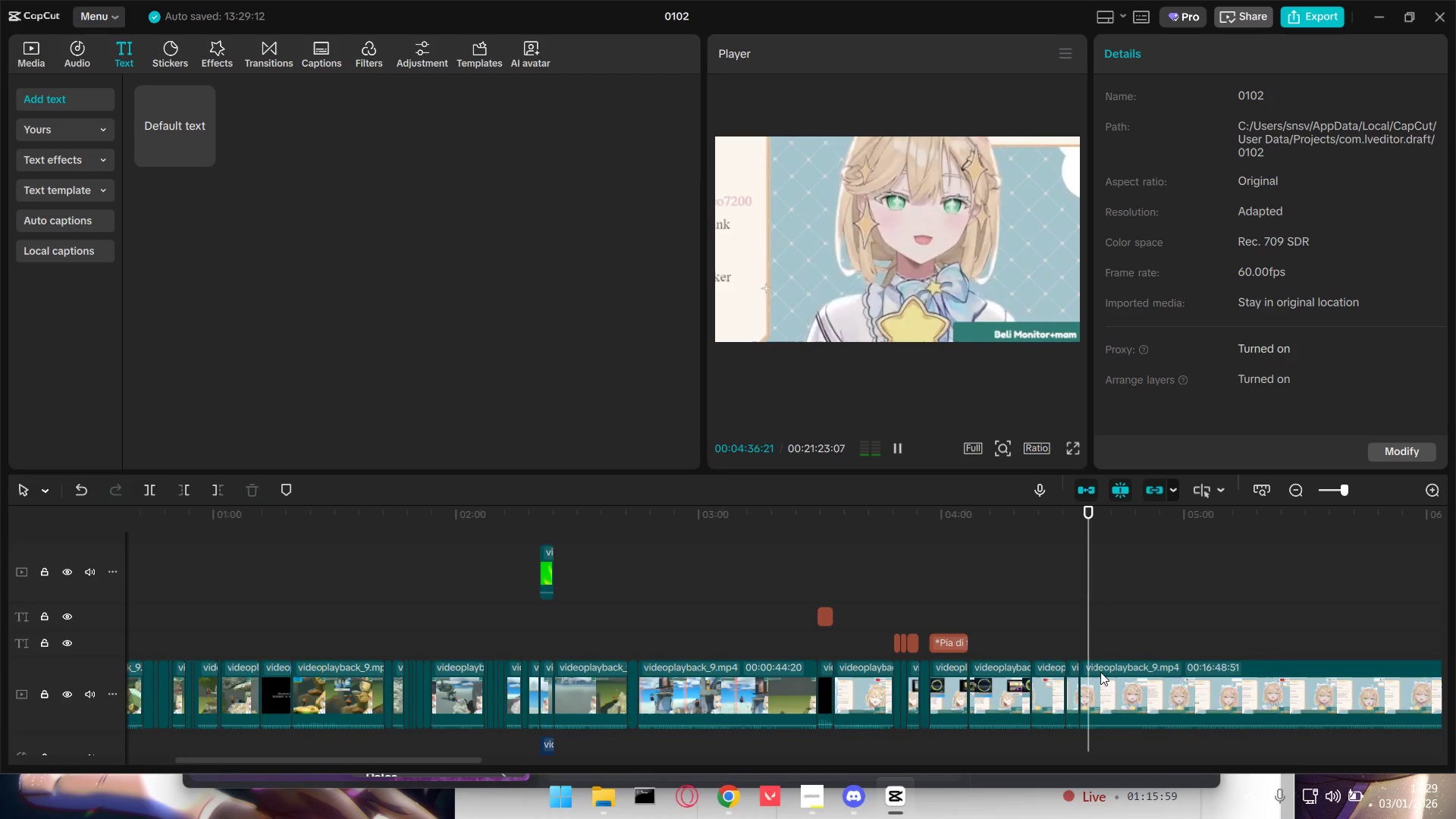 
key(Space)
 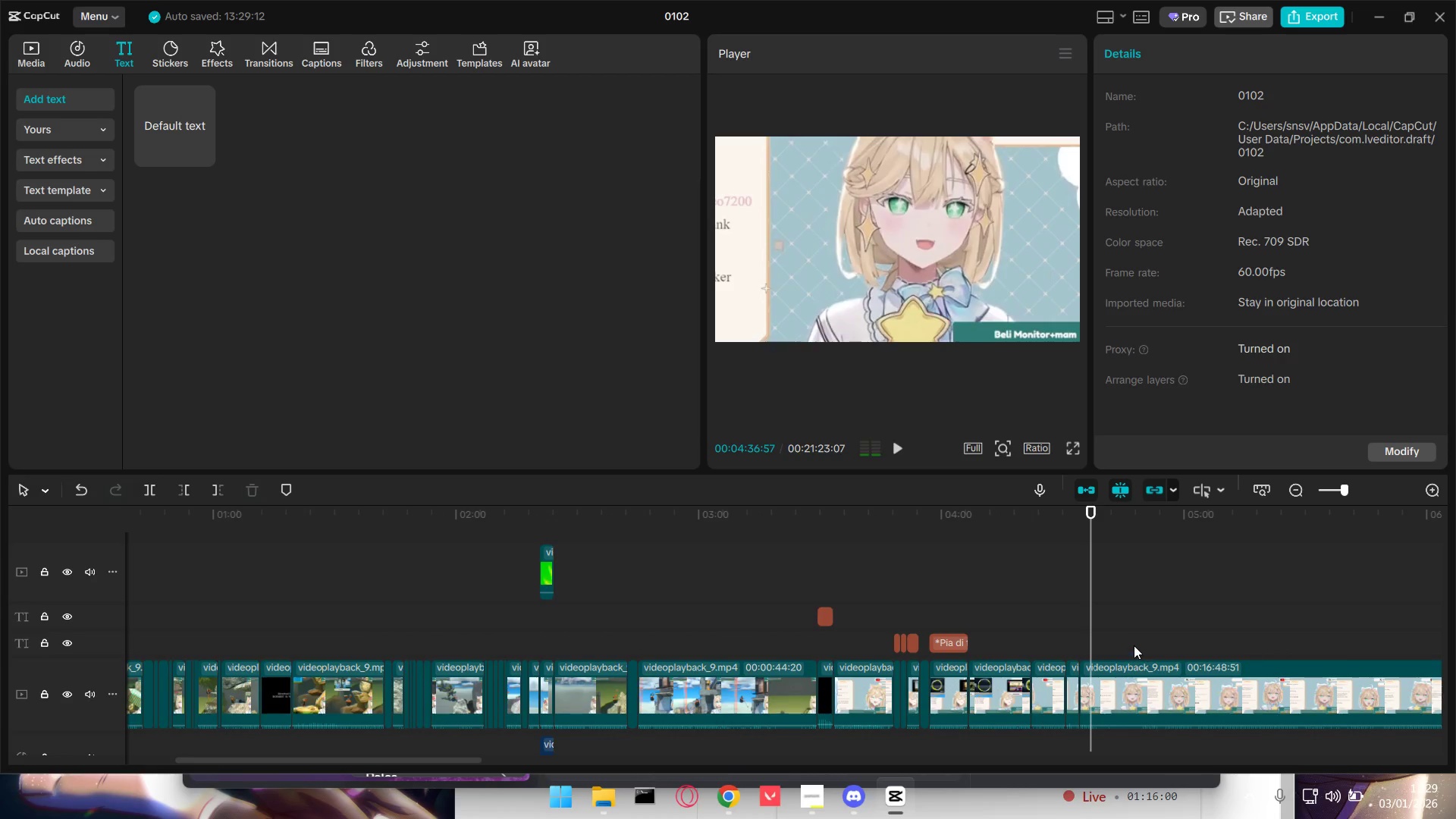 
key(Space)
 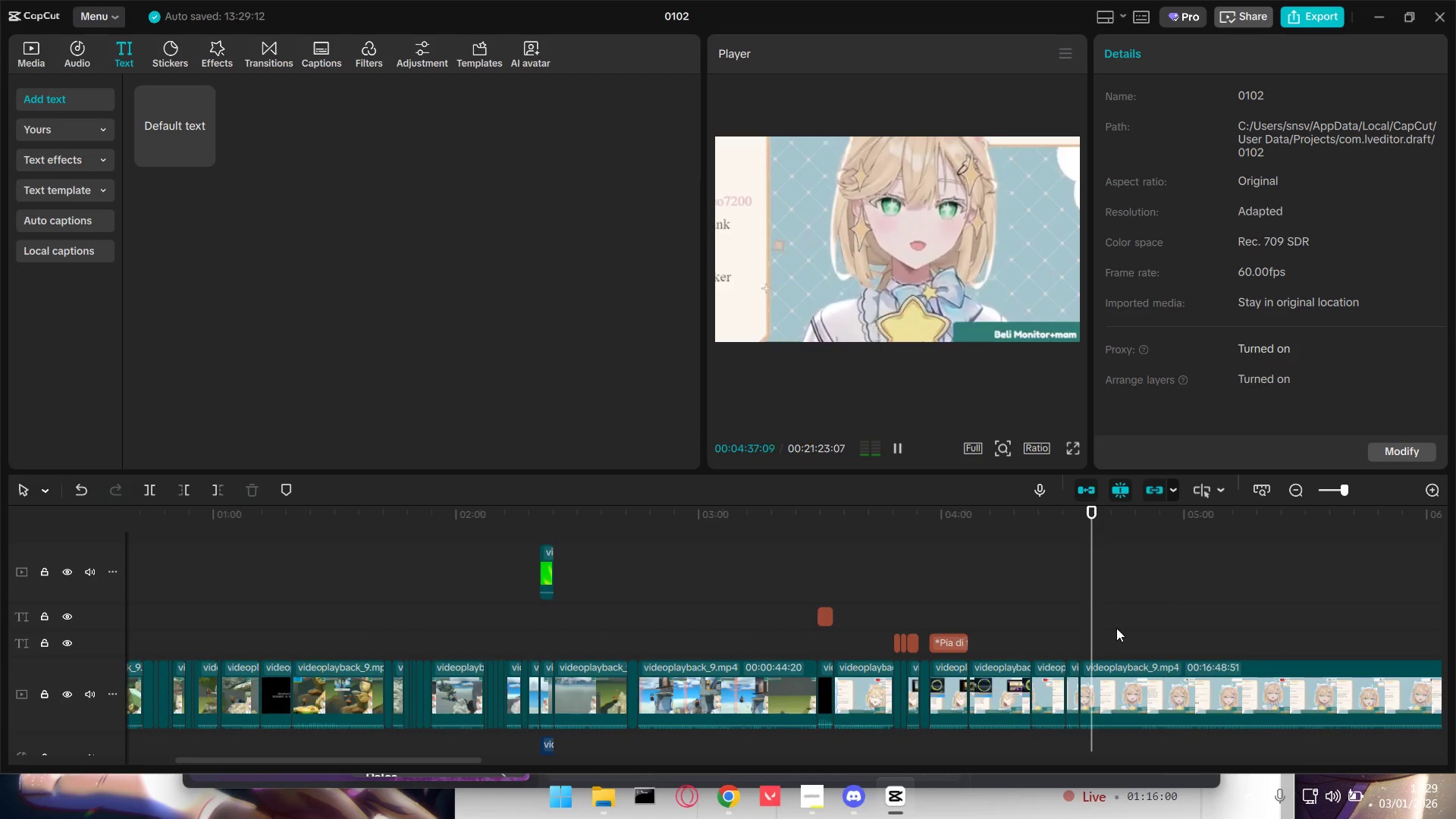 
key(Space)
 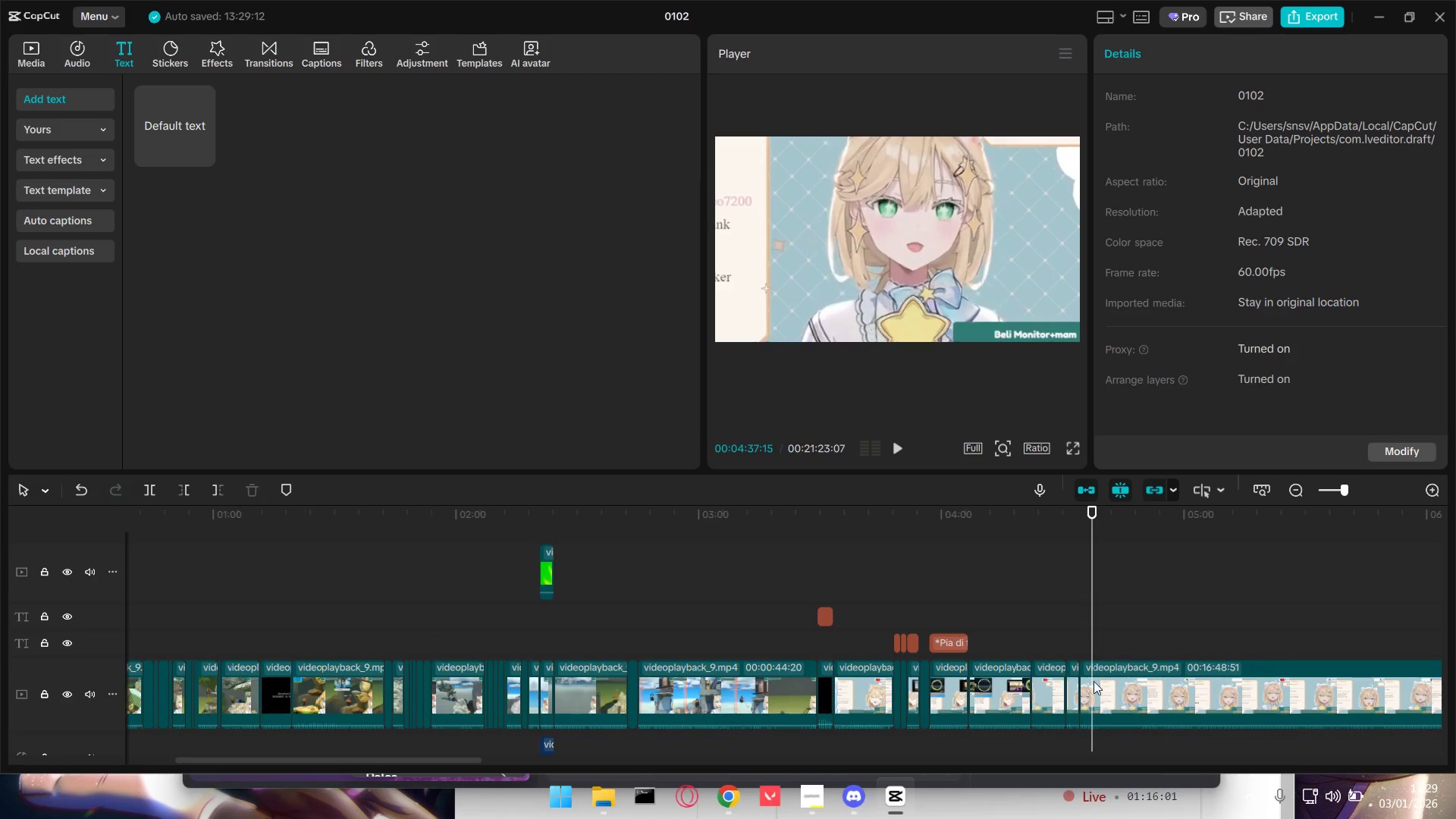 
left_click([1092, 682])
 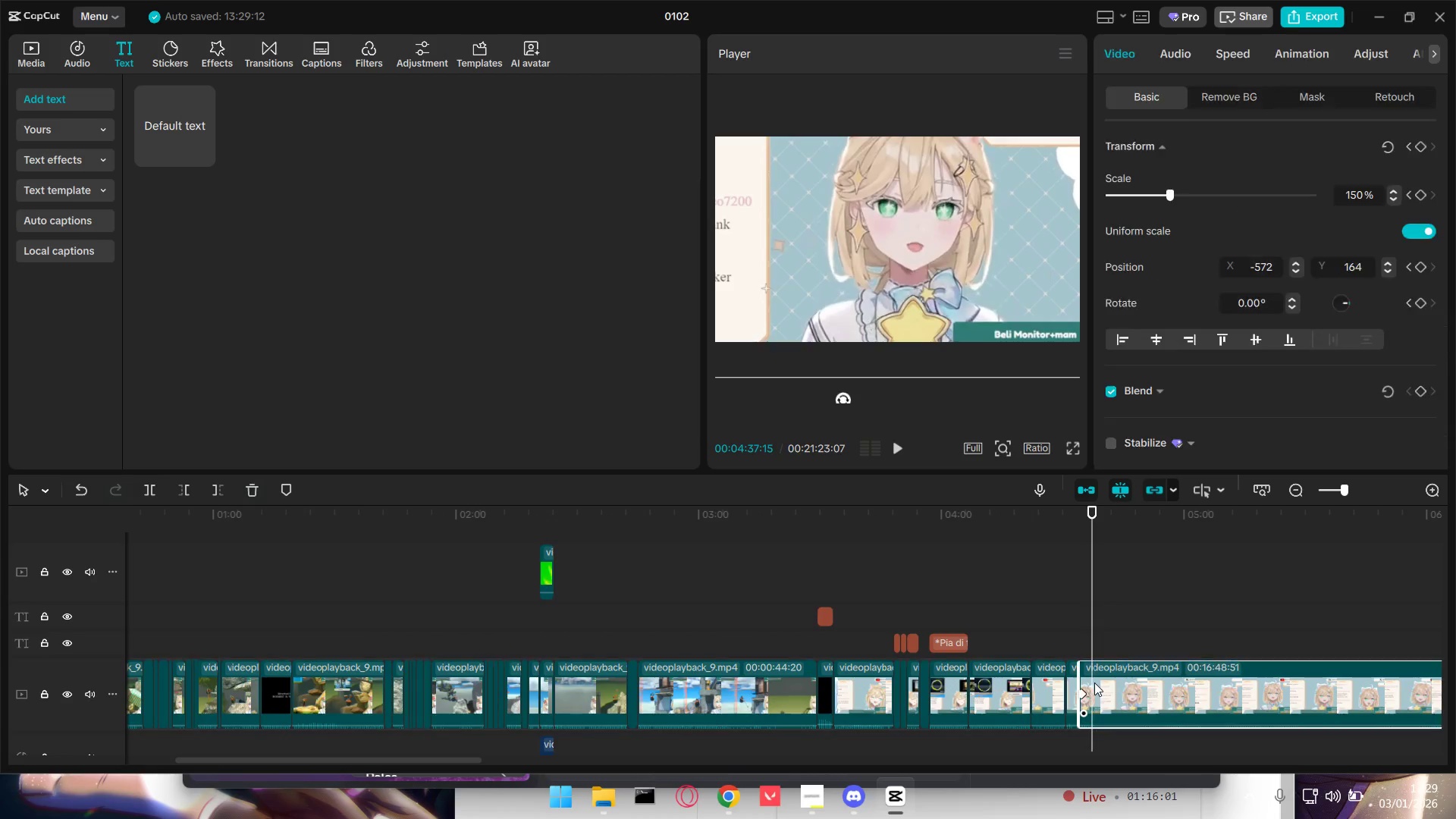 
key(Shift+E)
 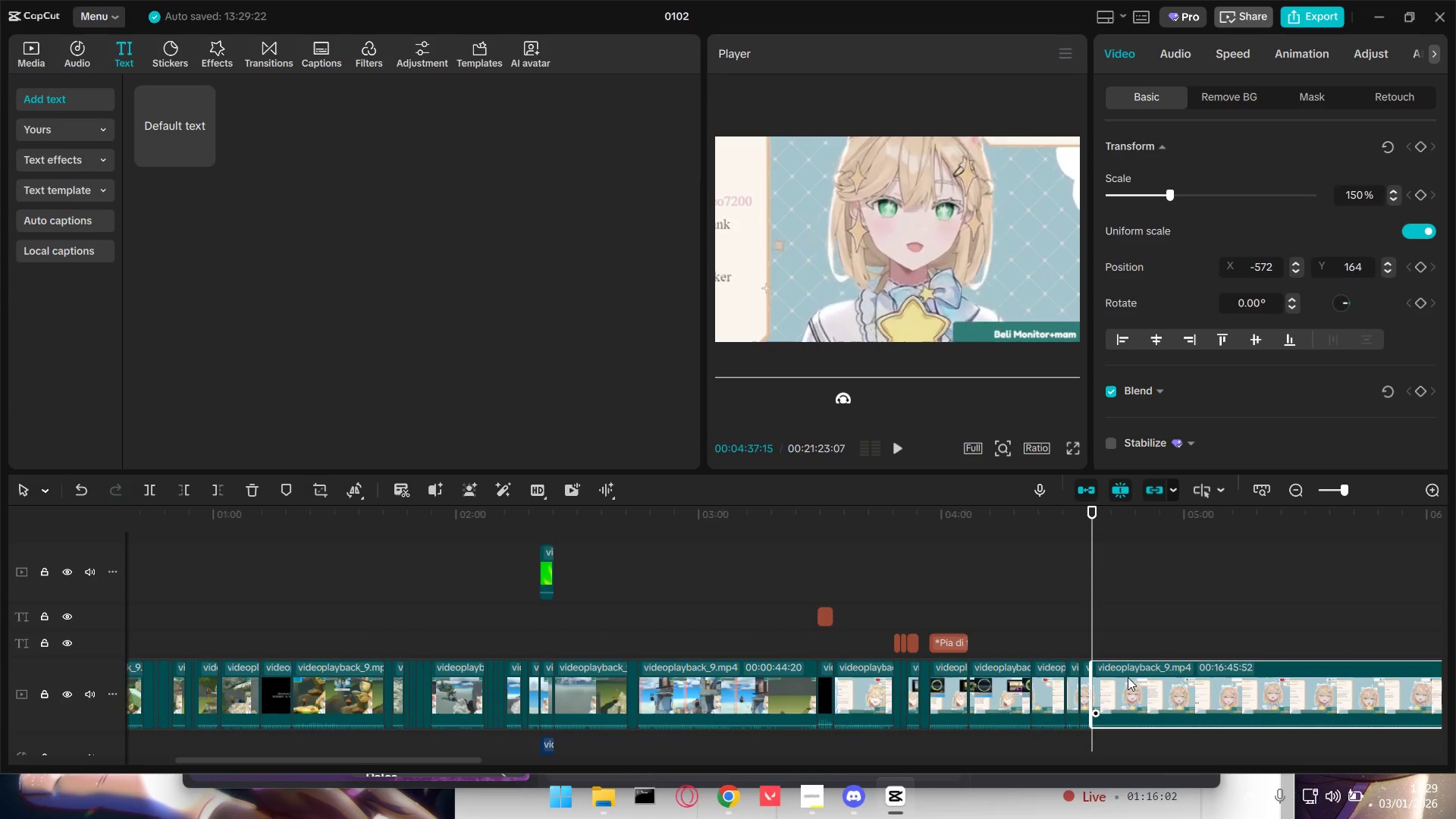 
left_click([1128, 677])
 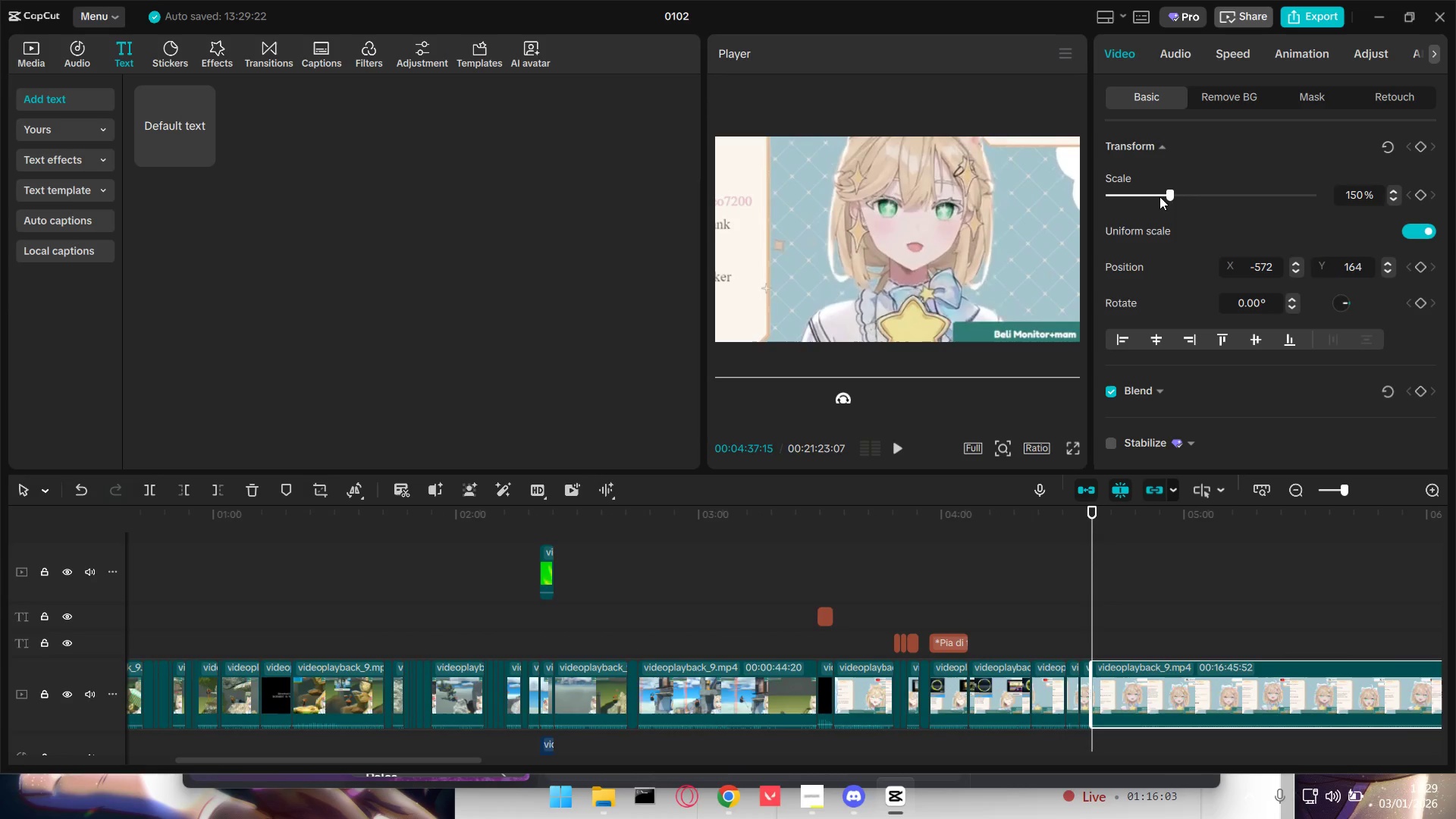 
left_click_drag(start_coordinate=[1163, 193], to_coordinate=[1149, 193])
 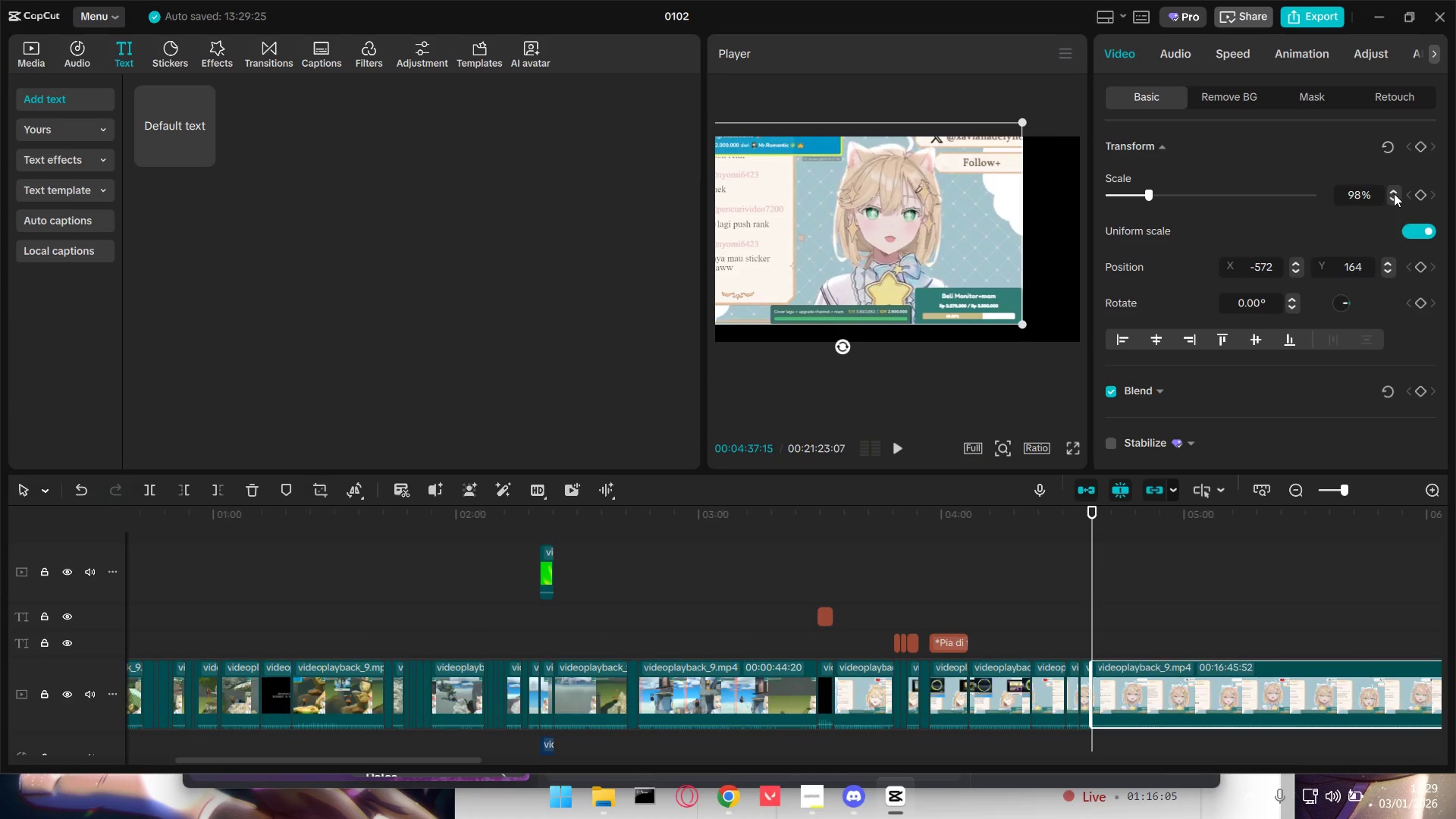 
double_click([1394, 193])
 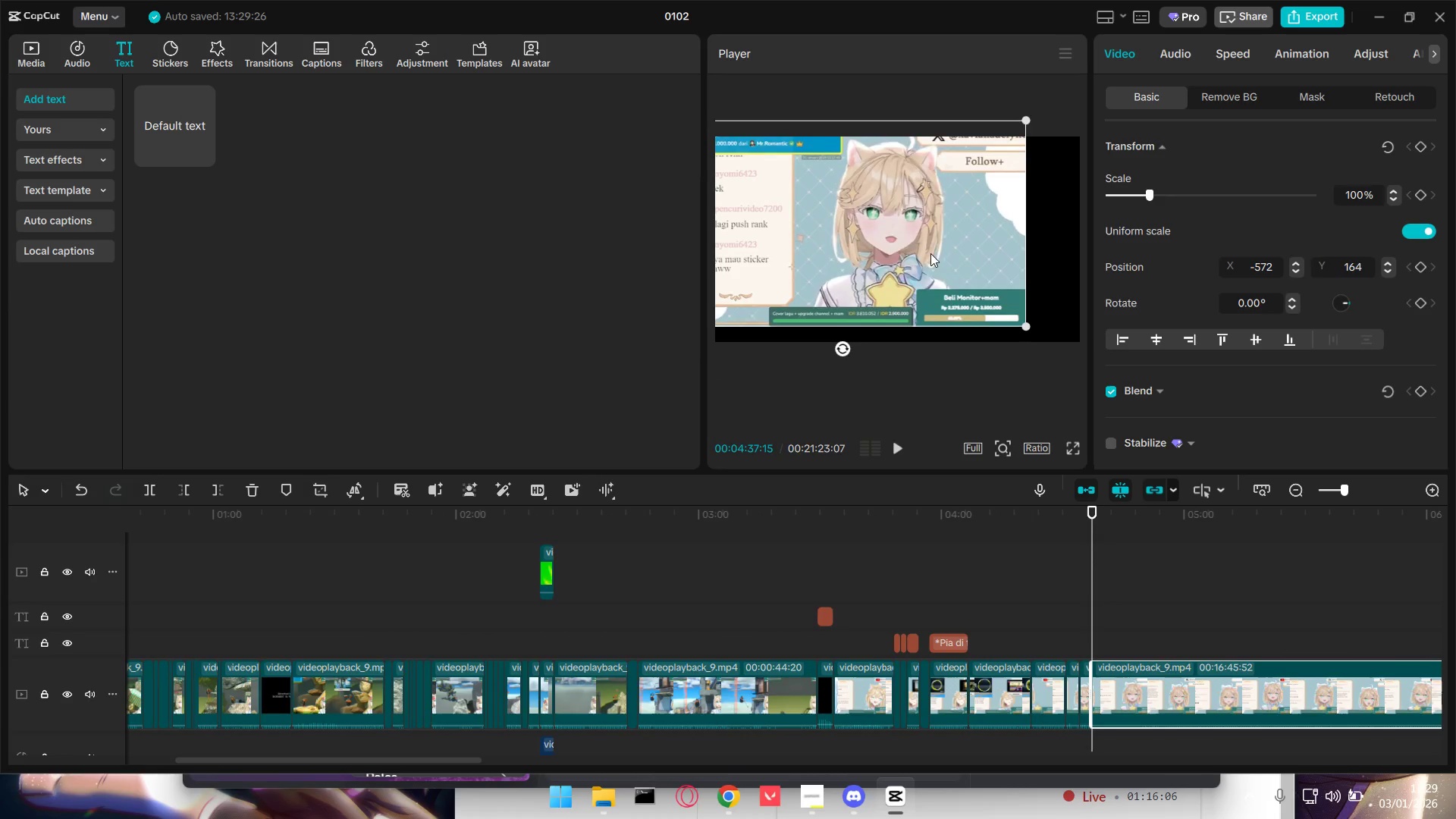 
left_click_drag(start_coordinate=[930, 253], to_coordinate=[984, 268])
 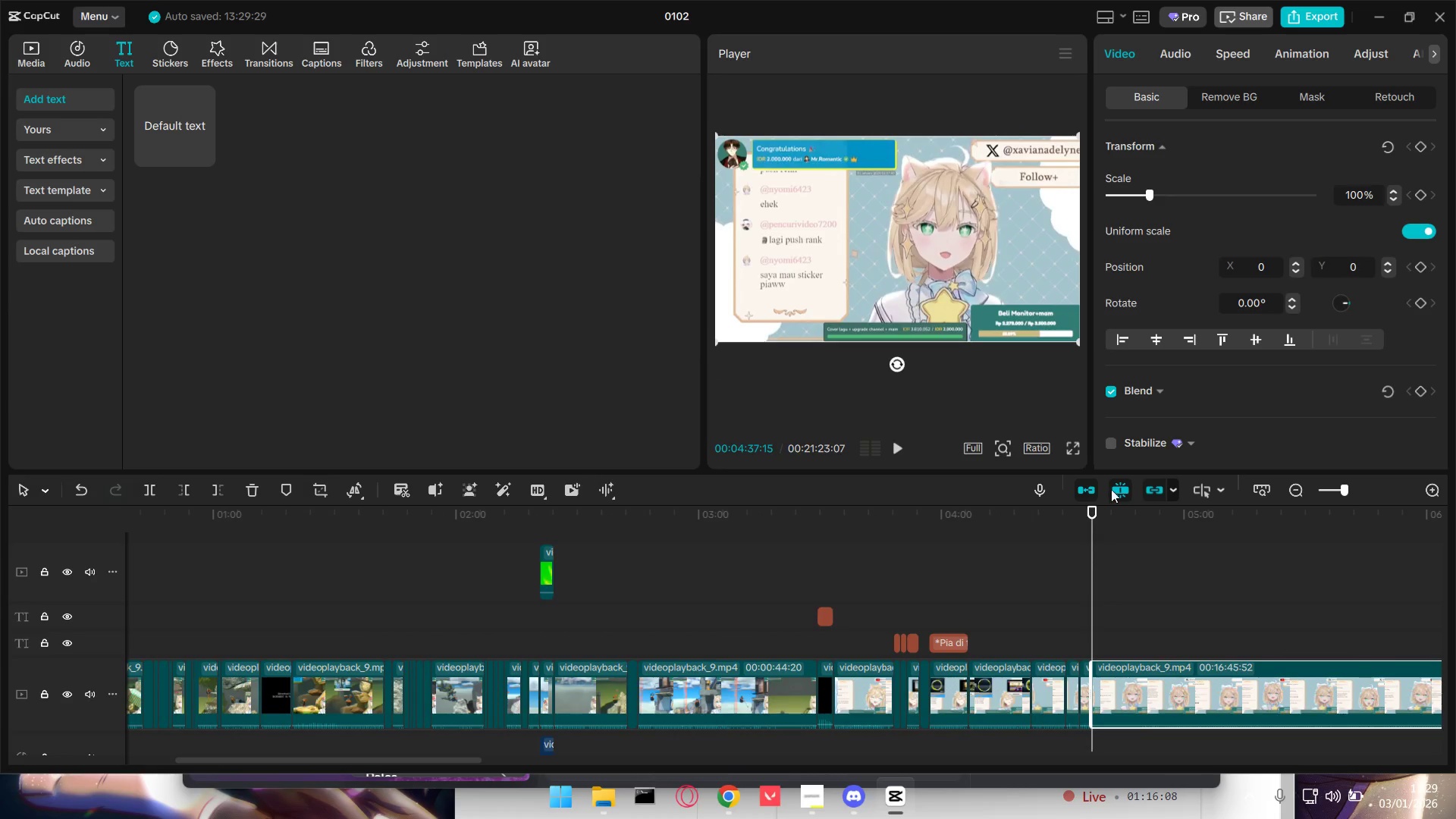 
key(Space)
 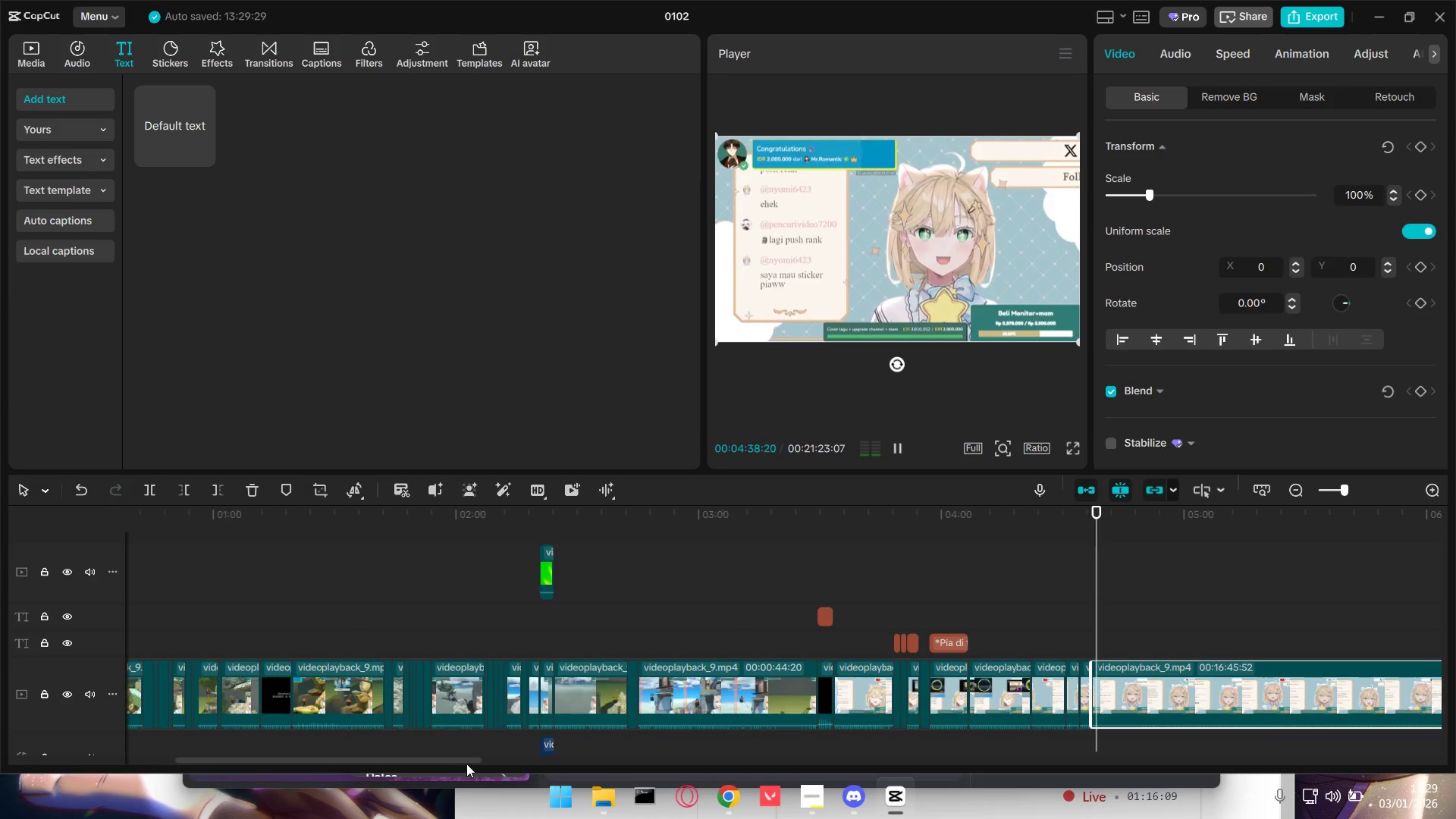 
left_click_drag(start_coordinate=[461, 761], to_coordinate=[548, 770])
 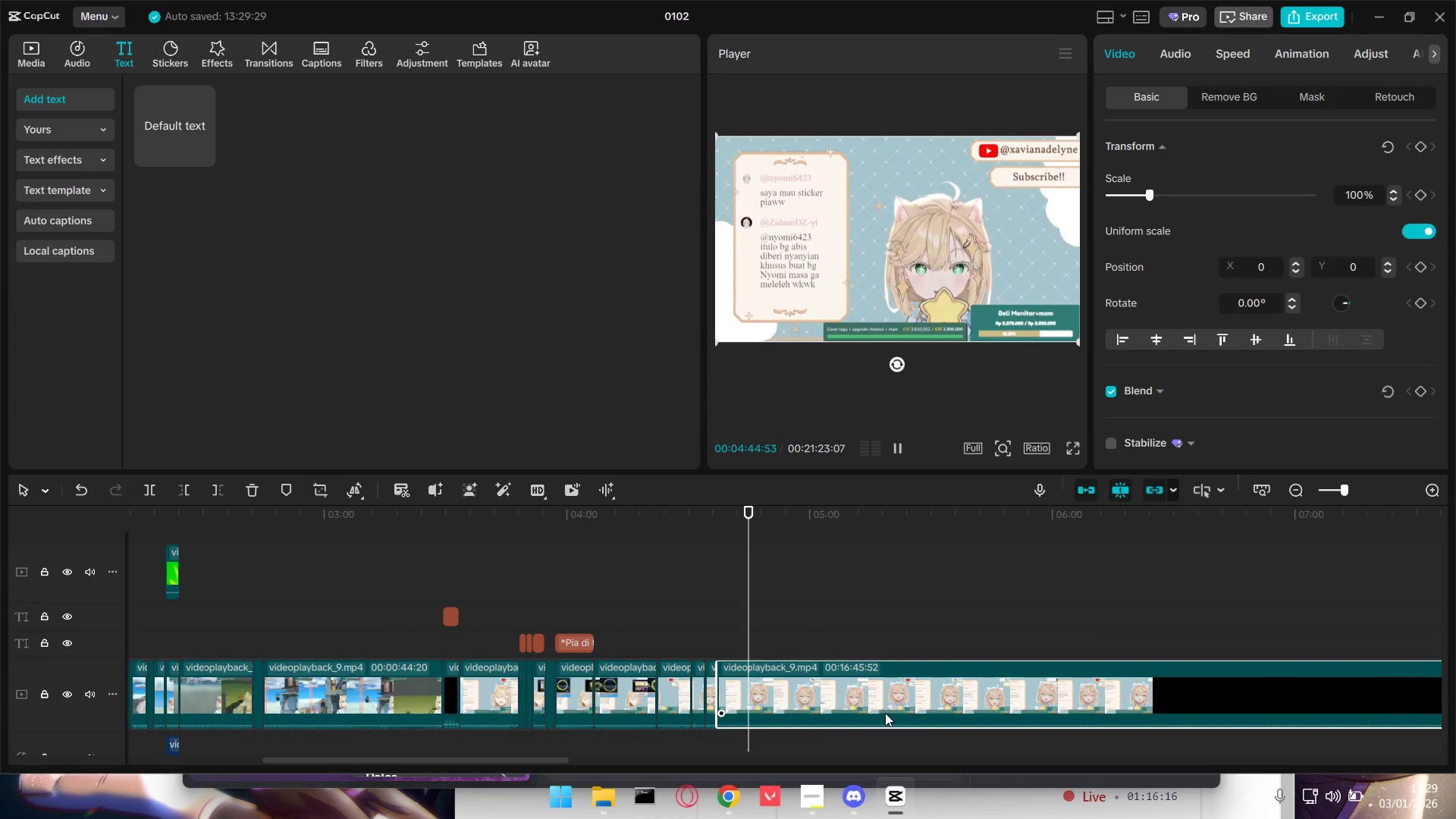 
wait(6.75)
 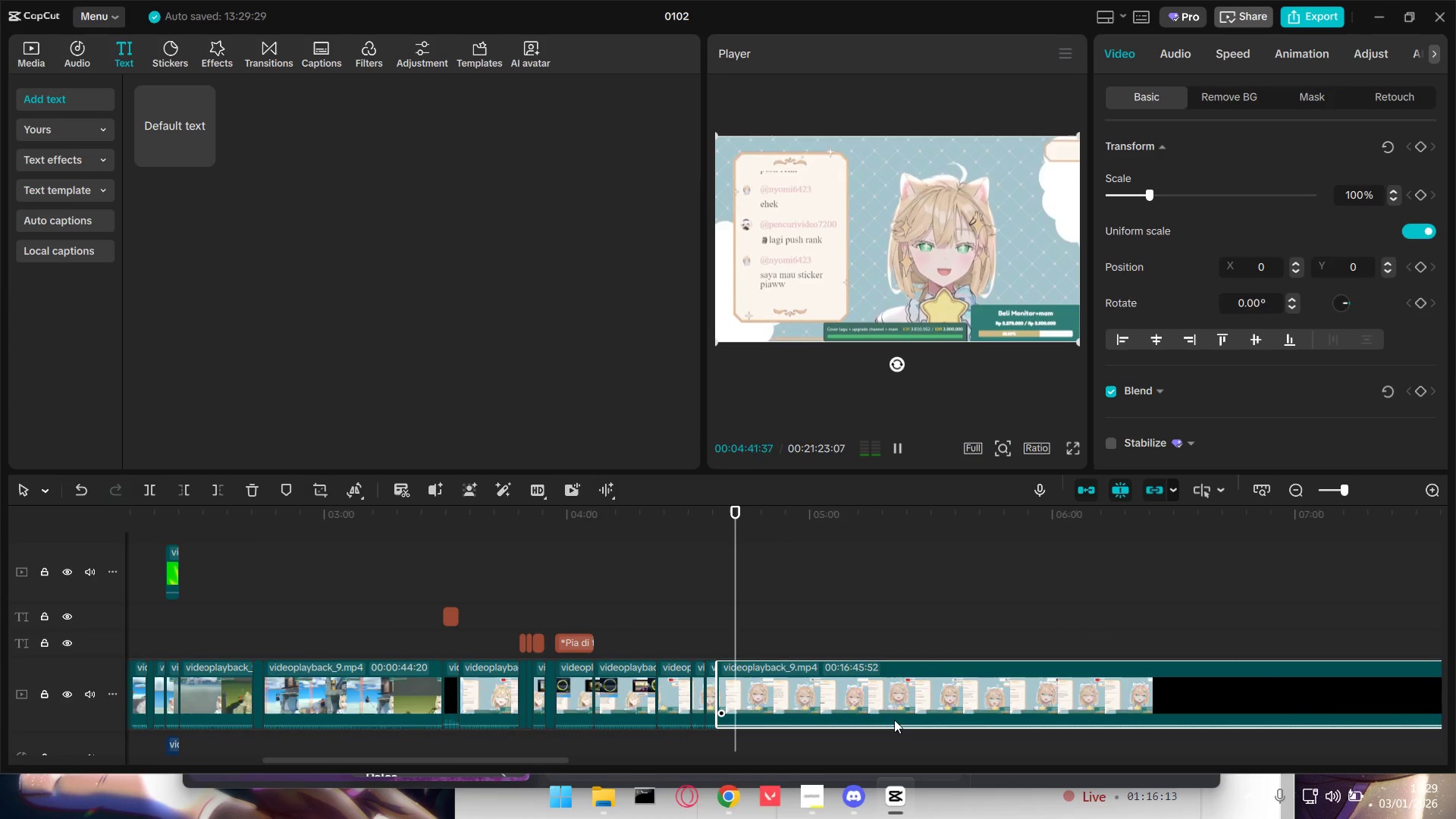 
key(Space)
 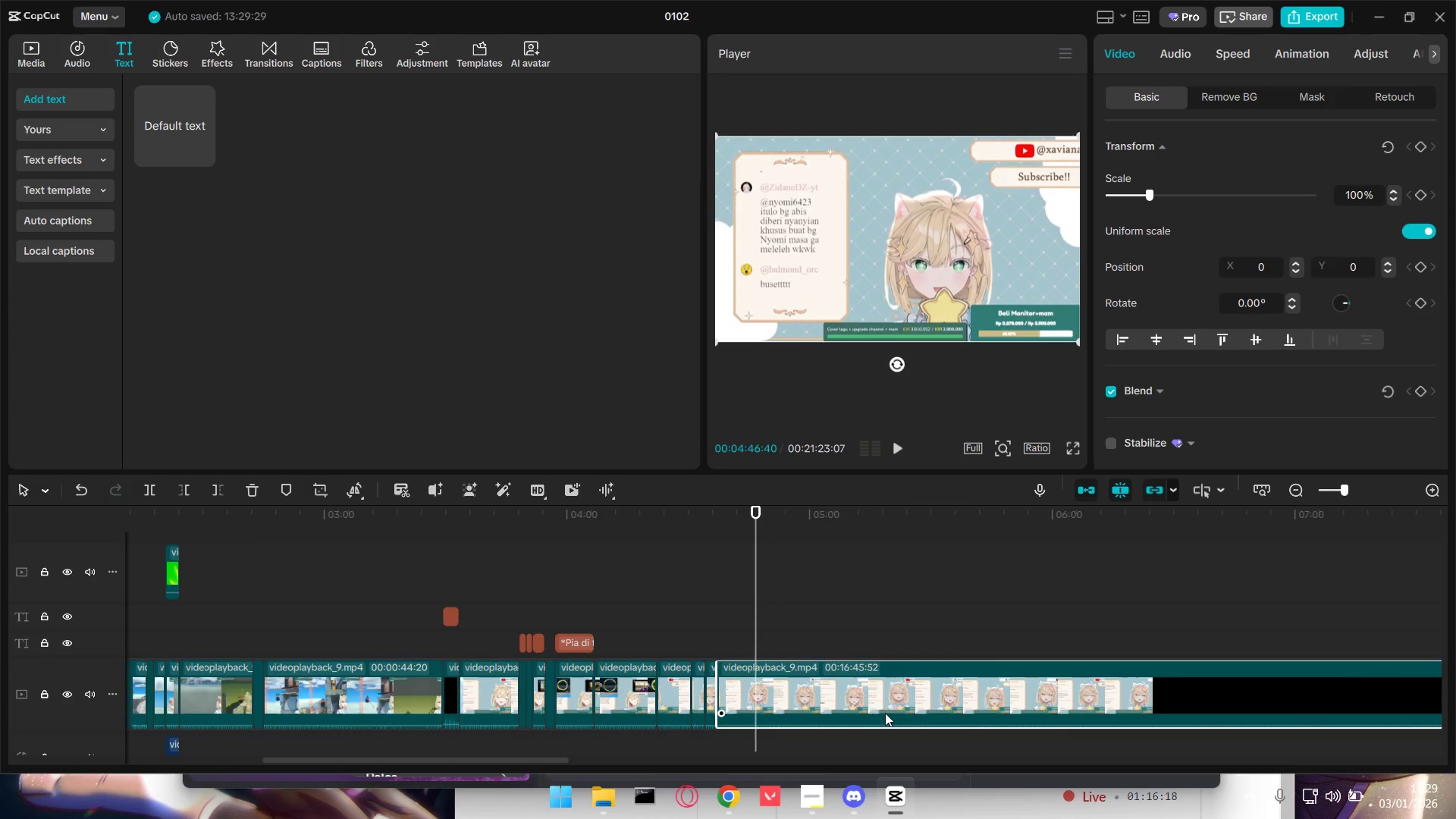 
key(Alt+AltLeft)
 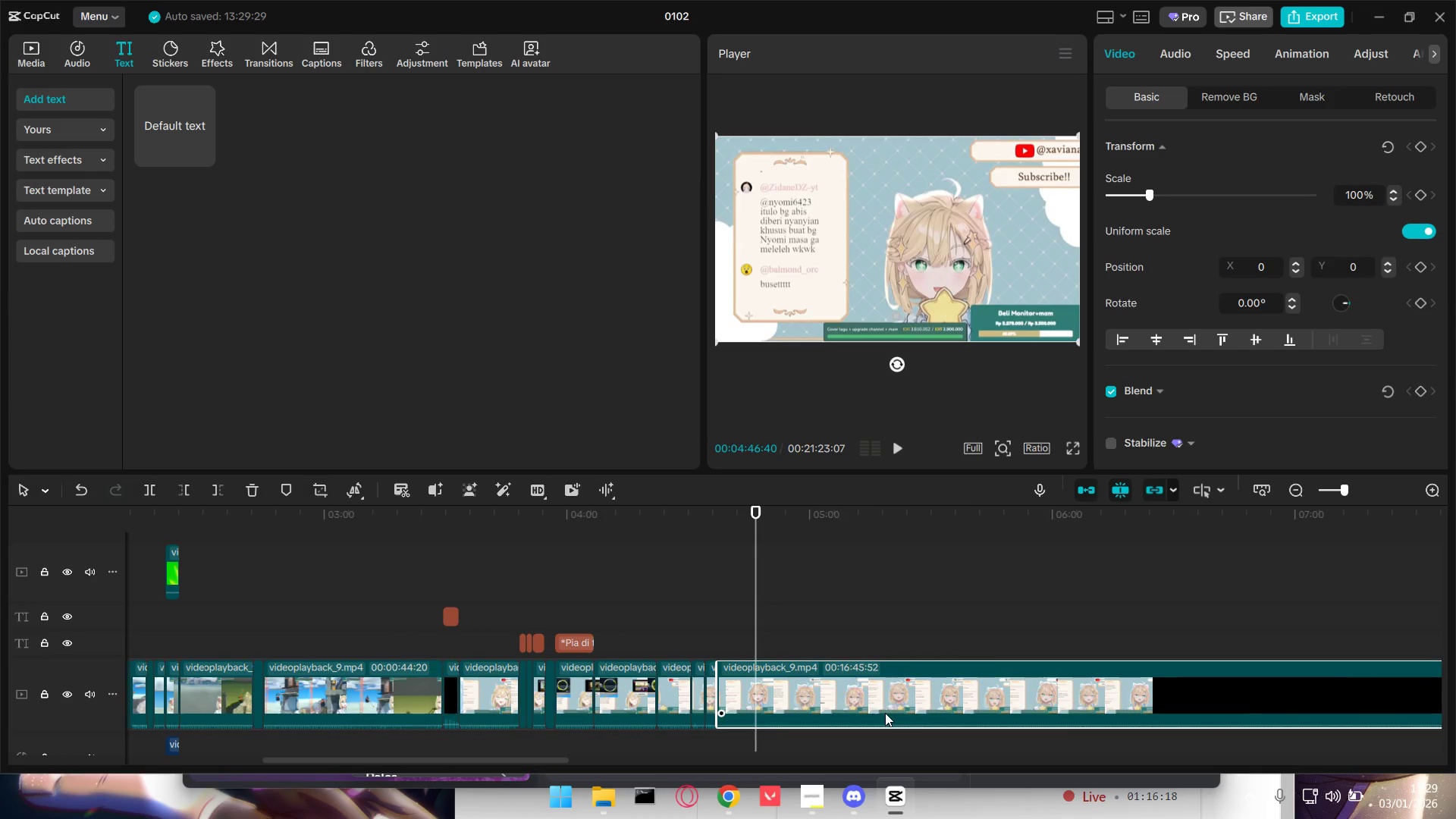 
key(Alt+Tab)
 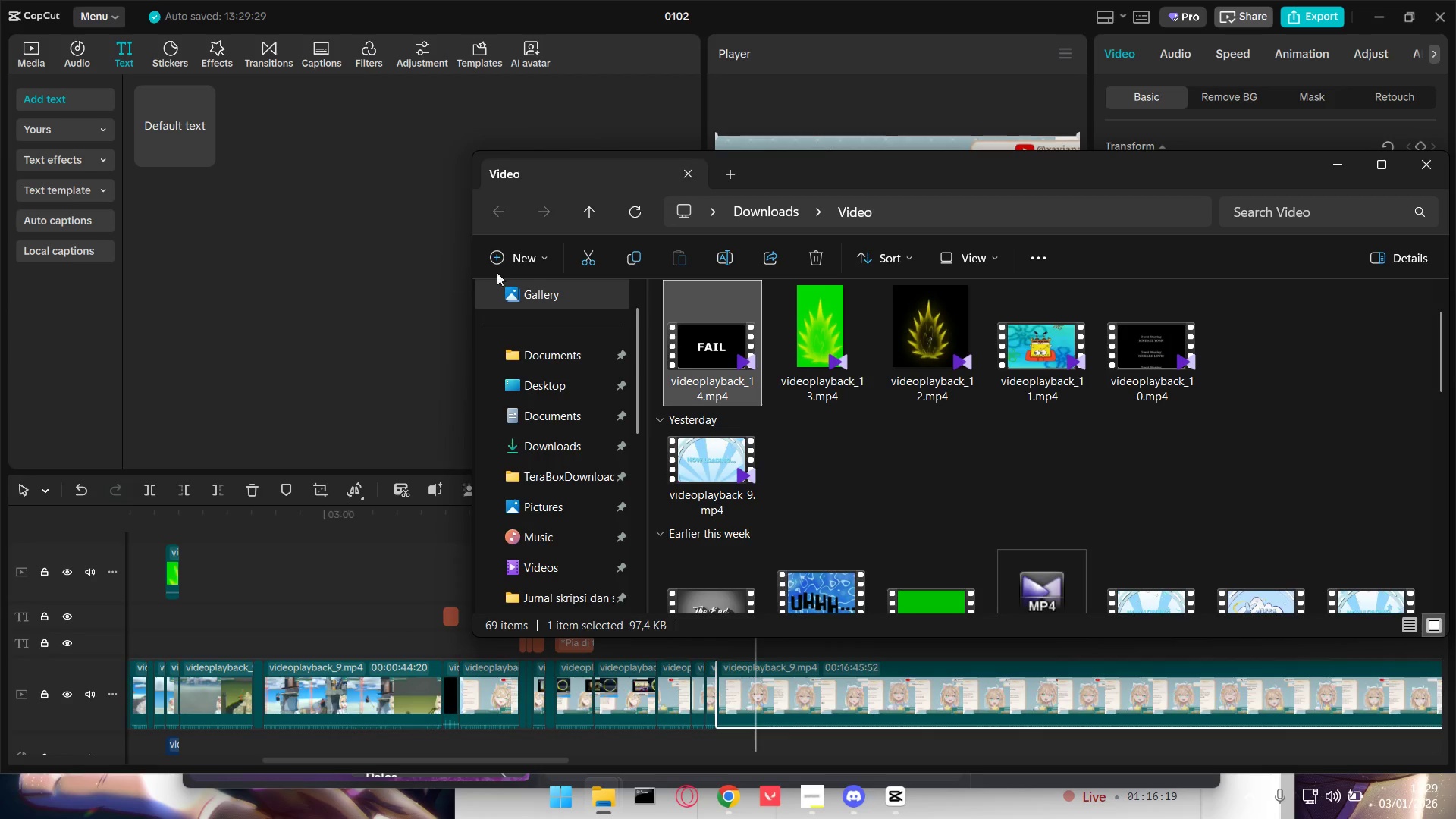 
hold_key(key=AltLeft, duration=0.88)
 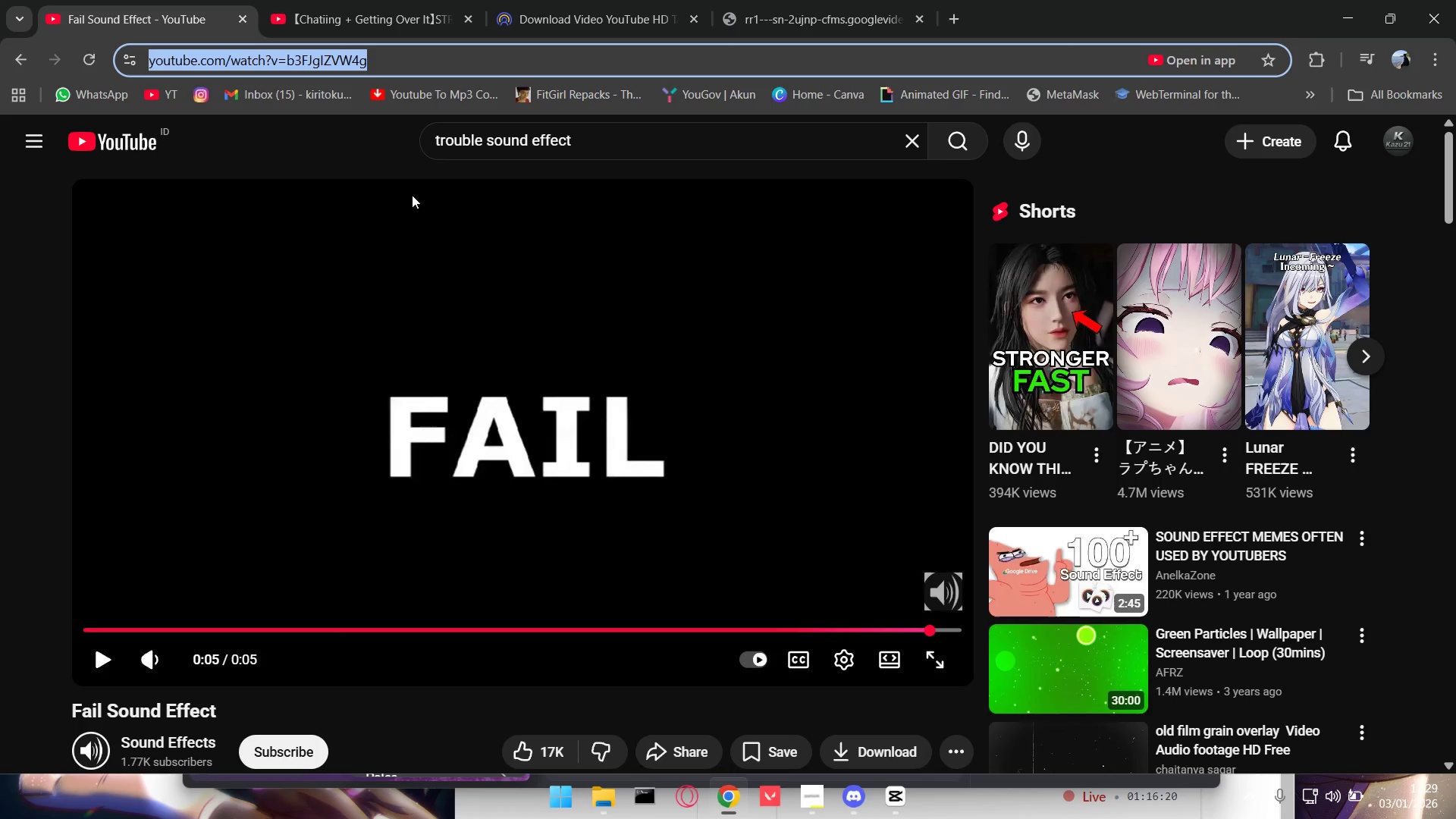 
key(Tab)
key(Tab)
type(comersial;)
key(Backspace)
type( break)
 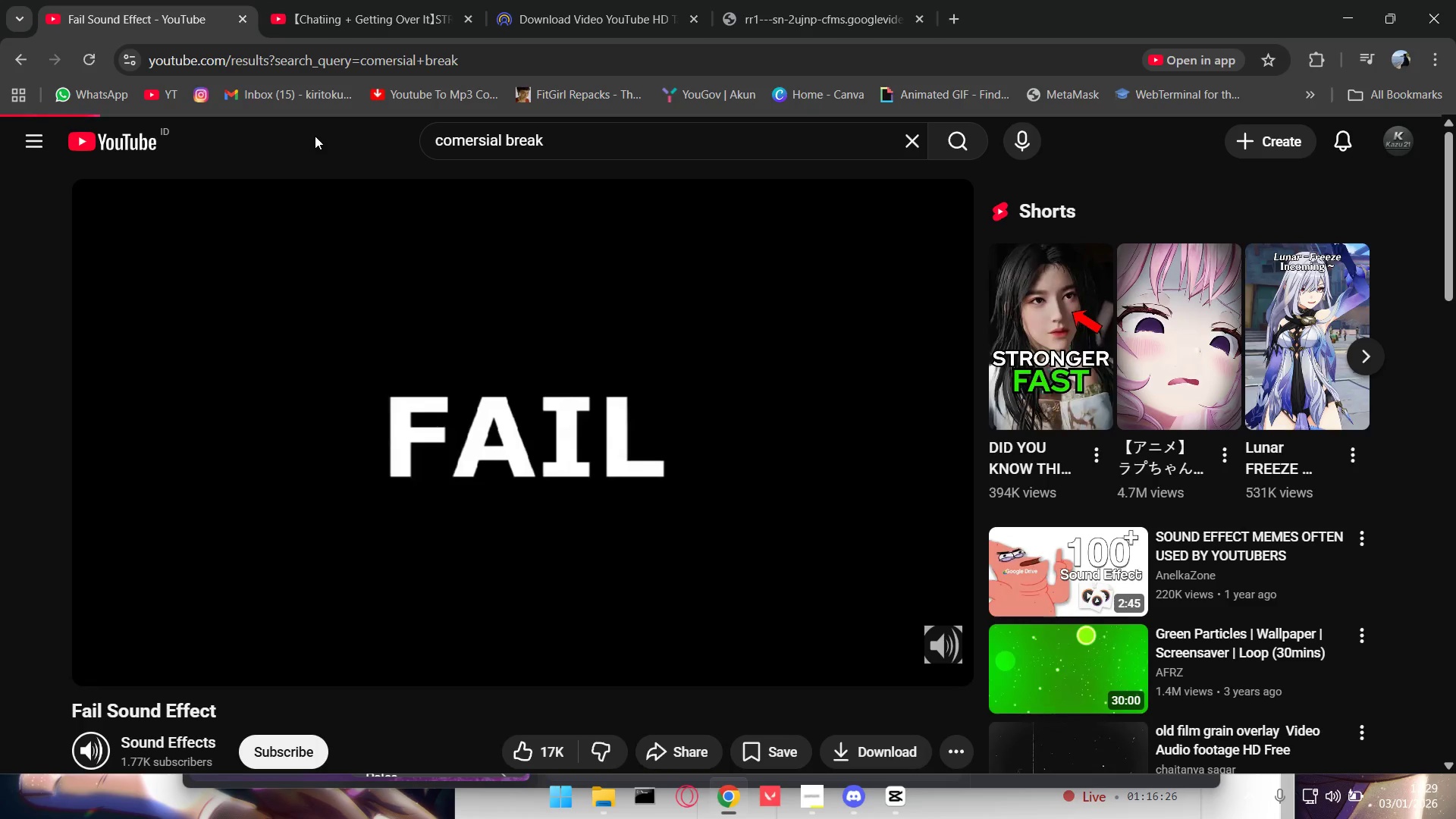 
left_click_drag(start_coordinate=[620, 140], to_coordinate=[311, 135])
 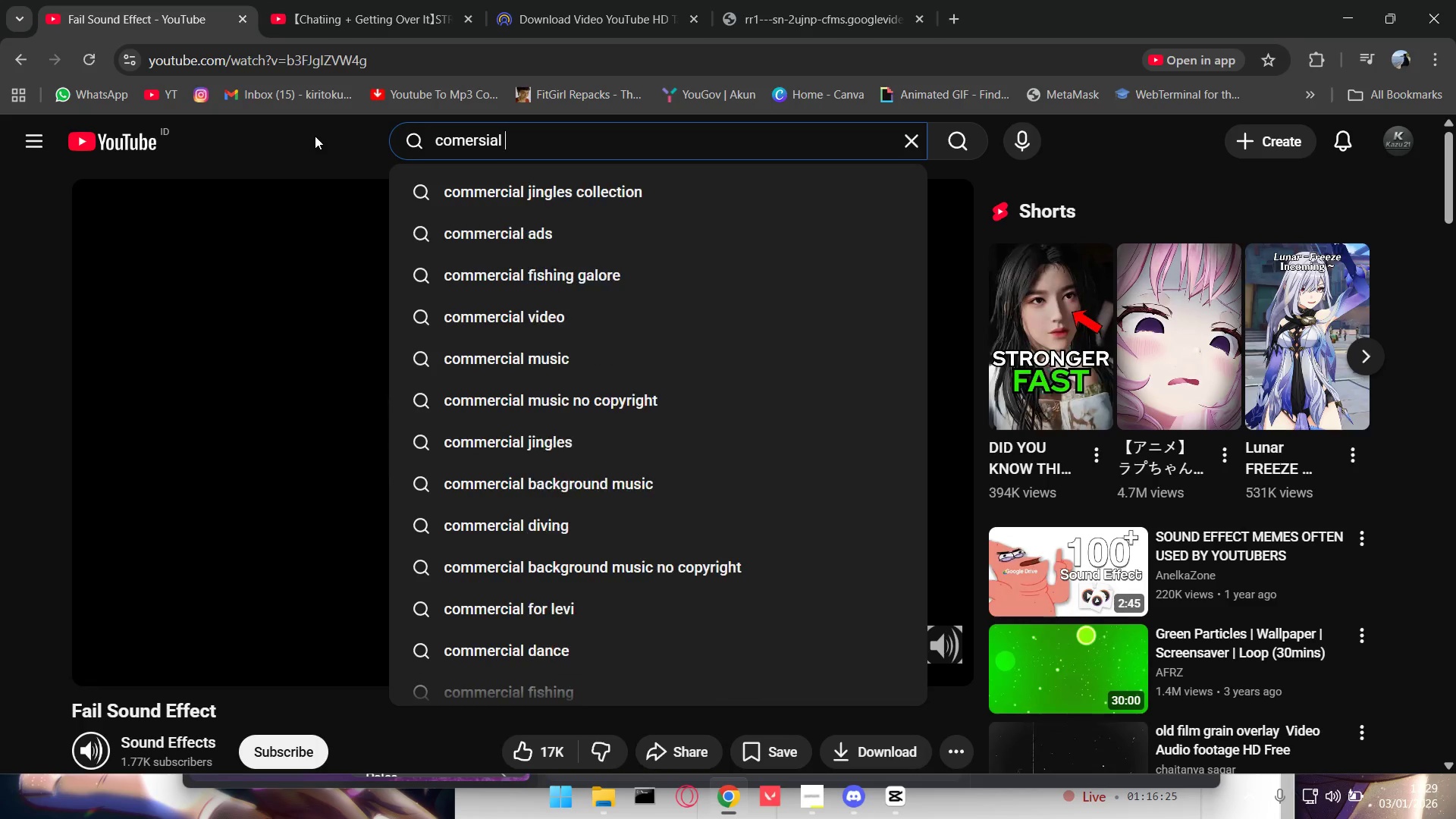 
key(Enter)
 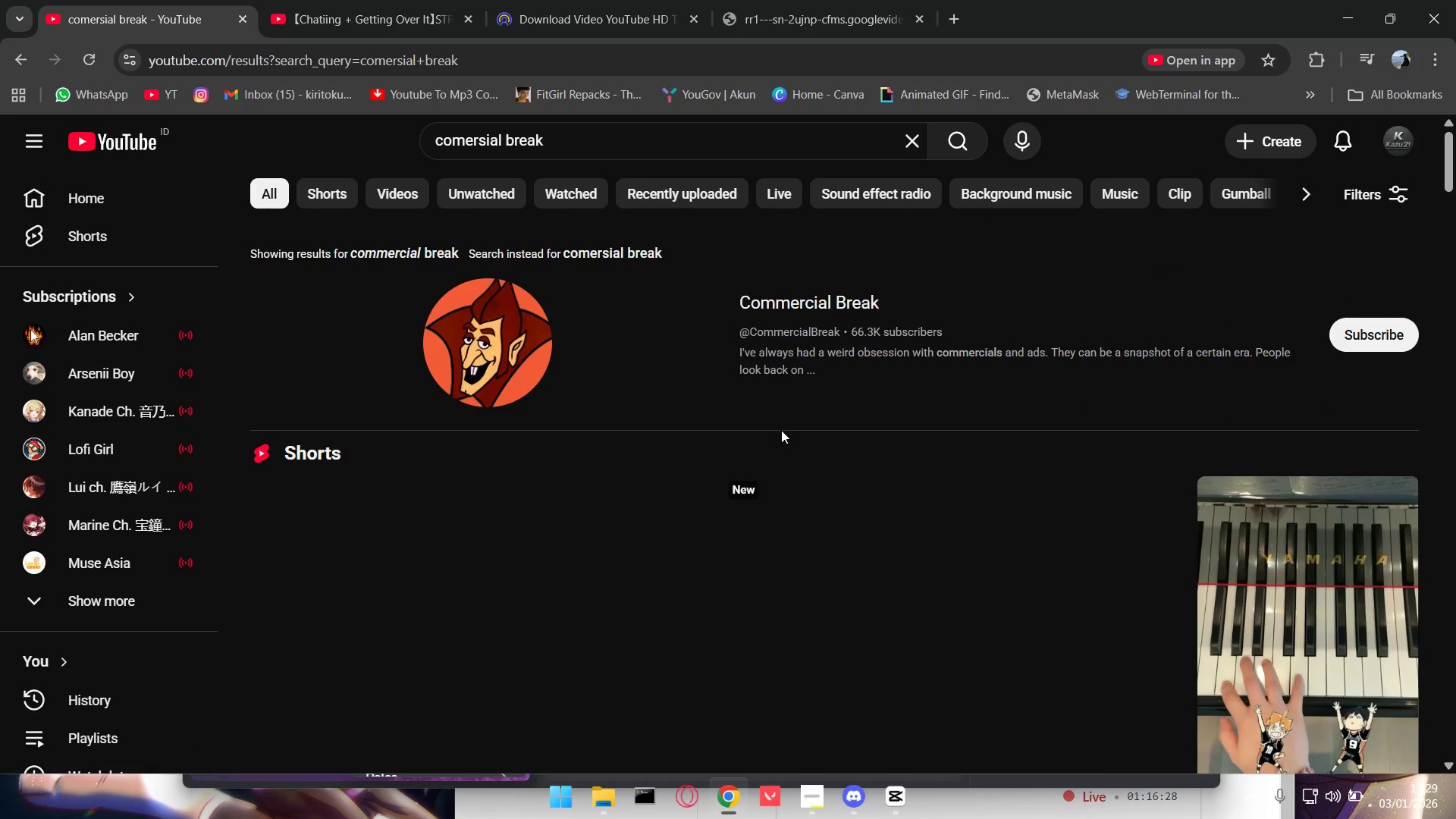 
scroll: coordinate [792, 430], scroll_direction: down, amount: 2.0
 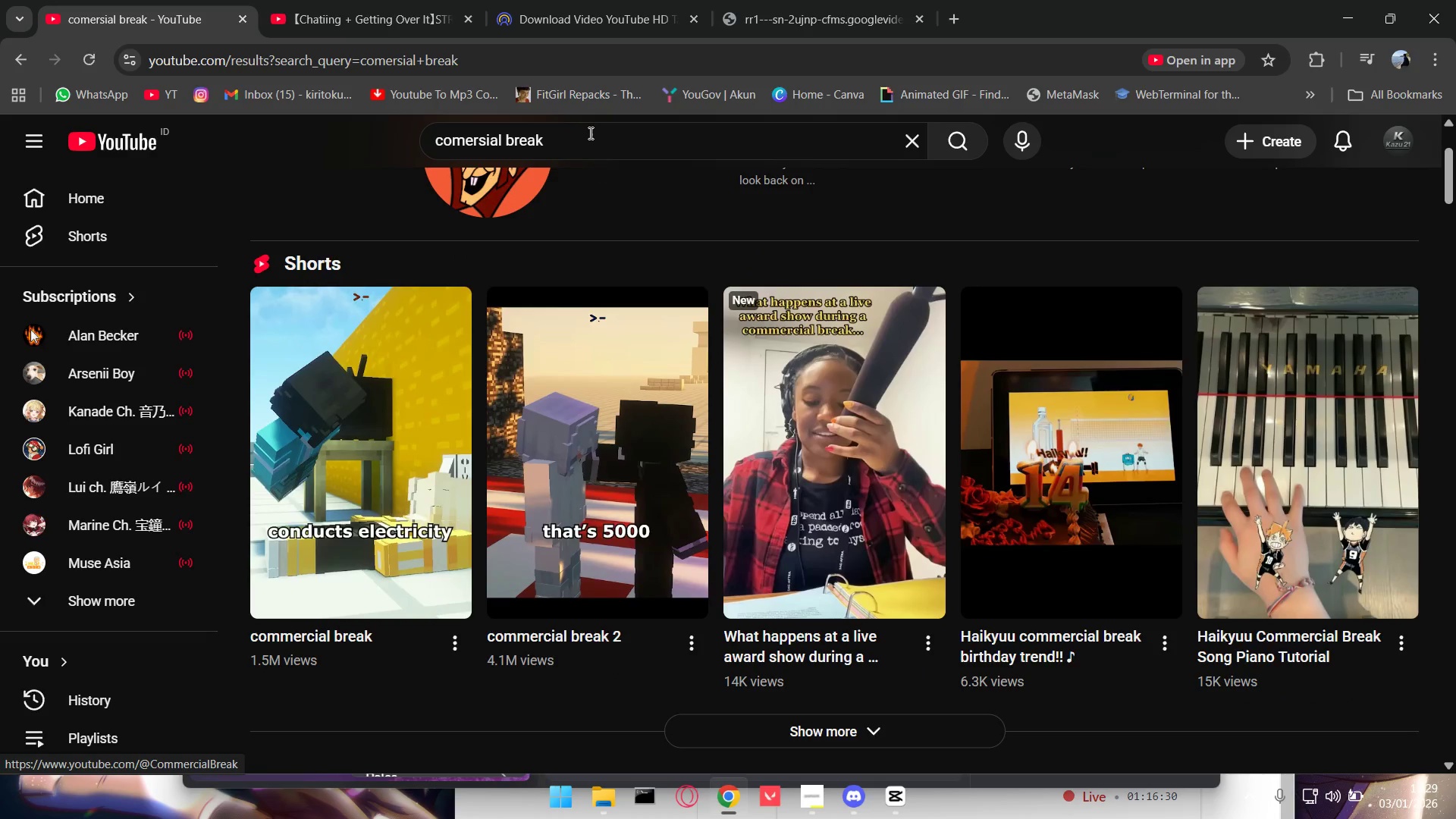 
left_click([589, 136])
 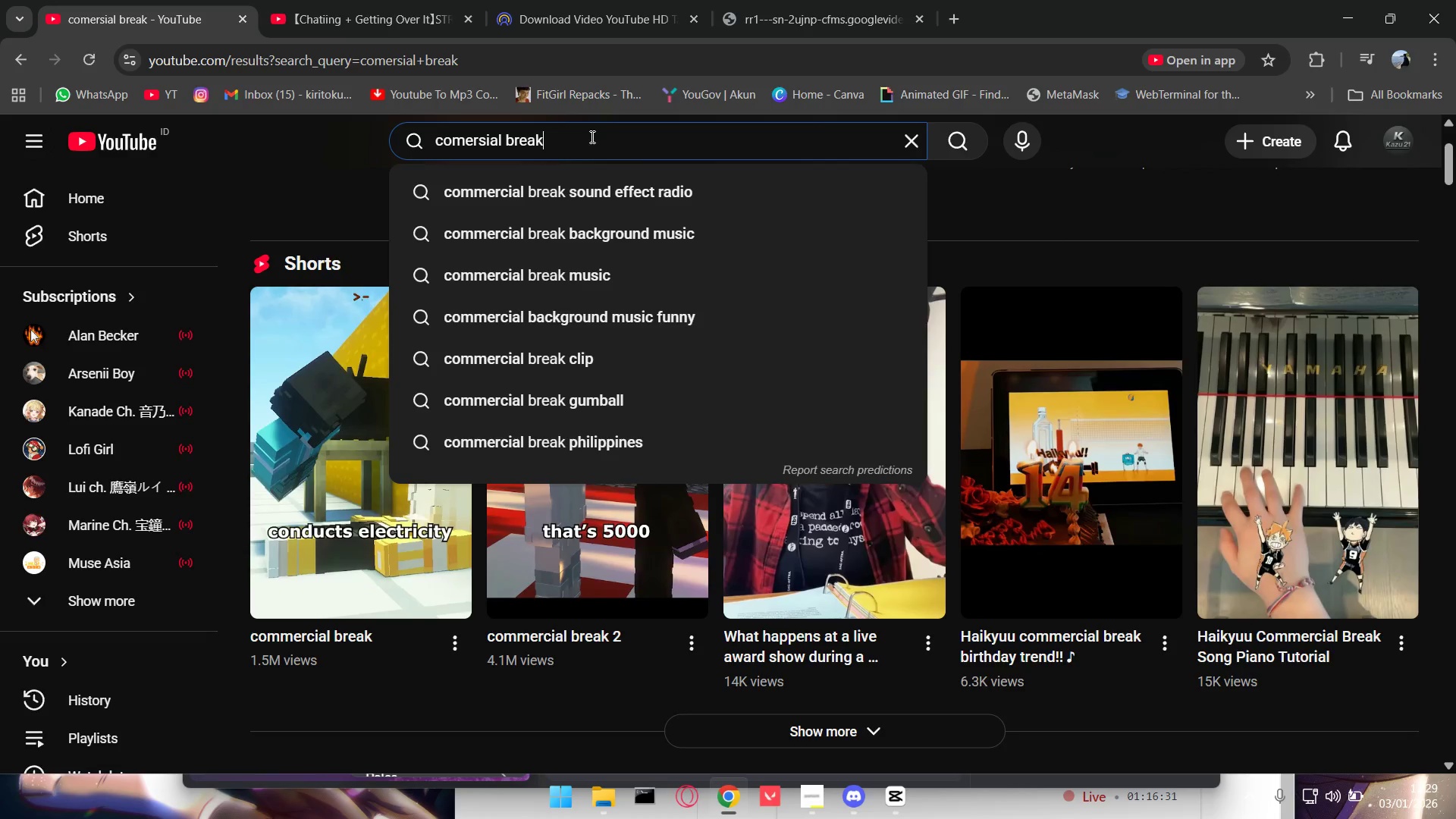 
type( sound eff)
 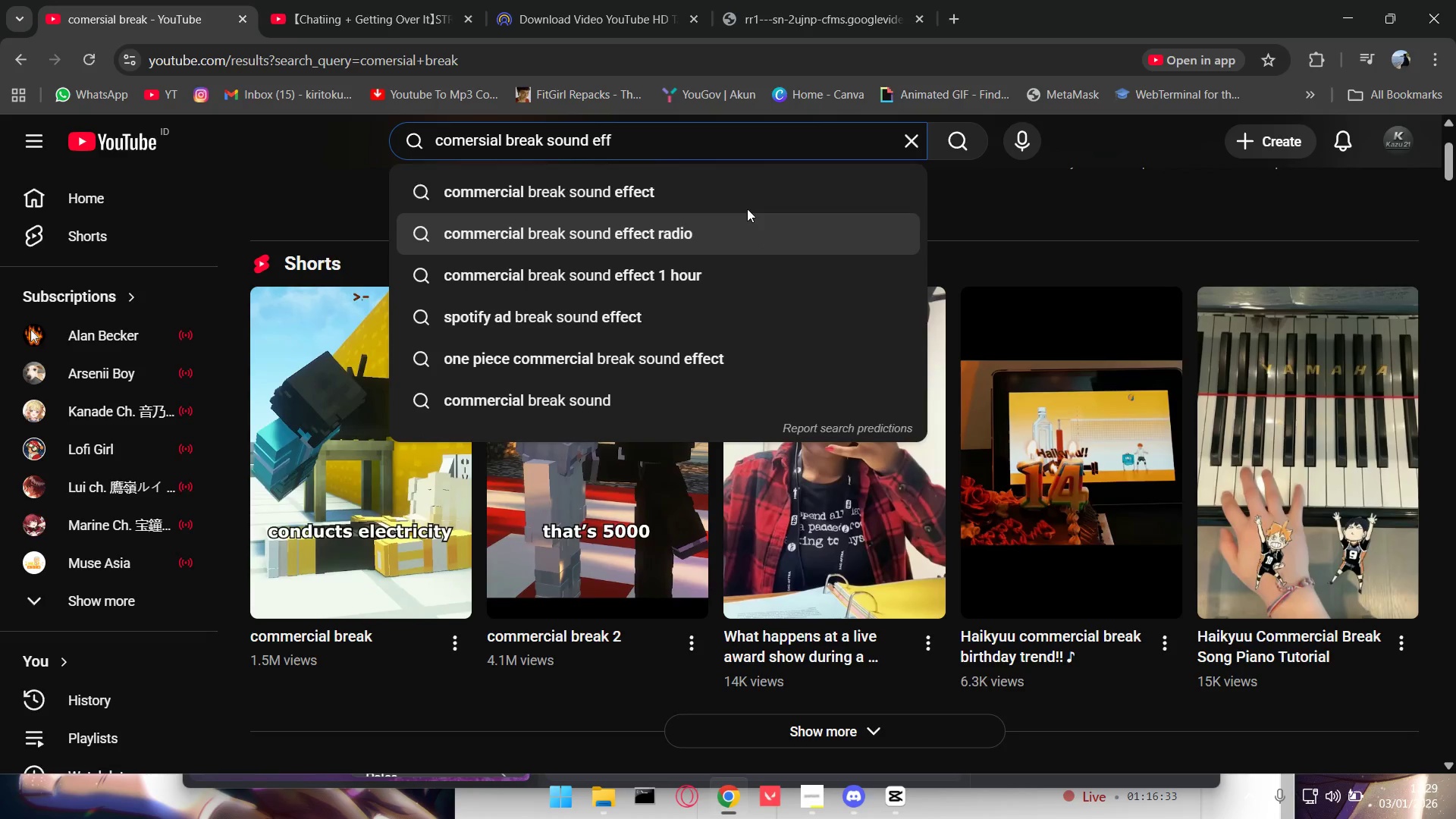 
left_click([744, 202])
 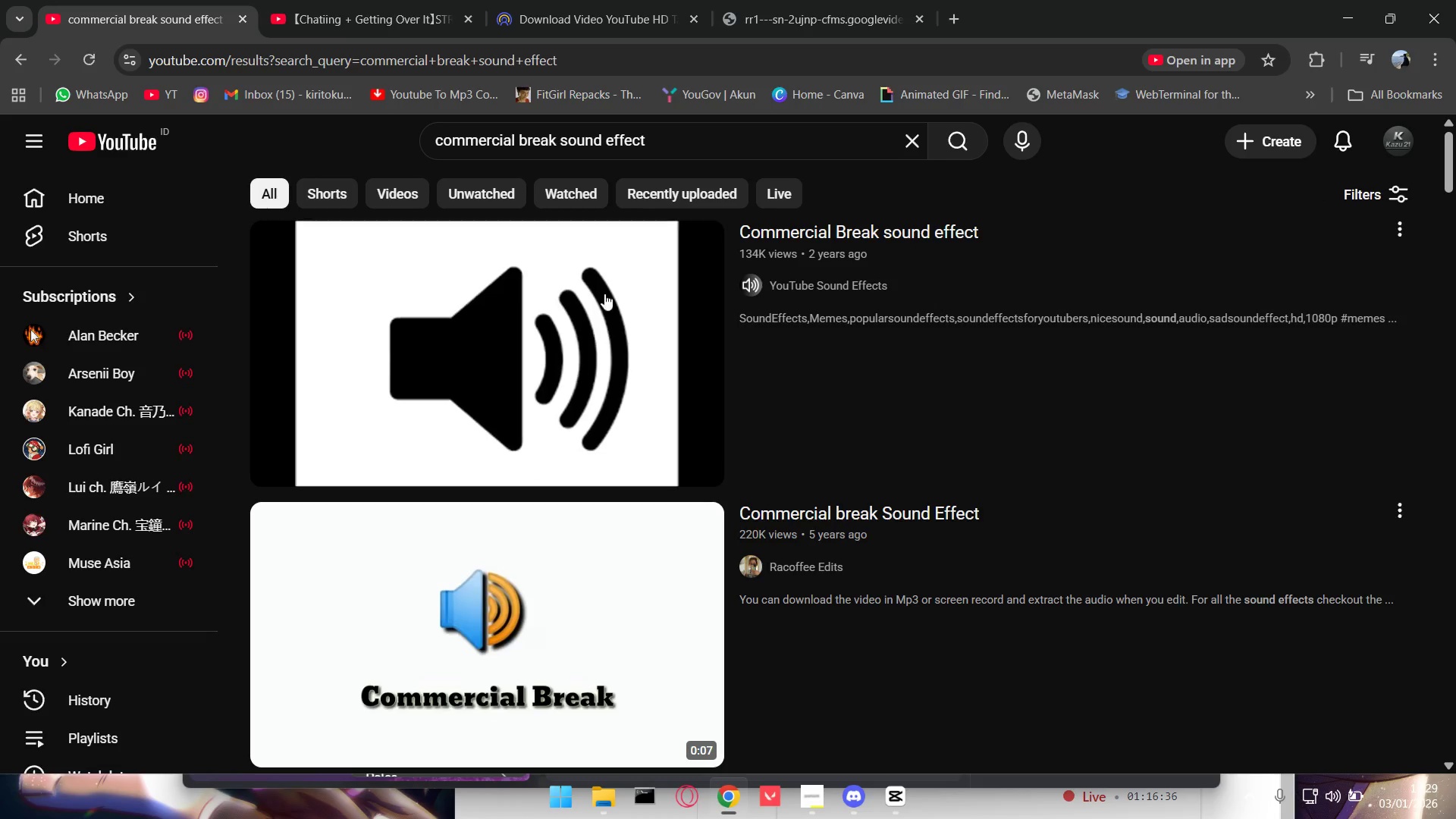 
left_click([698, 248])
 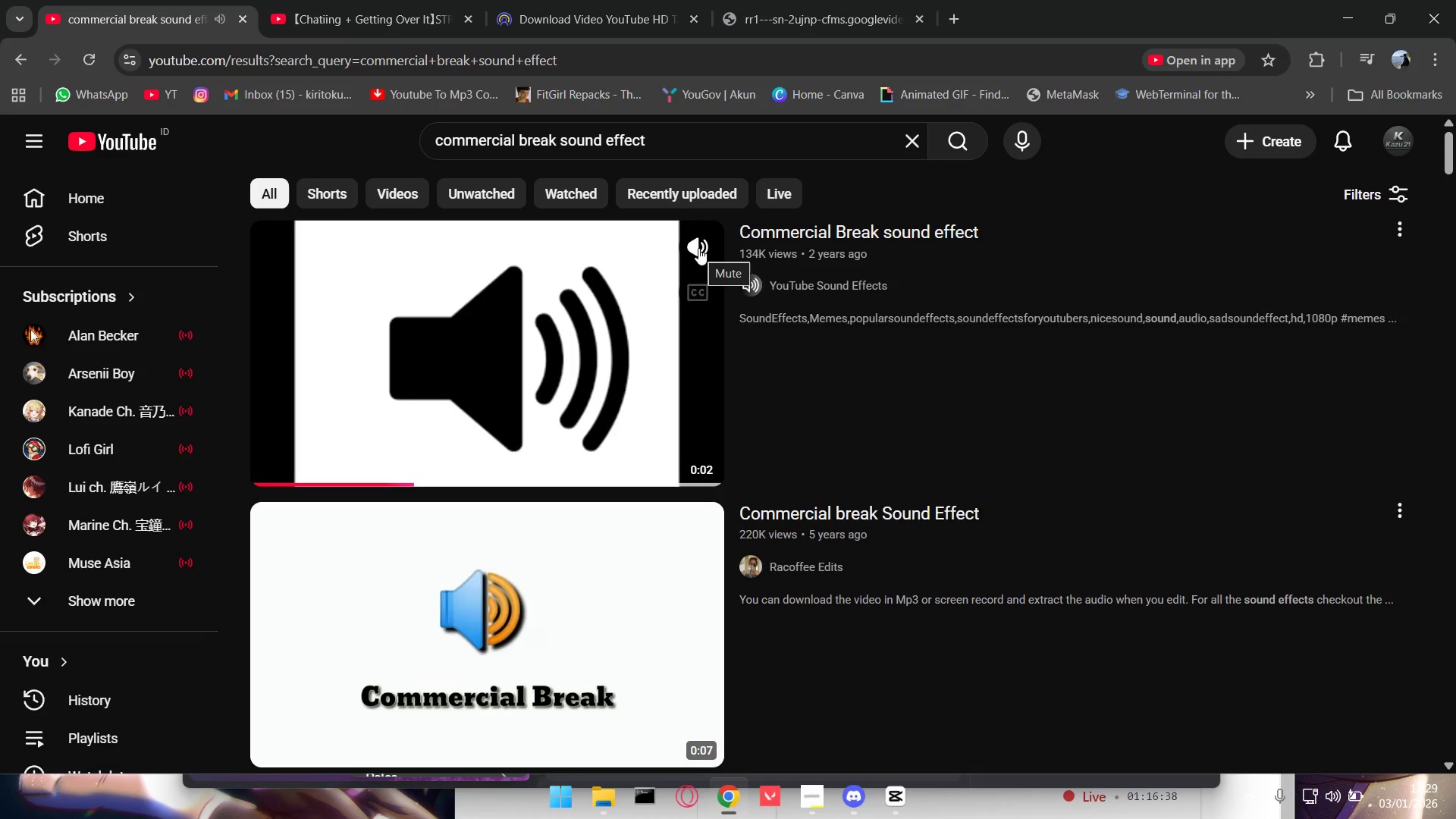 
left_click([698, 248])
 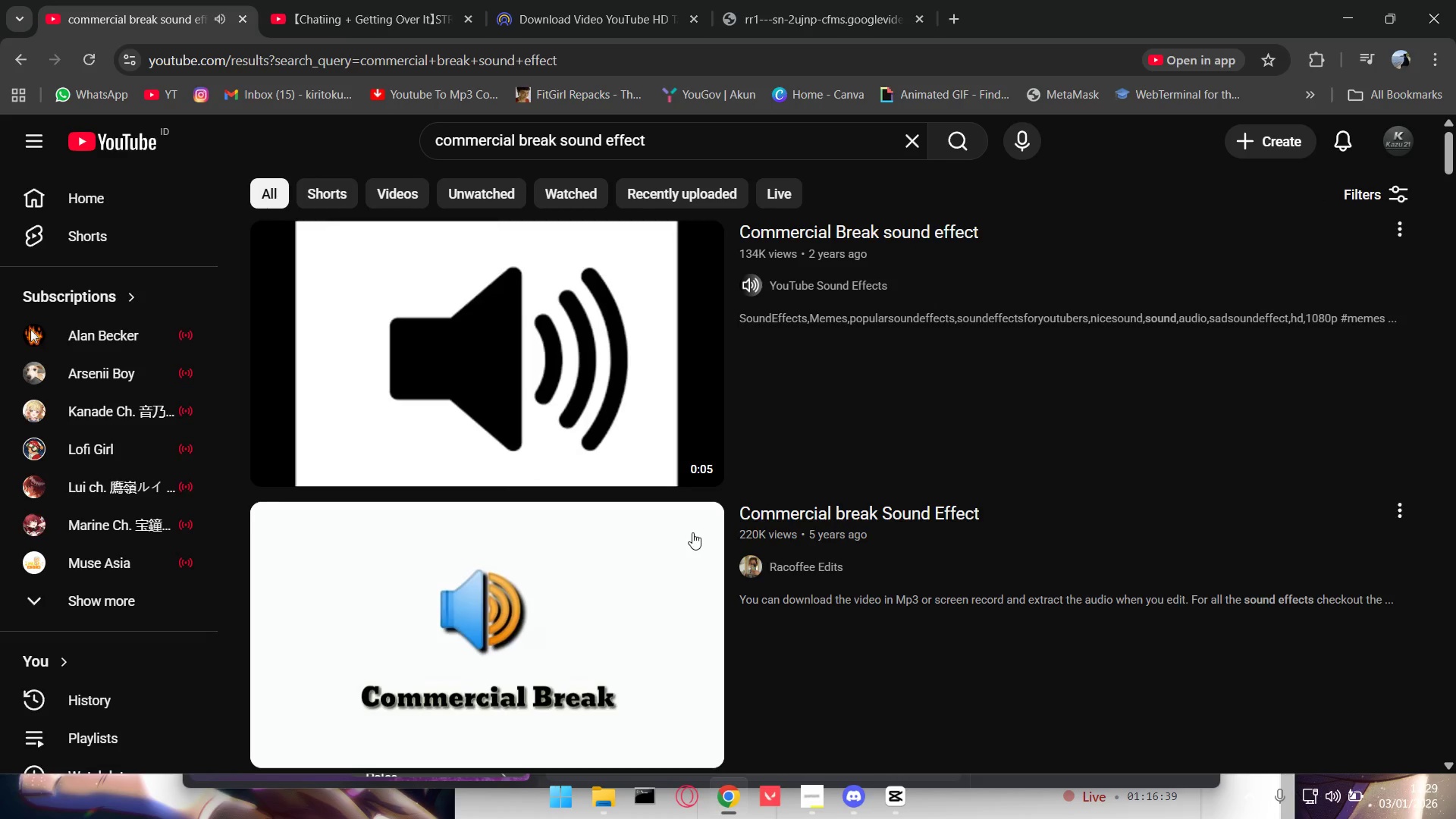 
left_click([703, 529])
 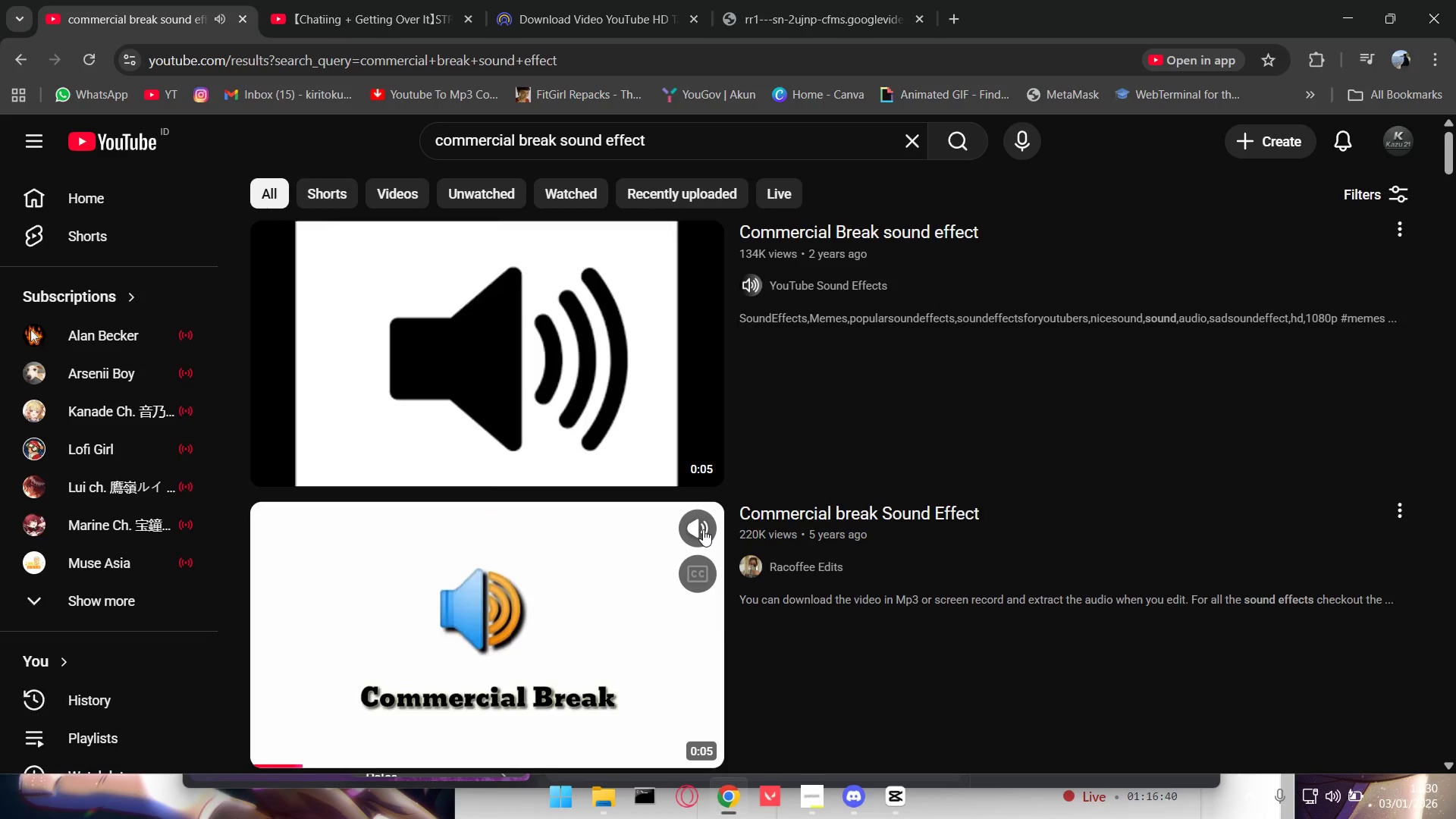 
double_click([703, 529])
 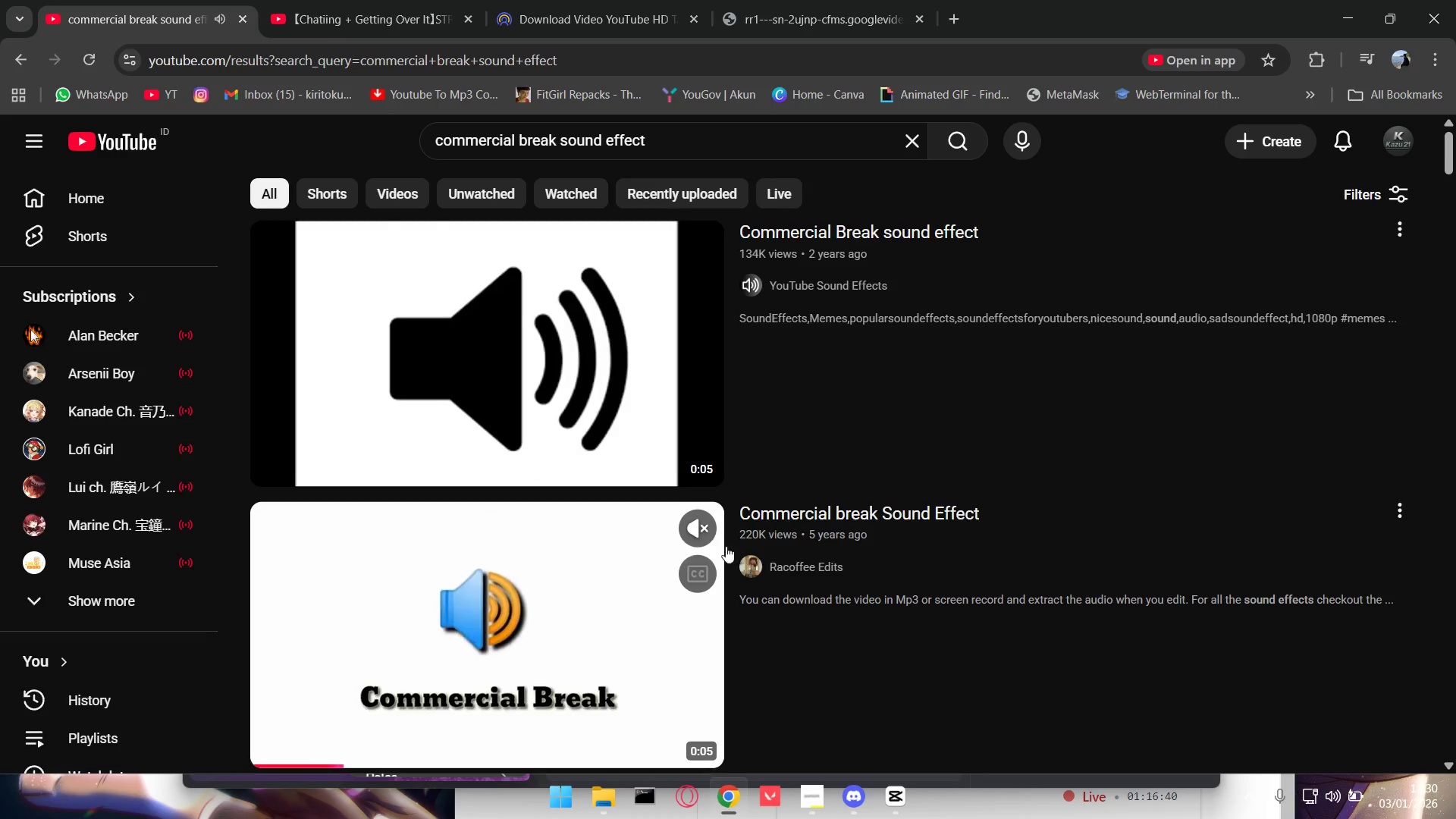 
scroll: coordinate [796, 583], scroll_direction: down, amount: 6.0
 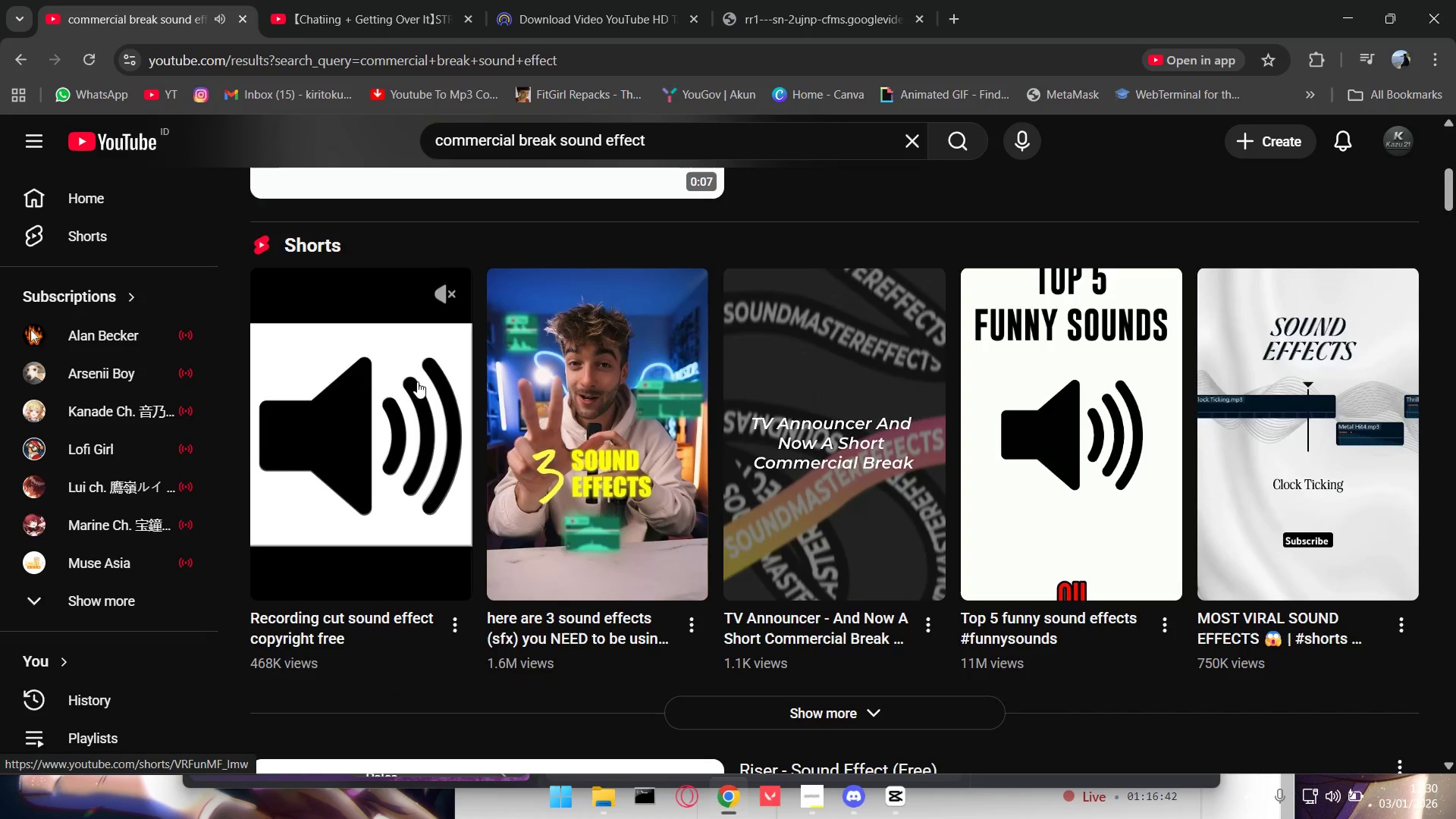 
left_click([447, 301])
 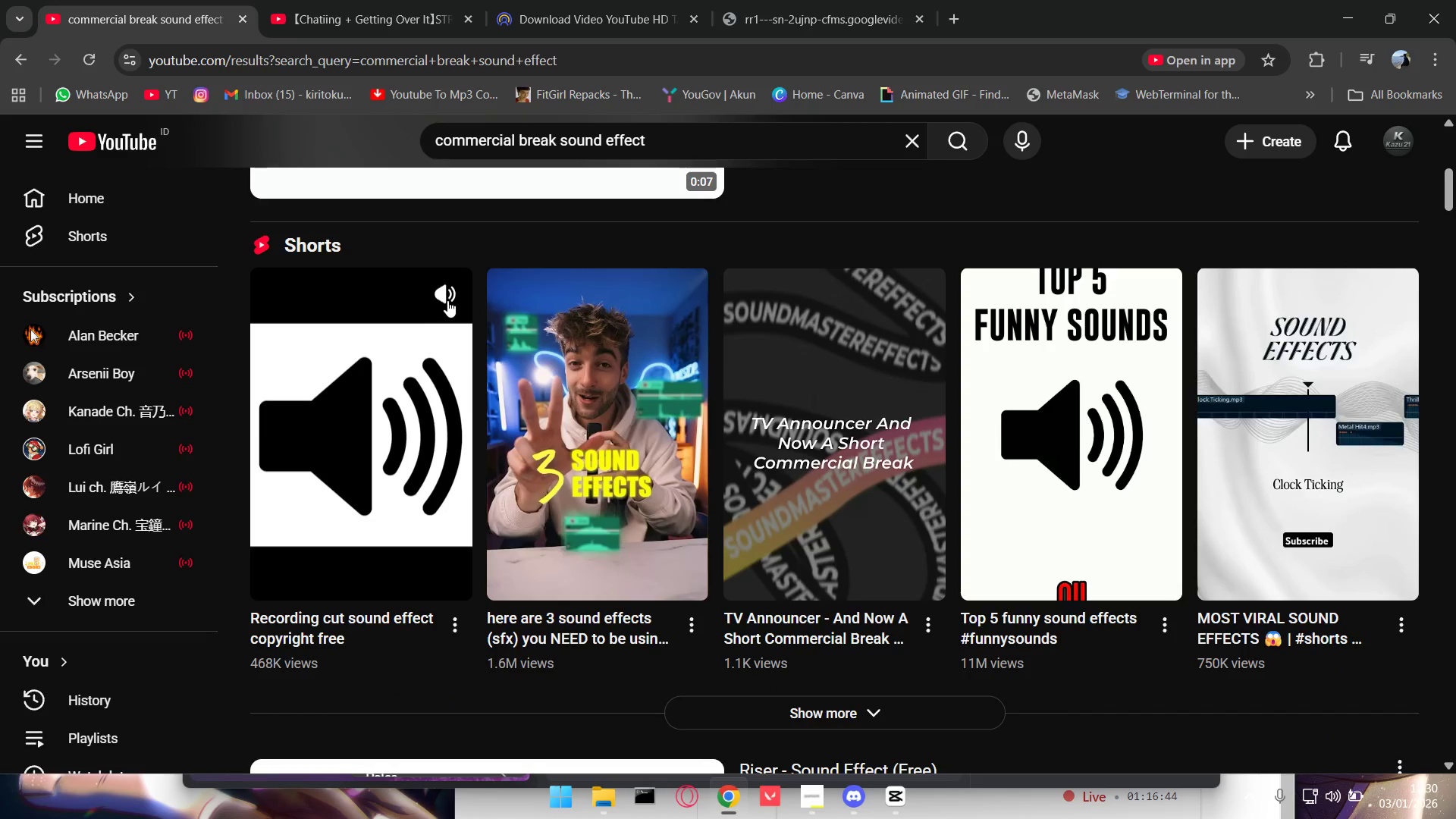 
left_click([449, 295])
 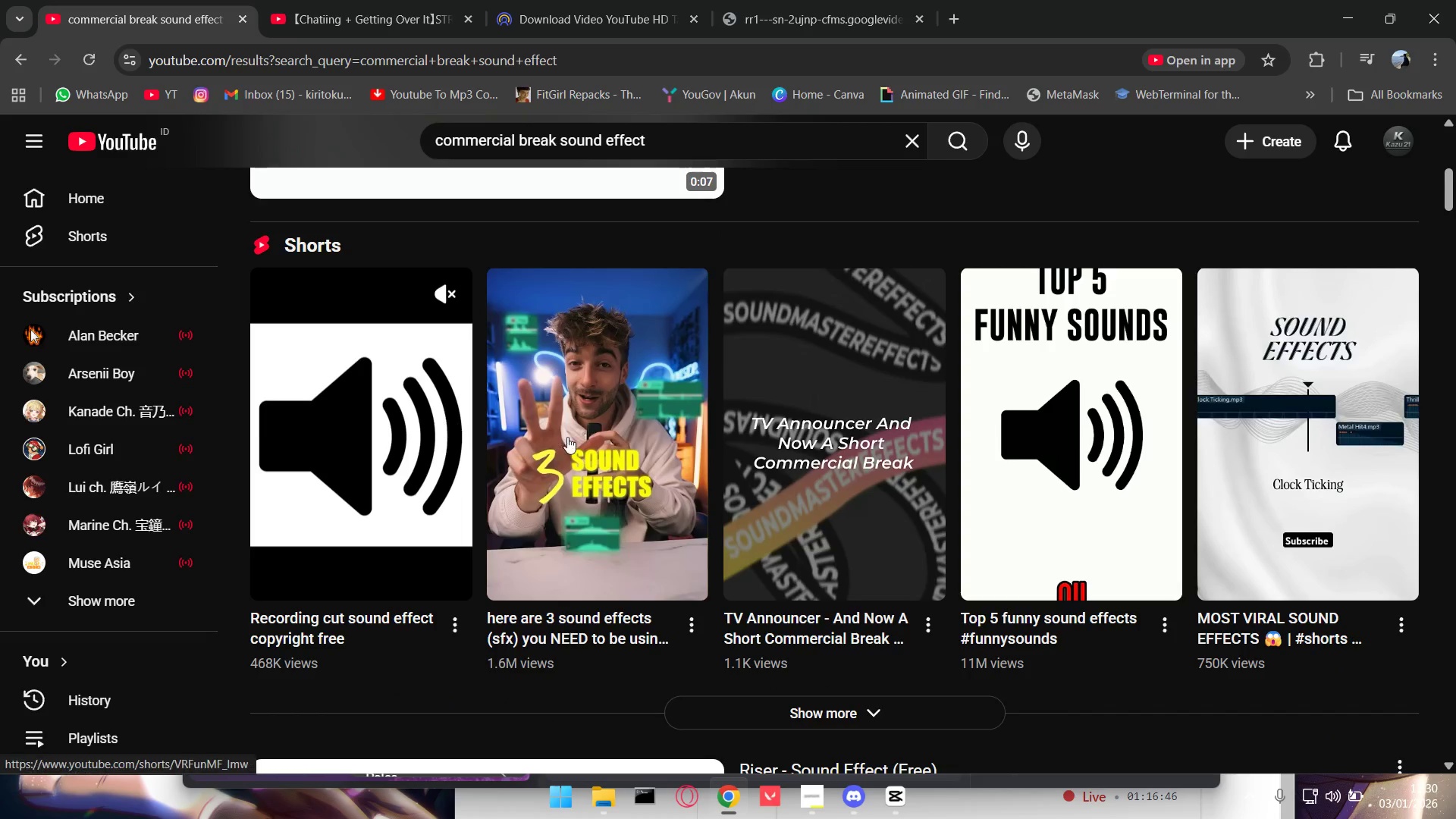 
scroll: coordinate [1050, 538], scroll_direction: down, amount: 3.0
 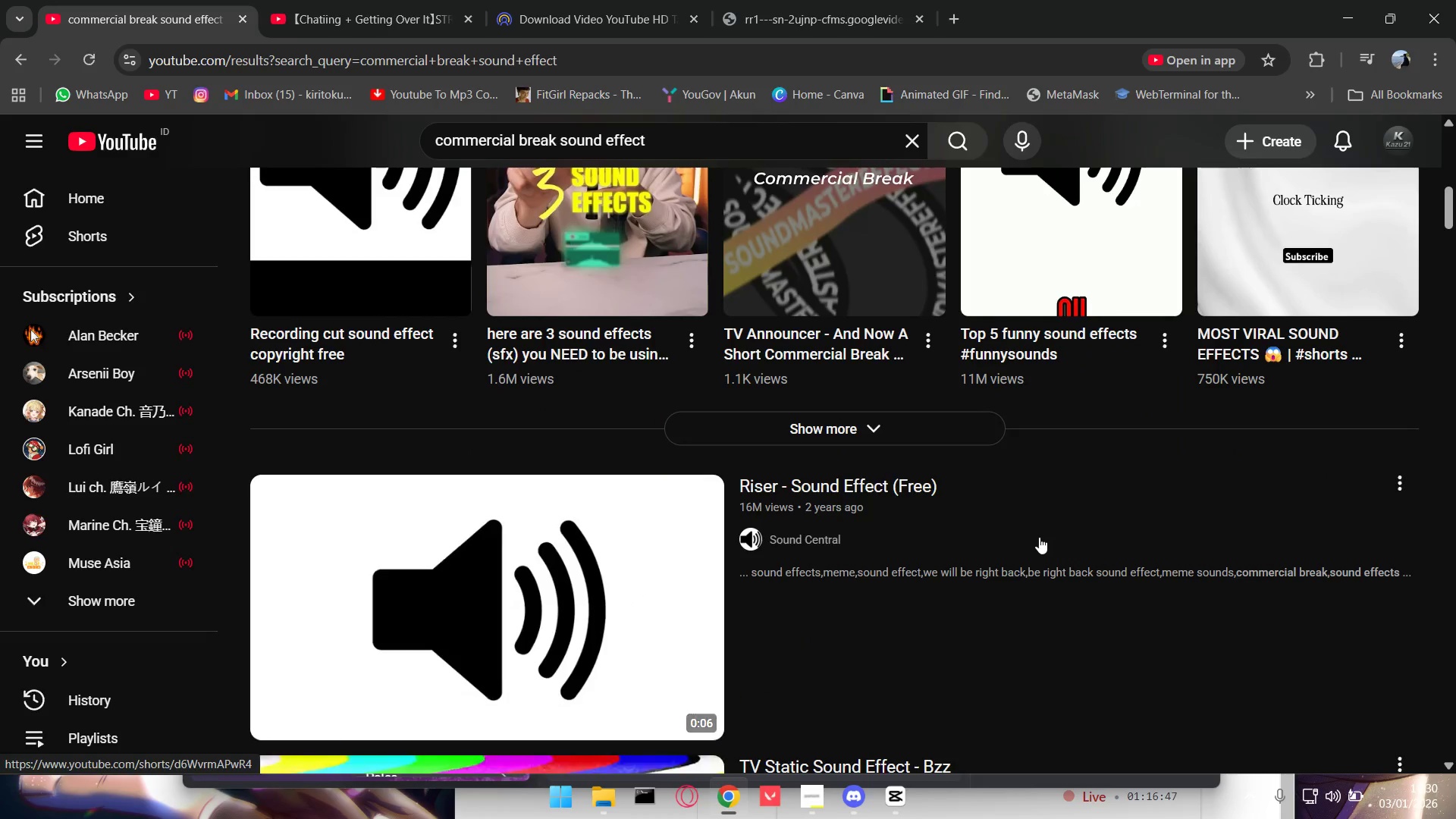 
scroll: coordinate [1039, 537], scroll_direction: up, amount: 2.0
 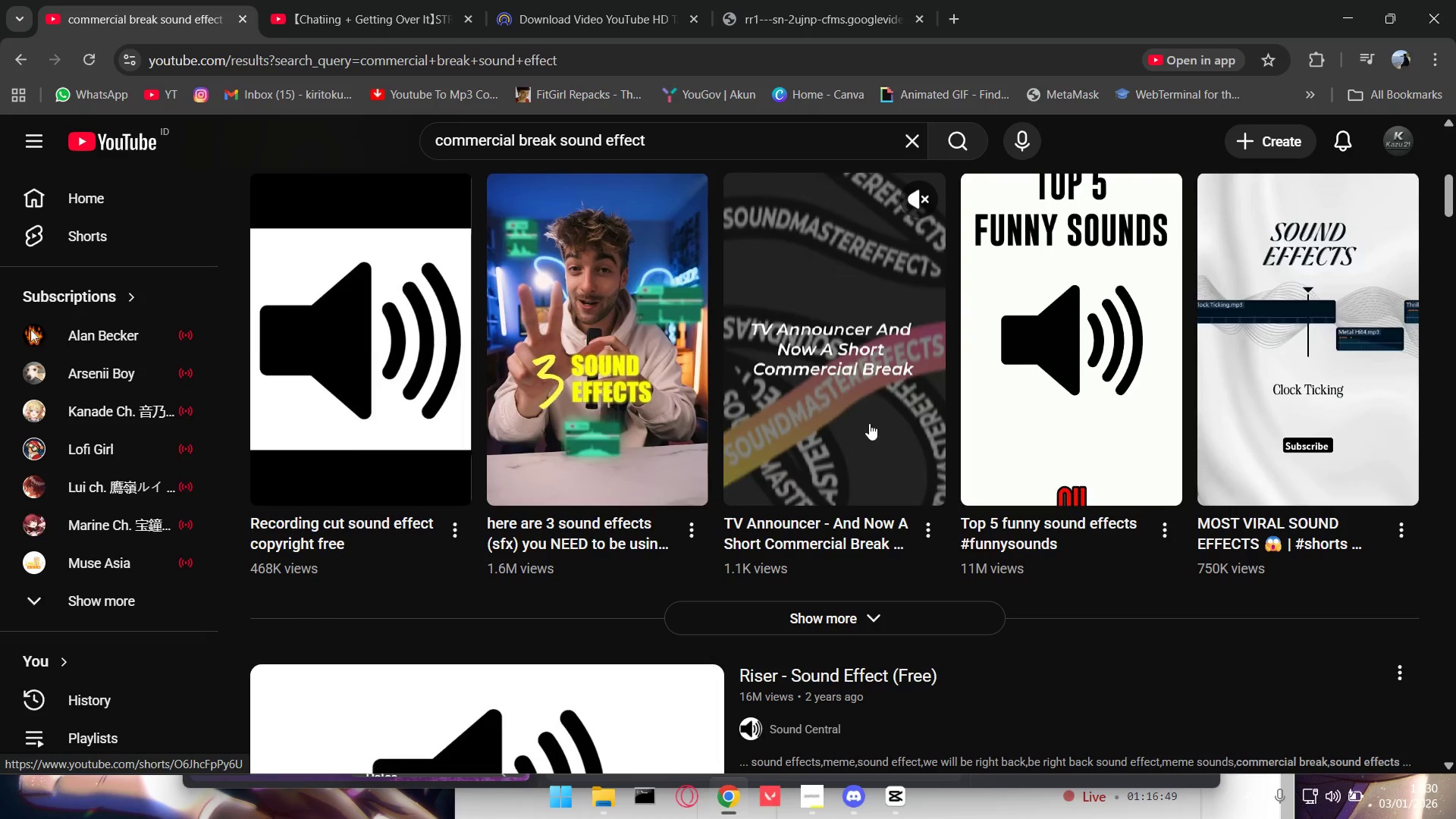 
left_click([924, 199])
 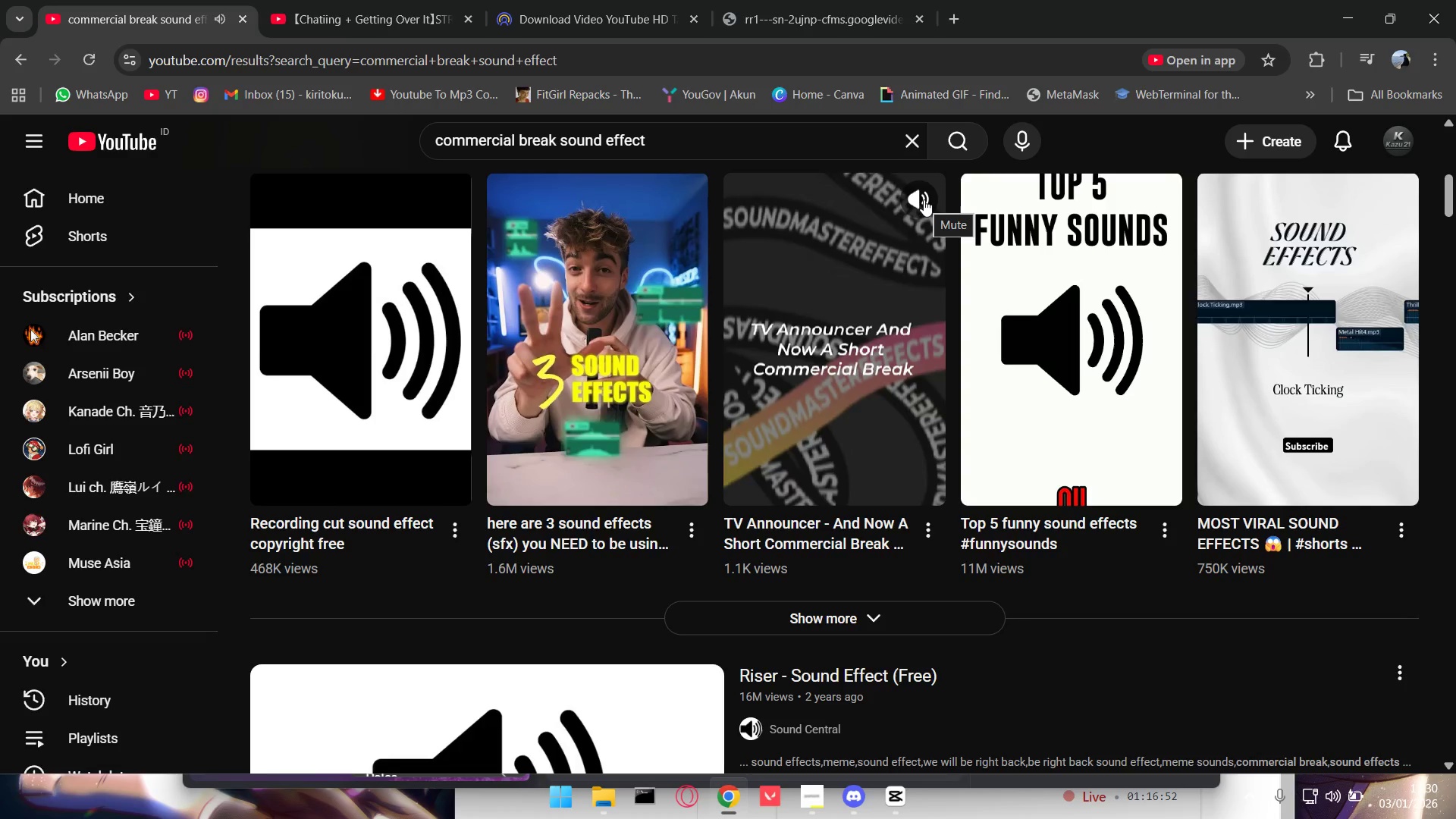 
left_click([924, 199])
 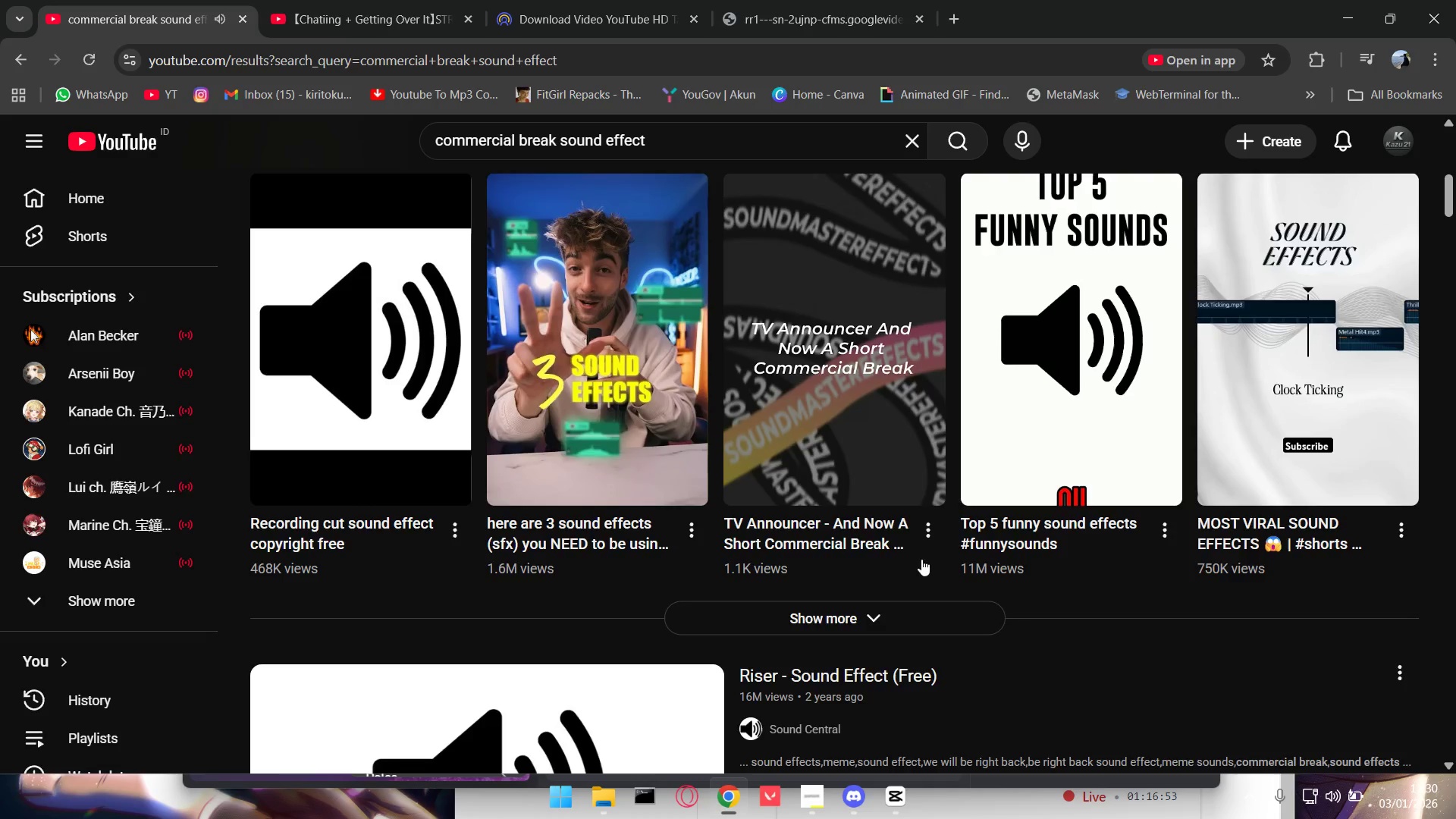 
scroll: coordinate [802, 538], scroll_direction: down, amount: 6.0
 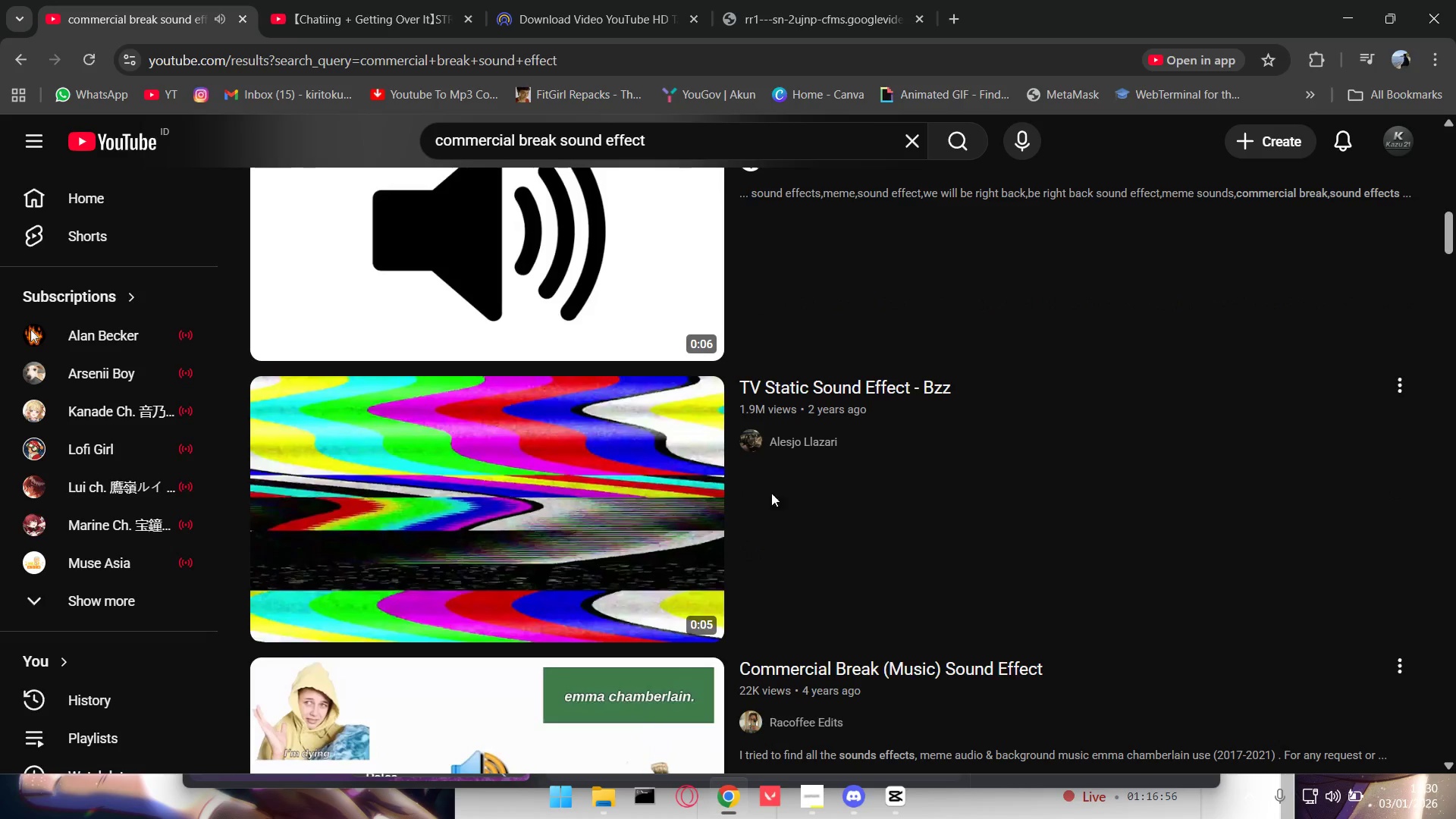 
mouse_move([645, 451])
 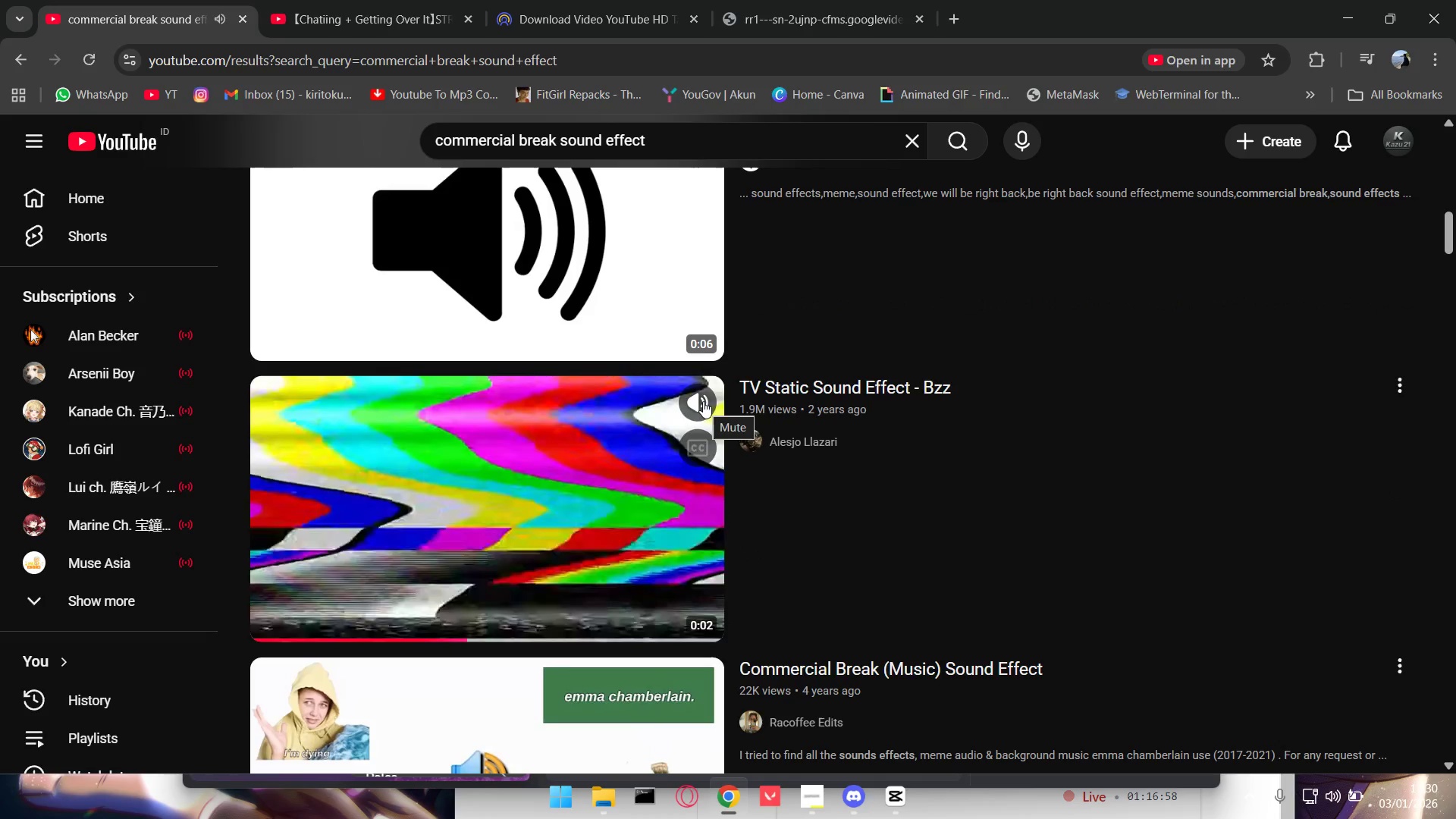 
left_click([703, 401])
 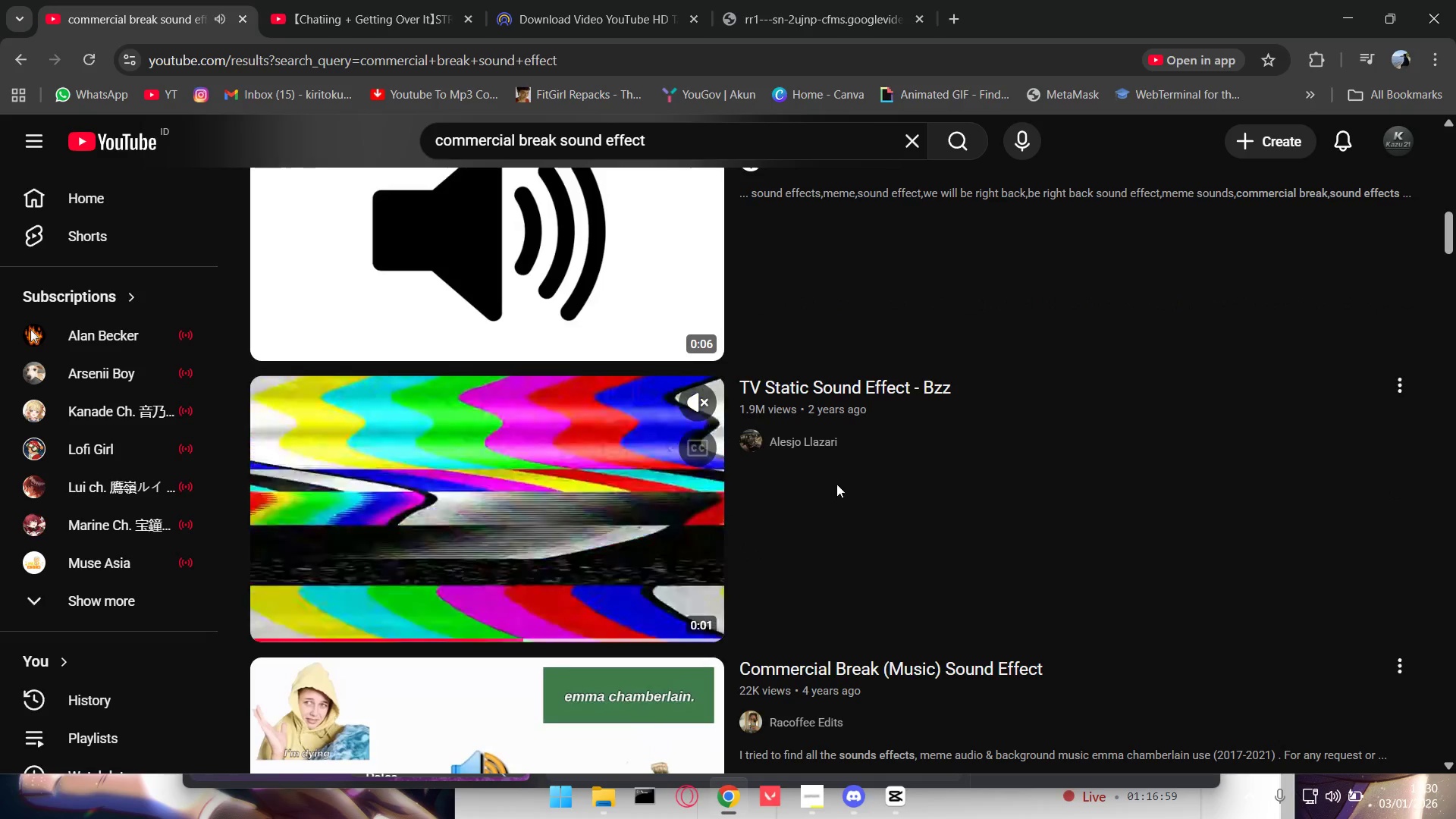 
scroll: coordinate [438, 420], scroll_direction: down, amount: 11.0
 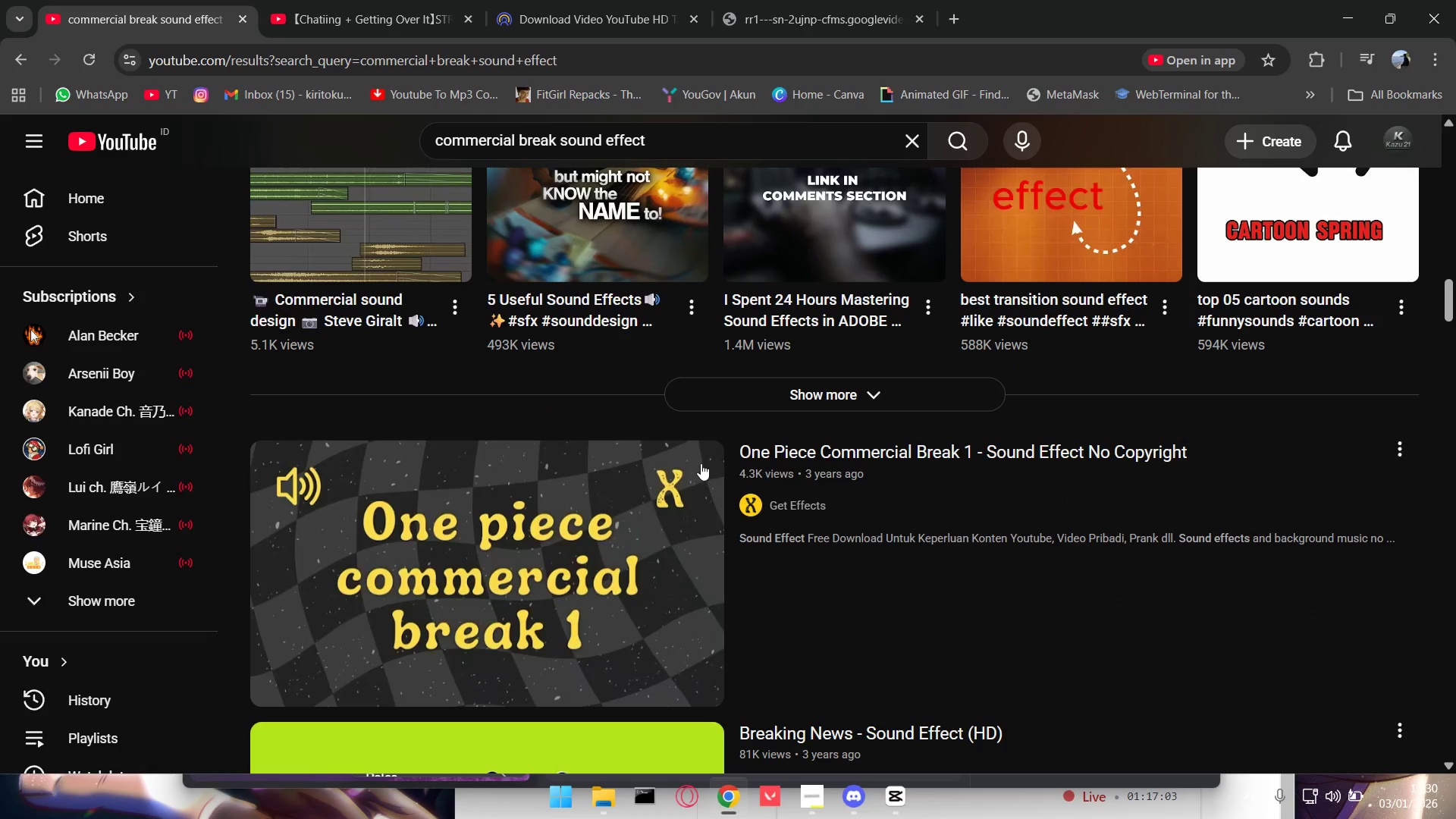 
left_click([701, 463])
 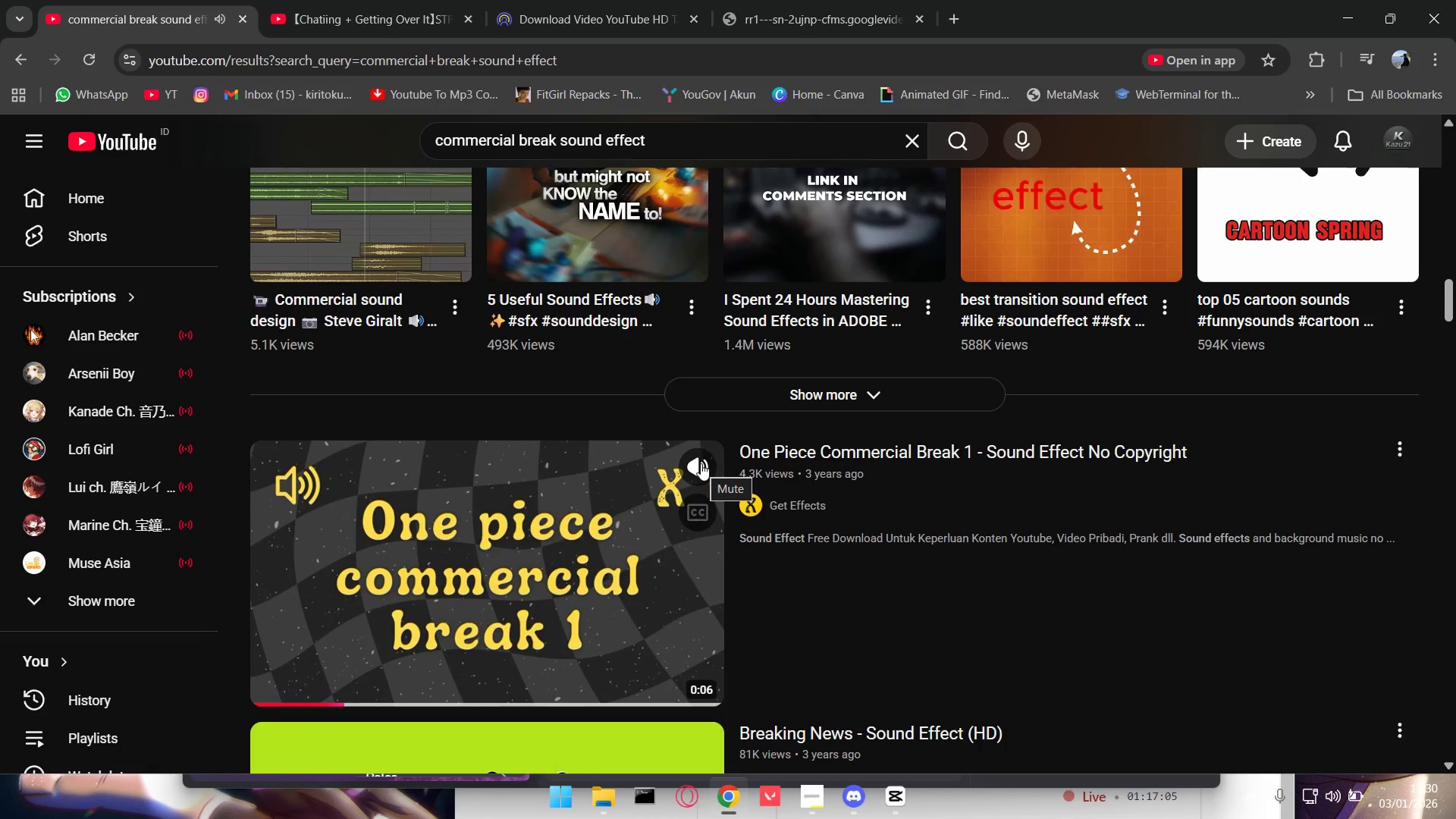 
left_click([701, 463])
 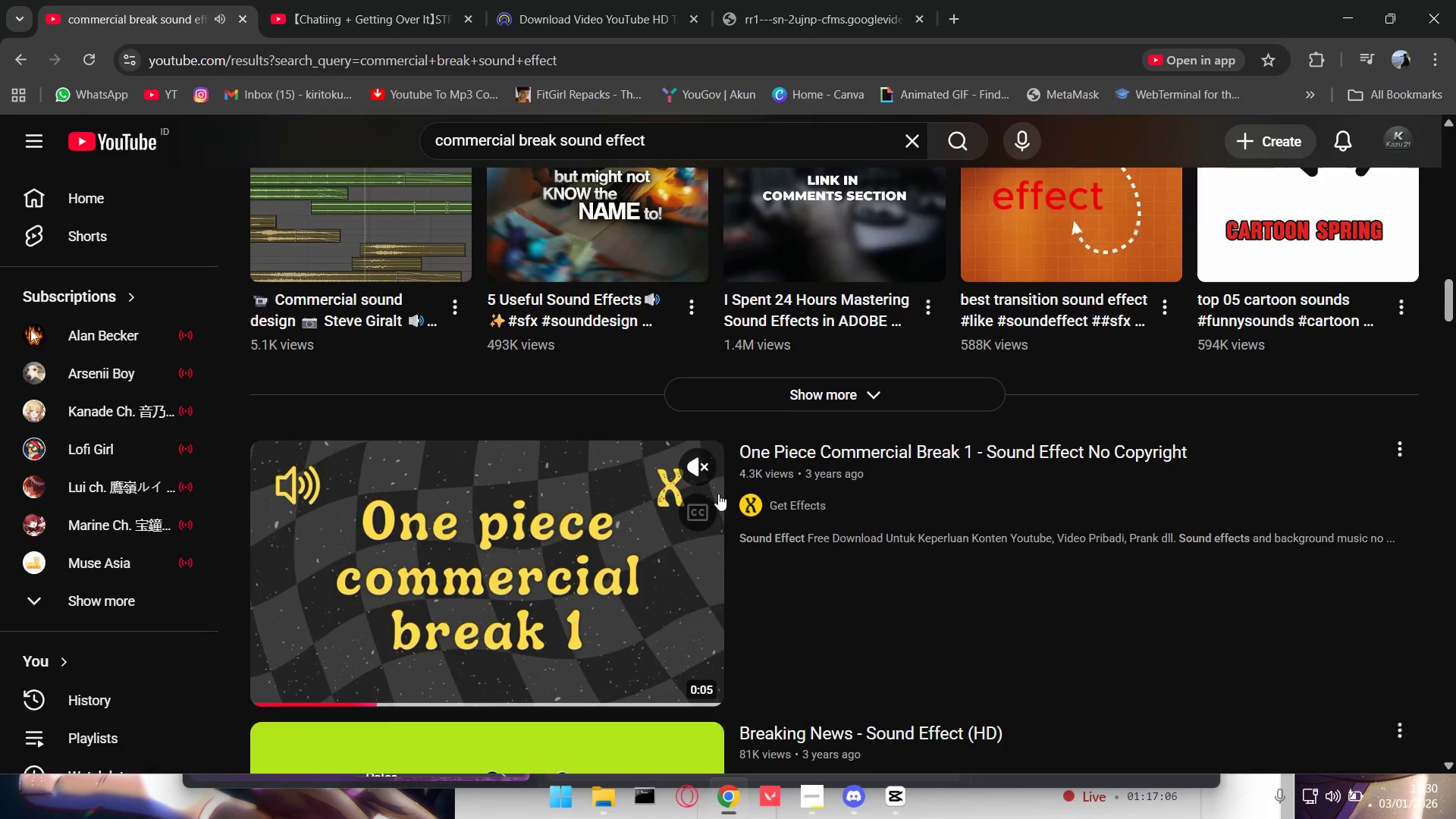 
scroll: coordinate [688, 506], scroll_direction: down, amount: 10.0
 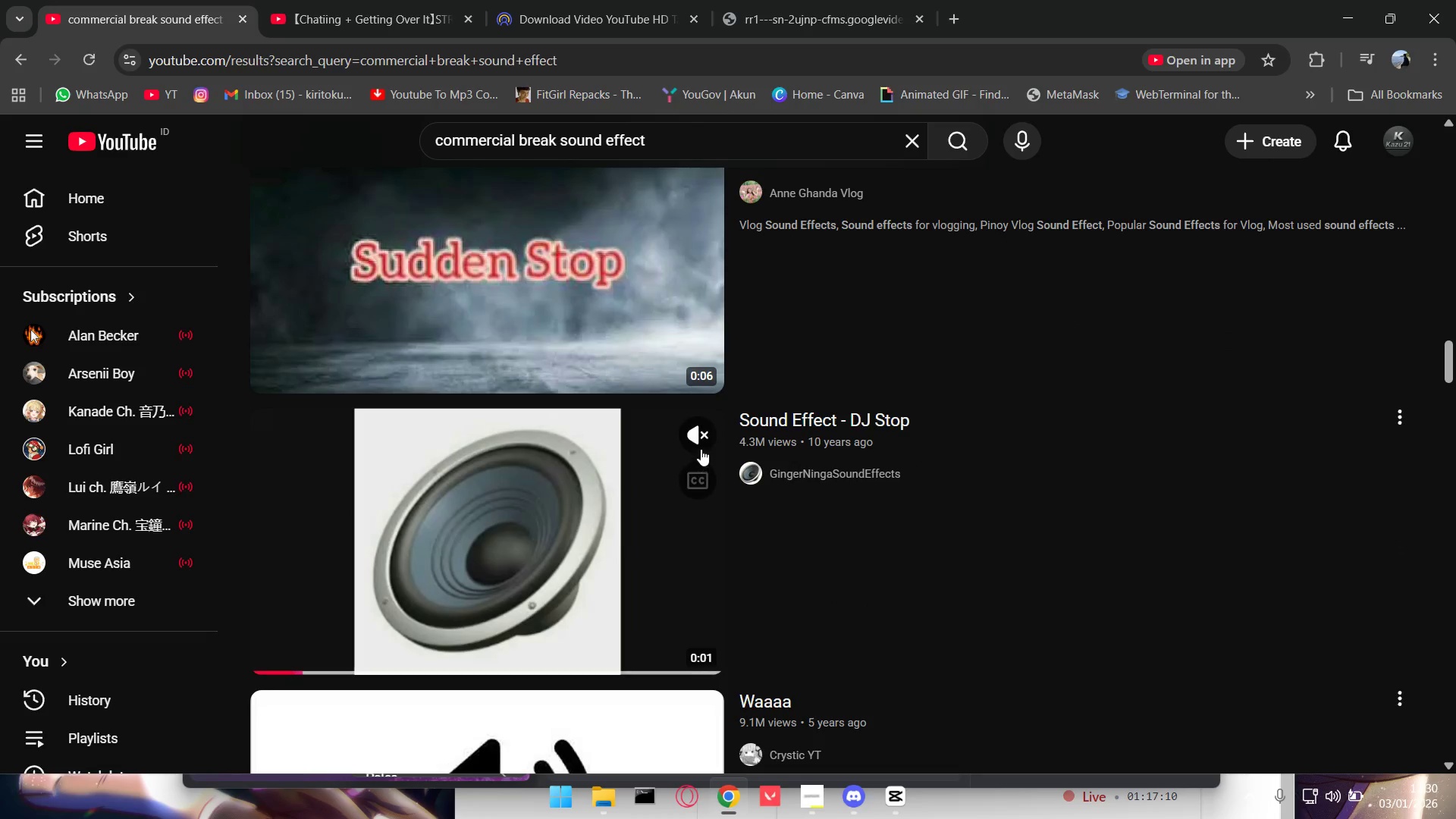 
left_click([701, 440])
 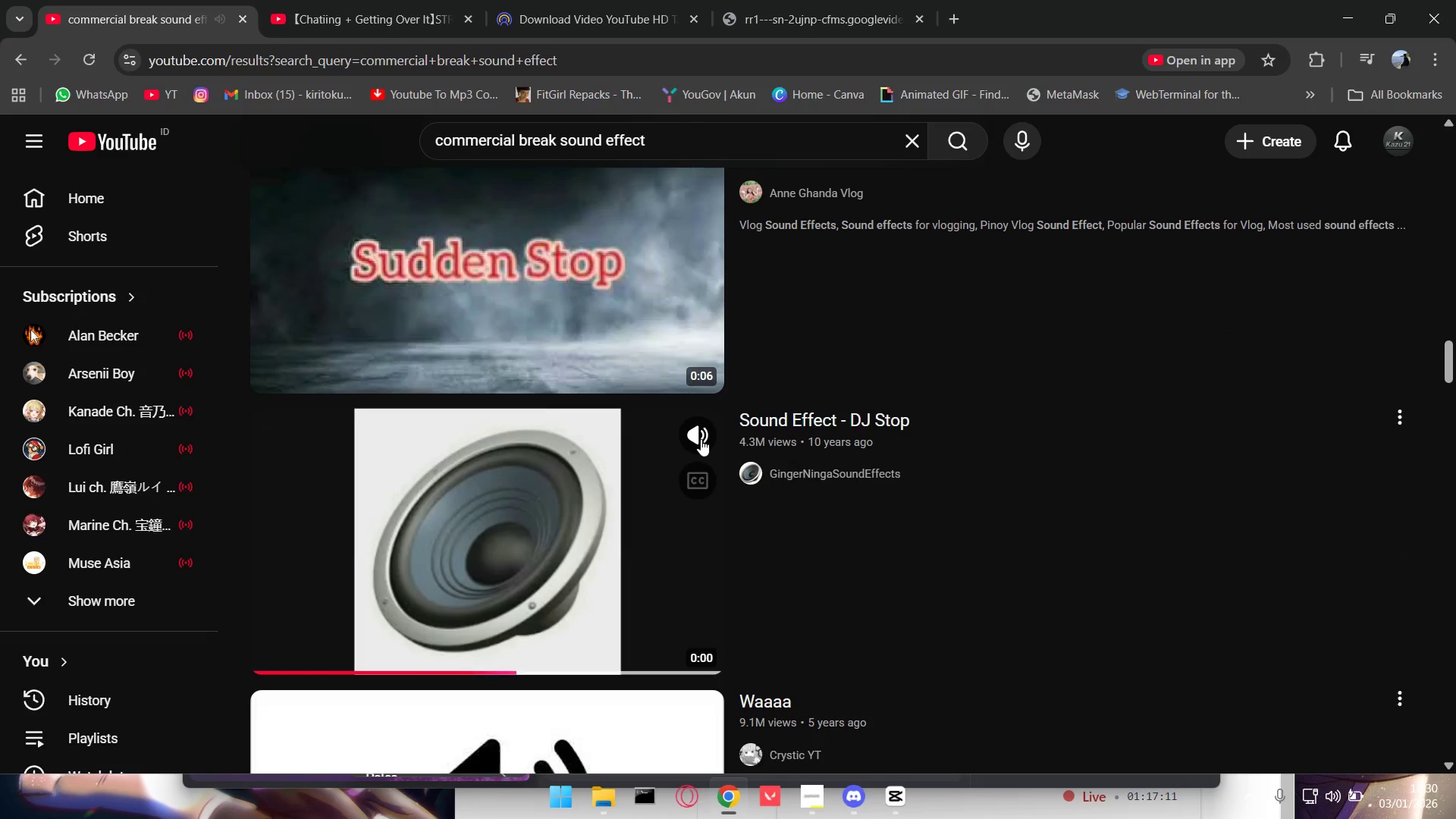 
double_click([701, 439])
 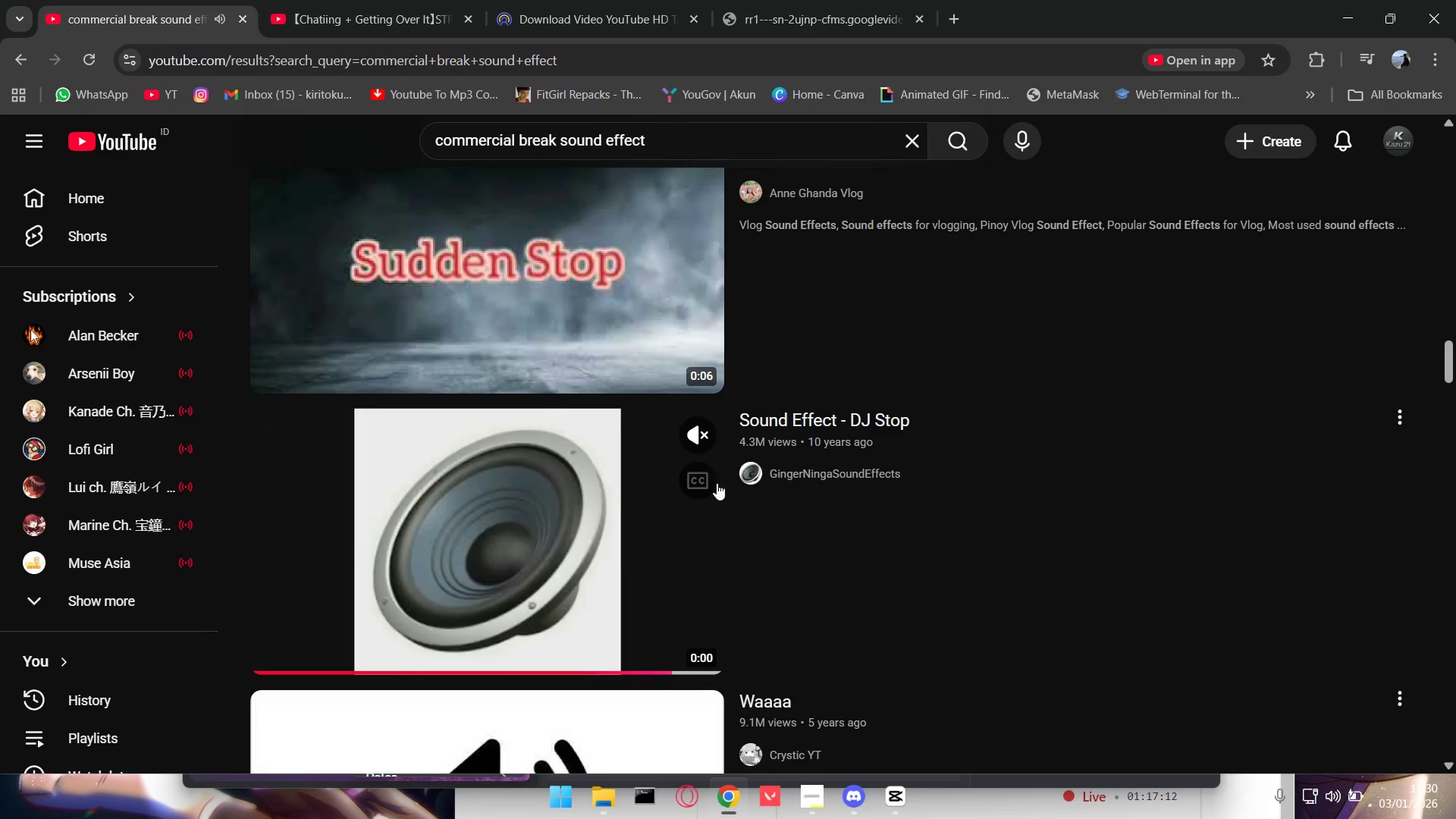 
scroll: coordinate [720, 495], scroll_direction: down, amount: 2.0
 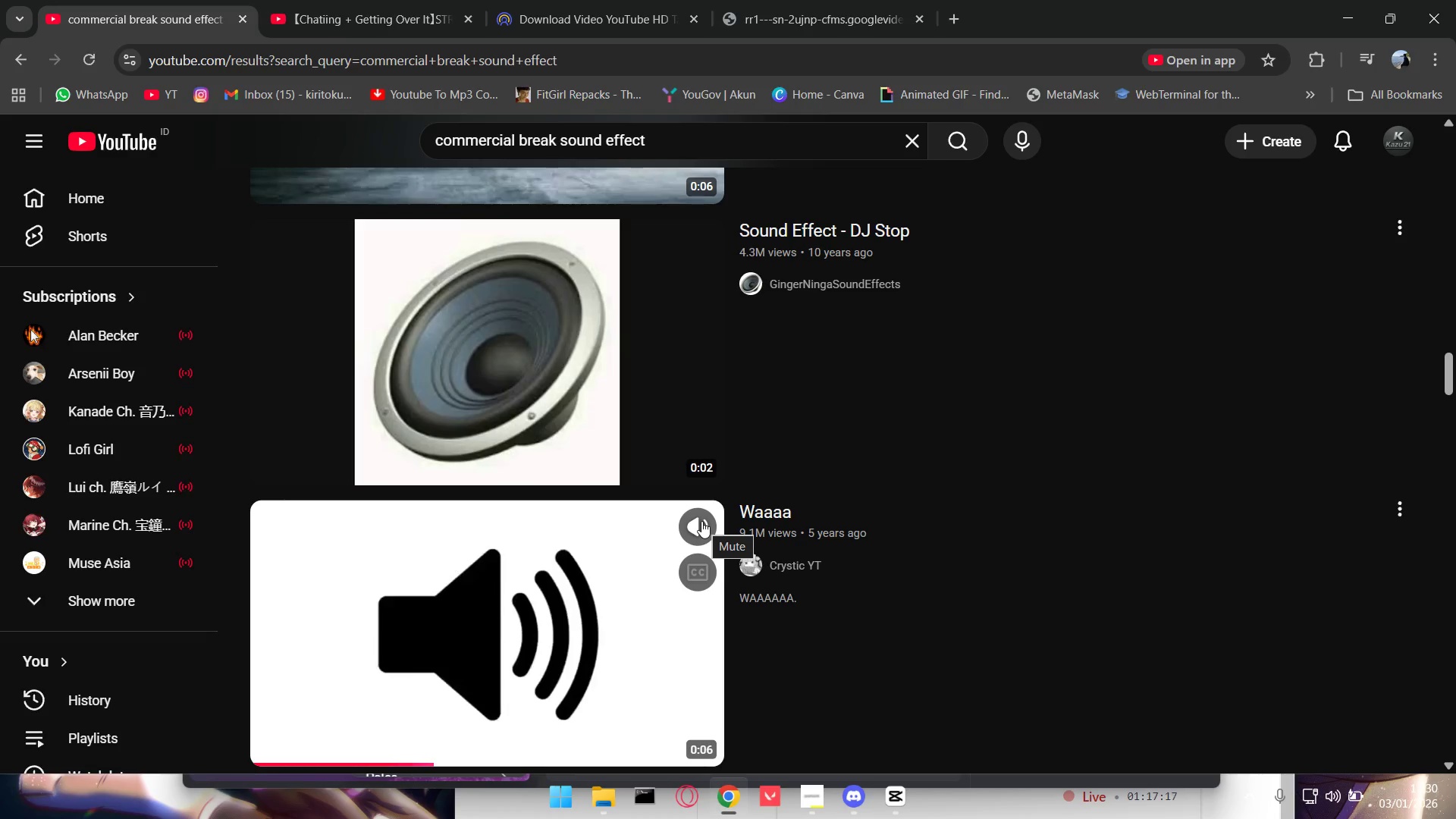 
wait(9.41)
 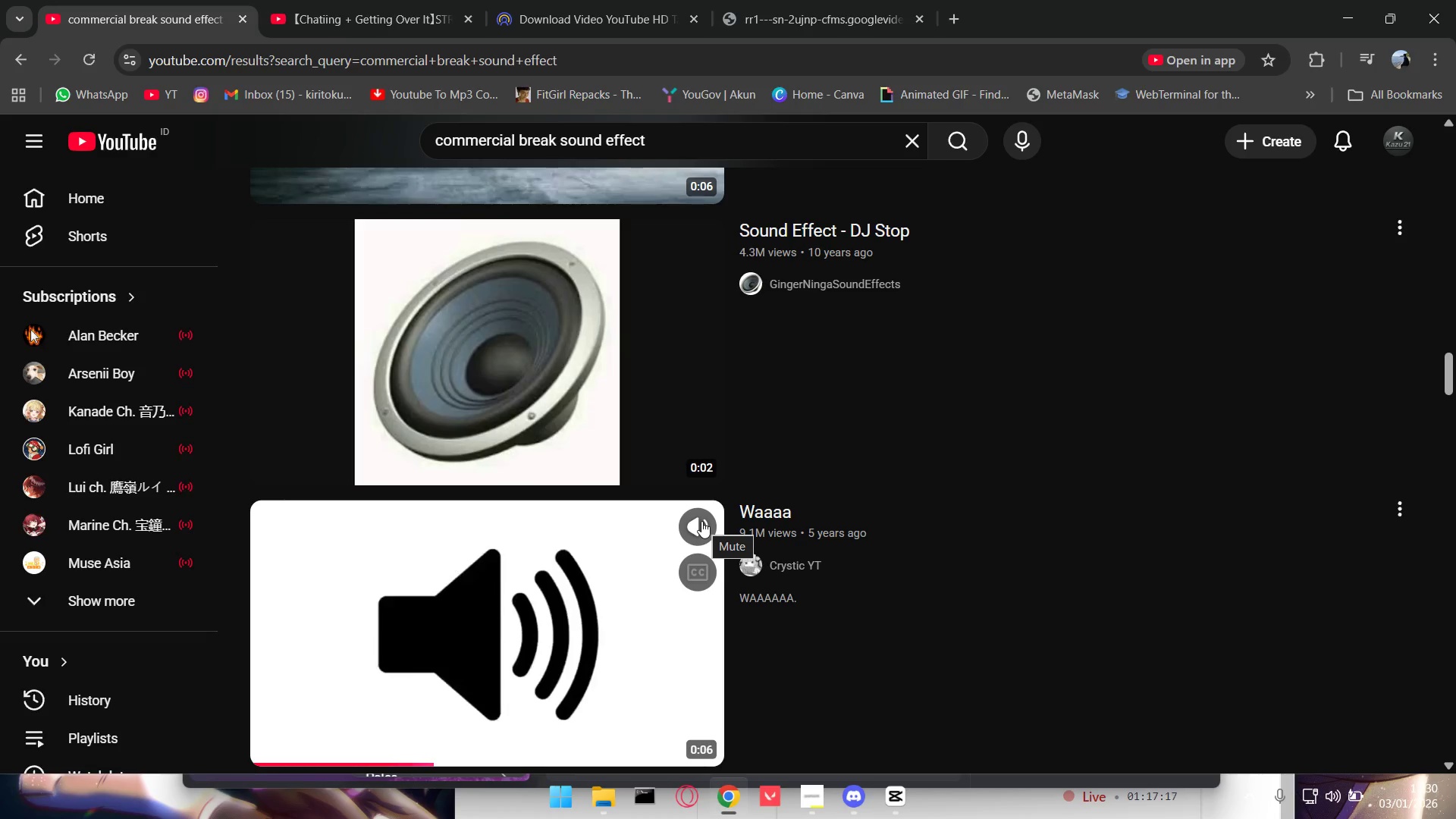 
left_click([701, 521])
 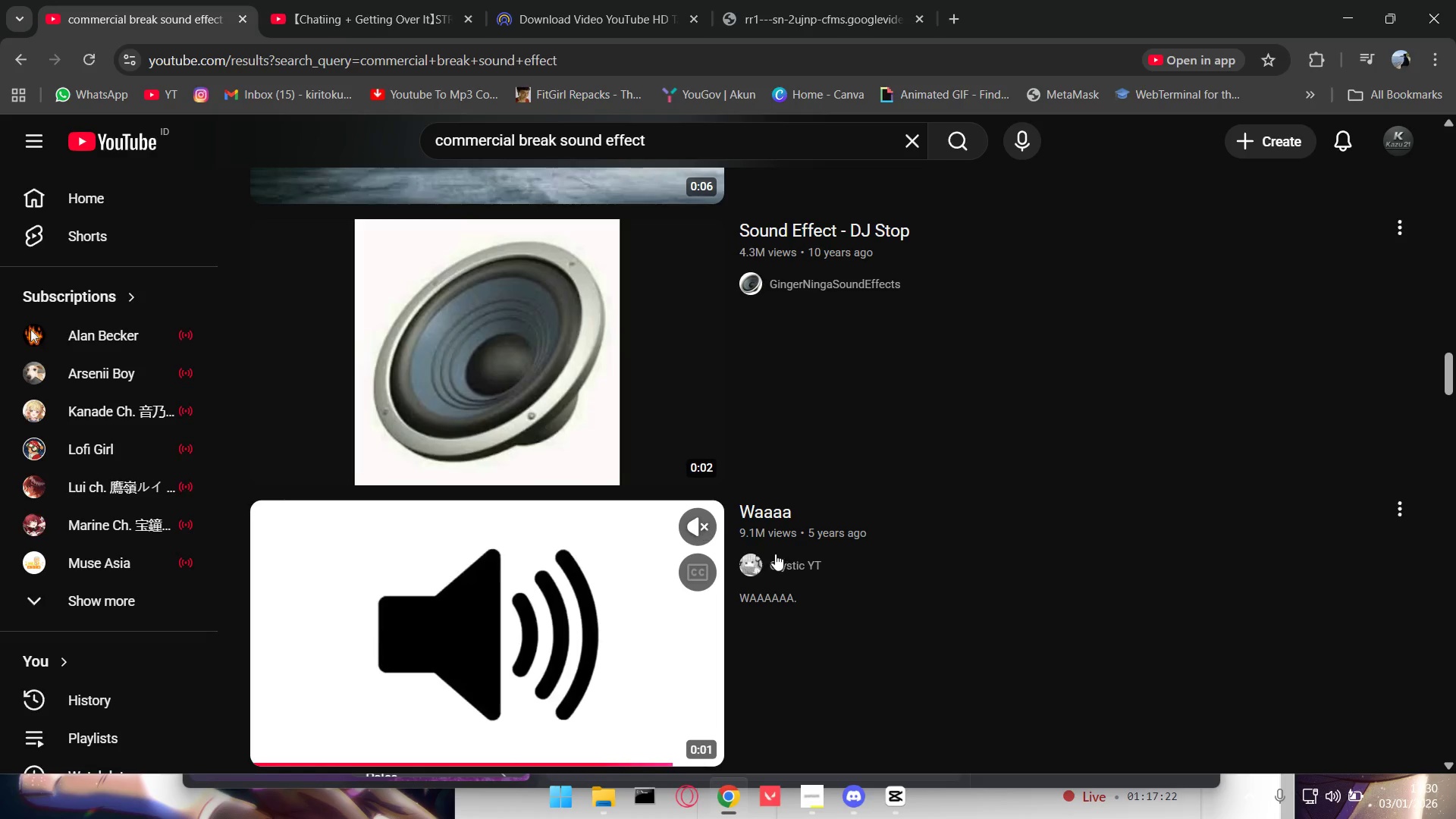 
scroll: coordinate [812, 569], scroll_direction: down, amount: 5.0
 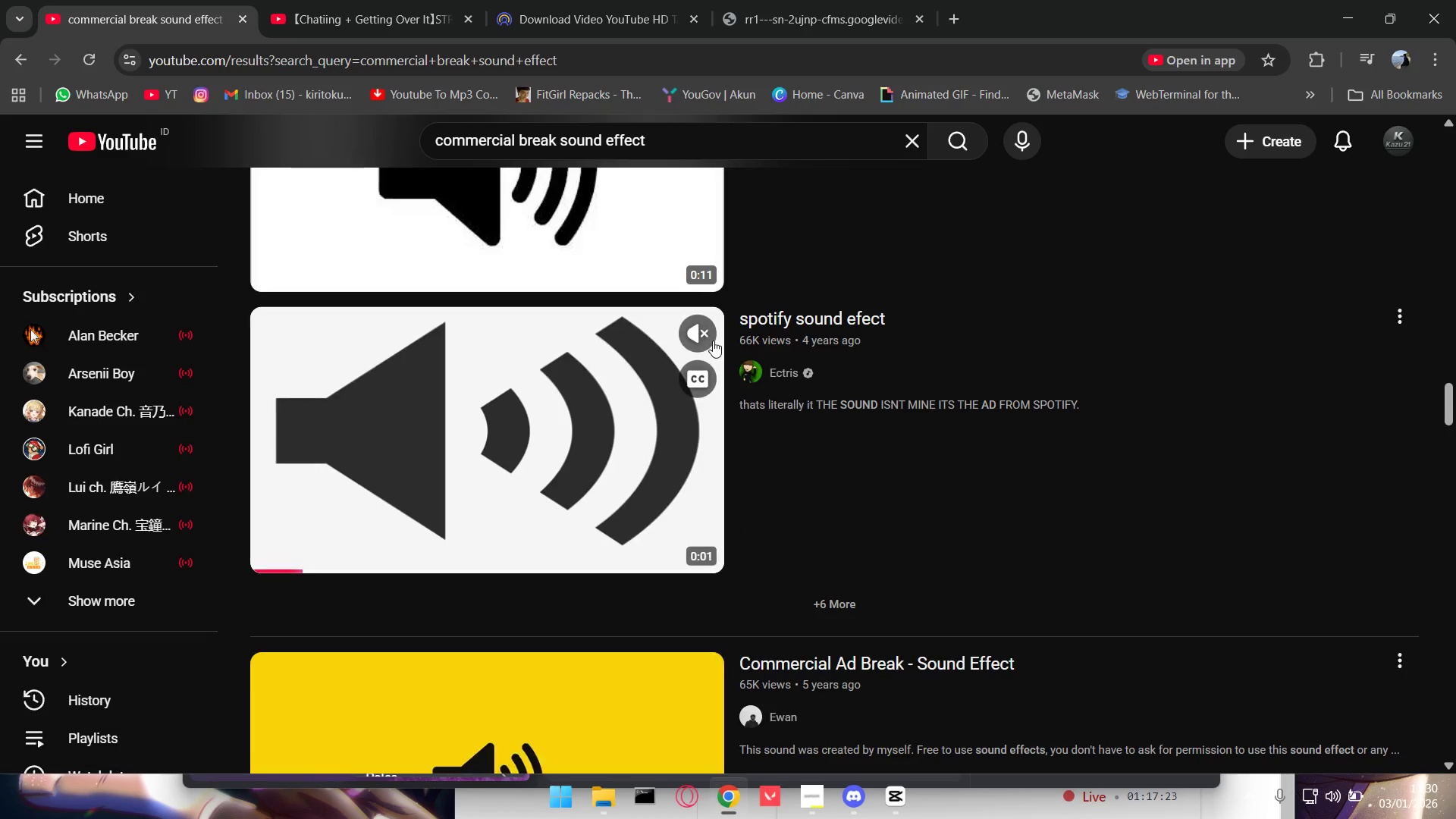 
left_click([711, 329])
 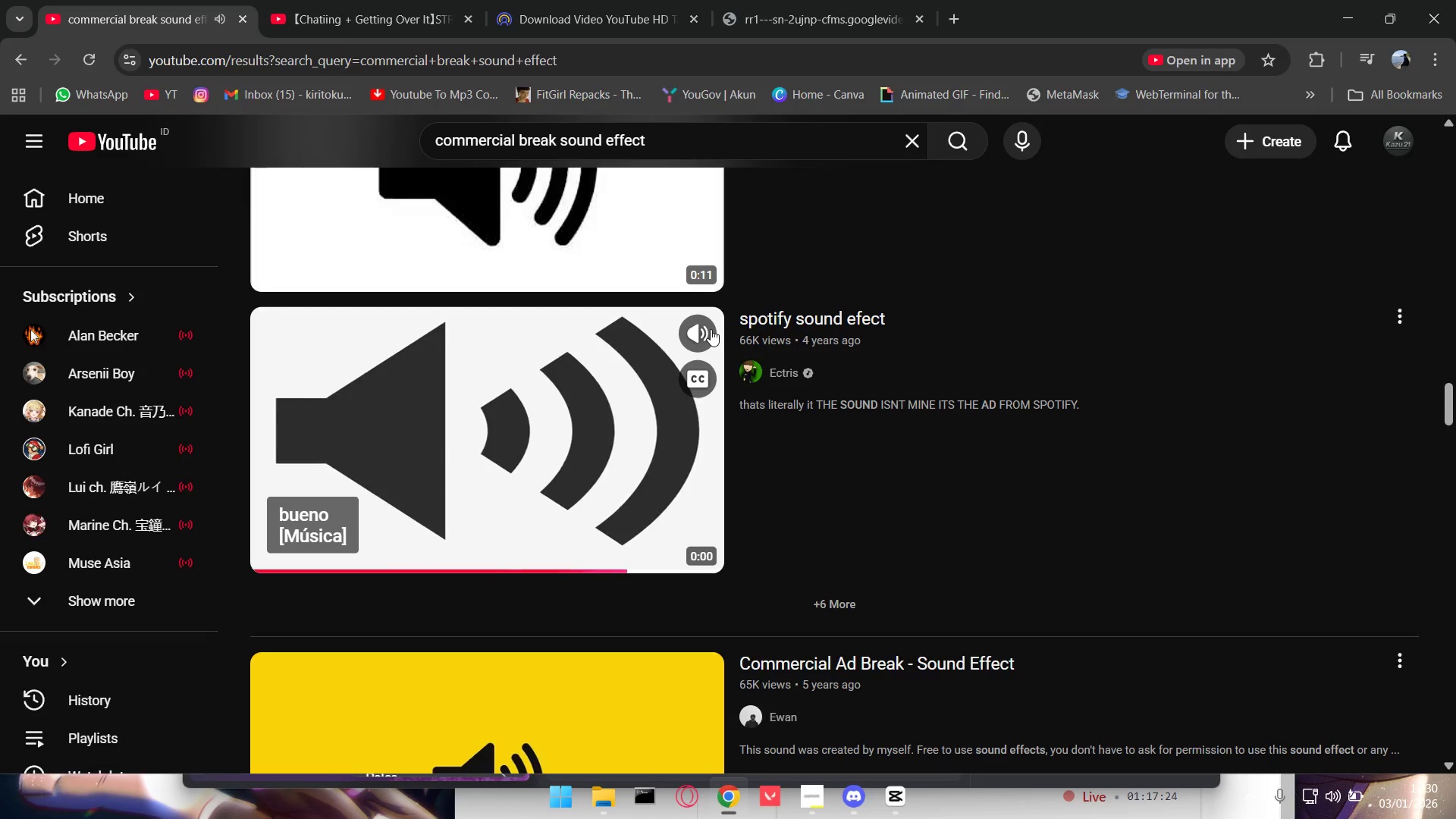 
left_click([711, 329])
 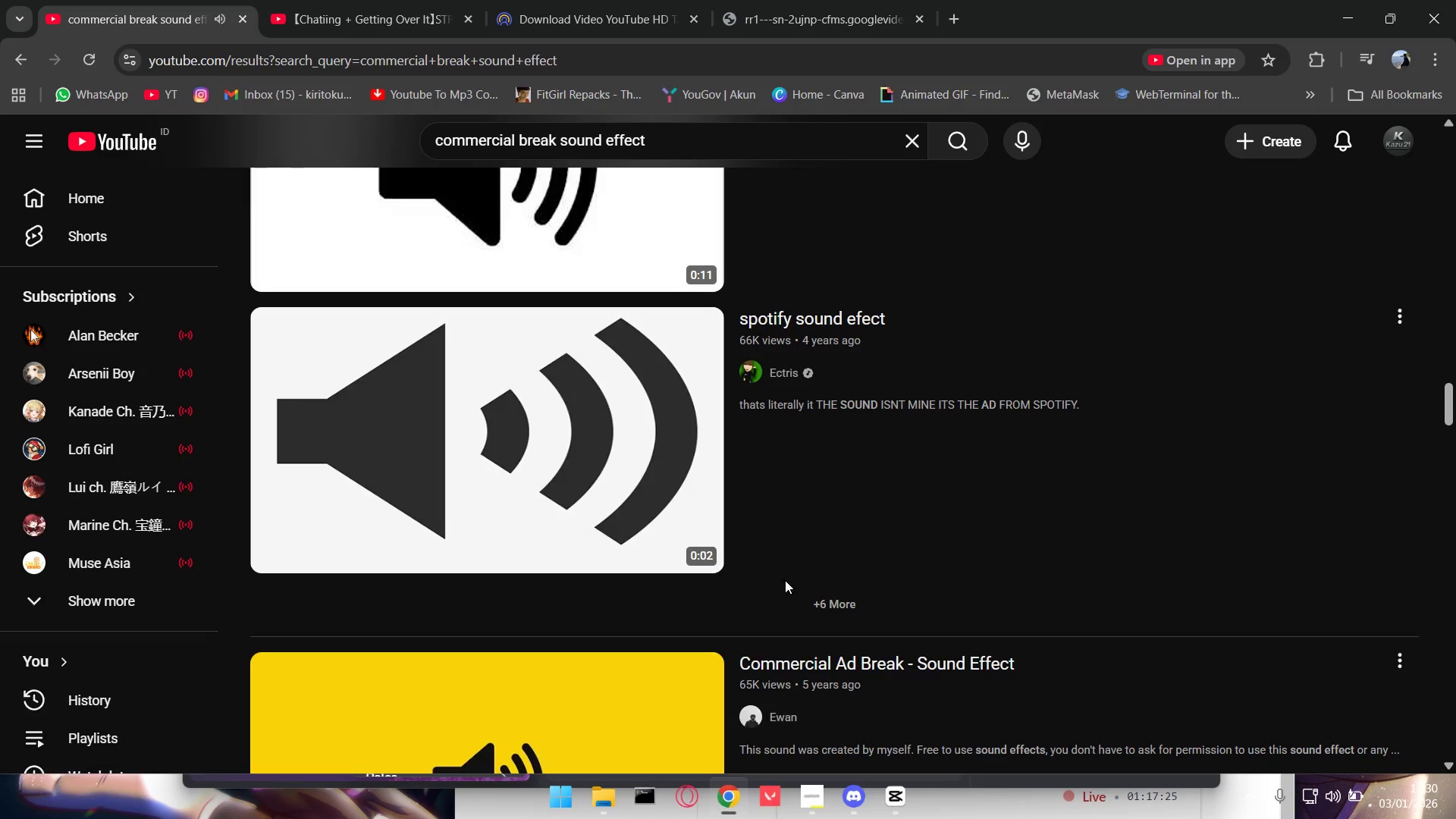 
scroll: coordinate [805, 592], scroll_direction: down, amount: 3.0
 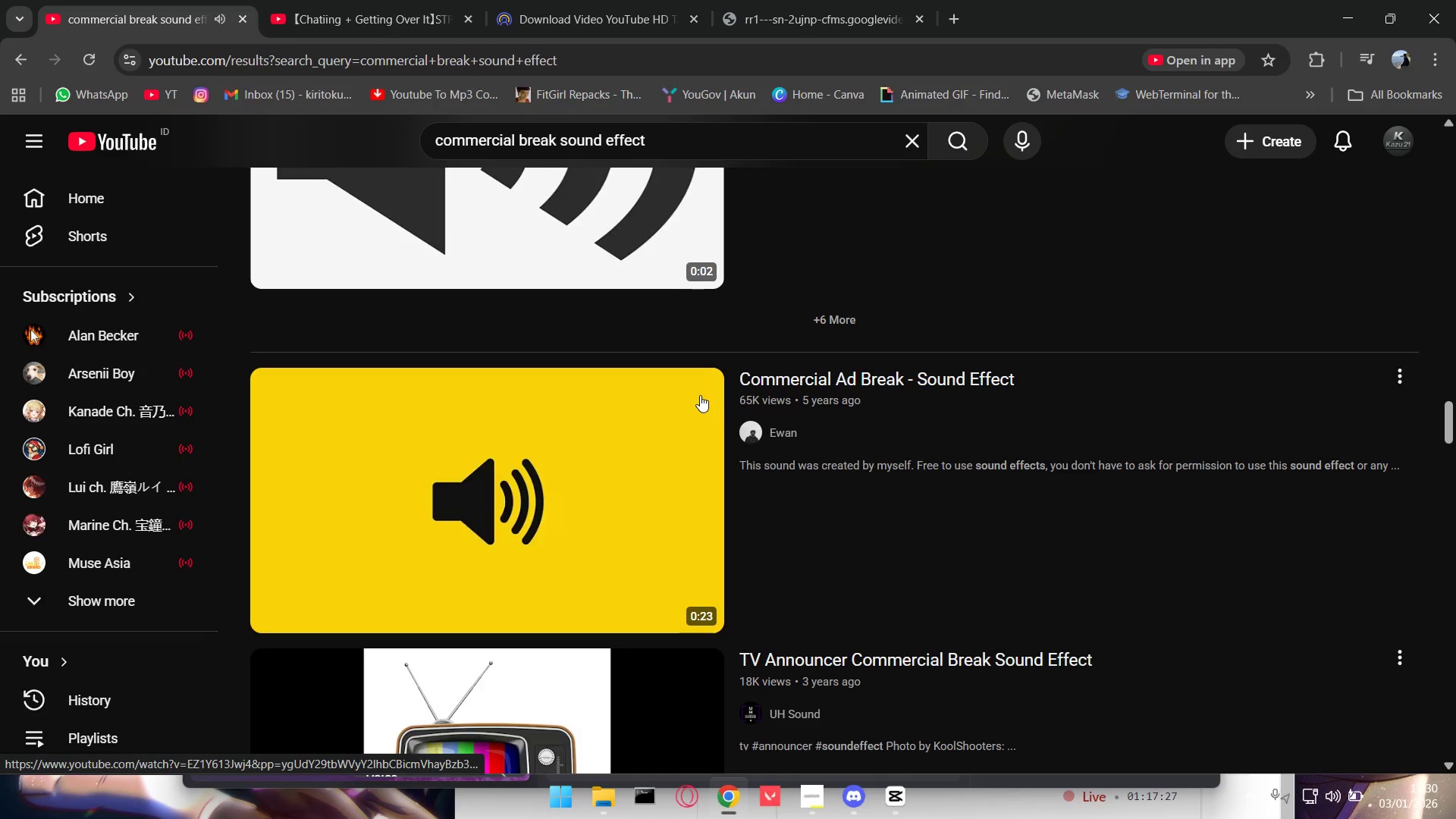 
scroll: coordinate [799, 535], scroll_direction: none, amount: 0.0
 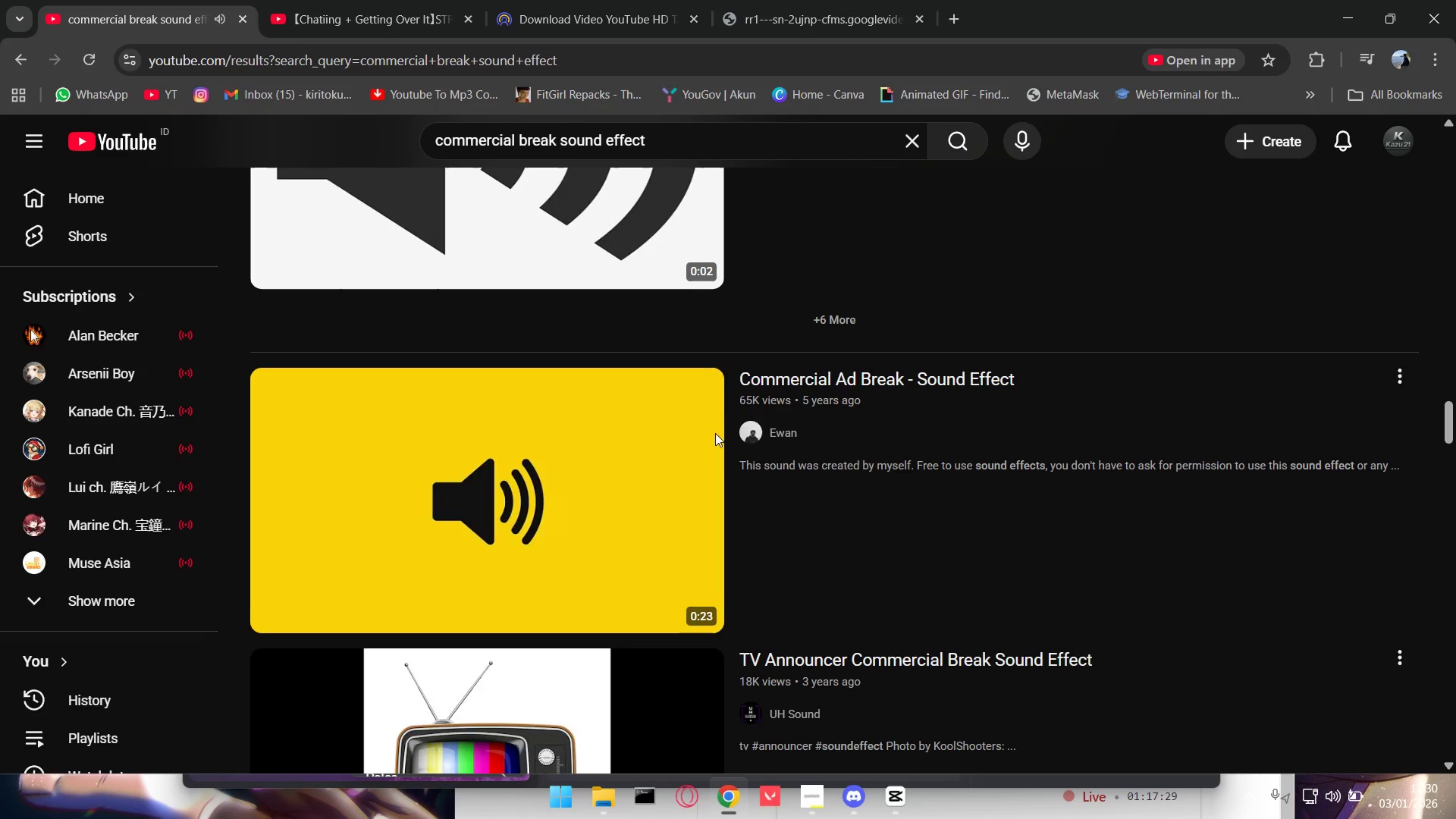 
mouse_move([695, 413])
 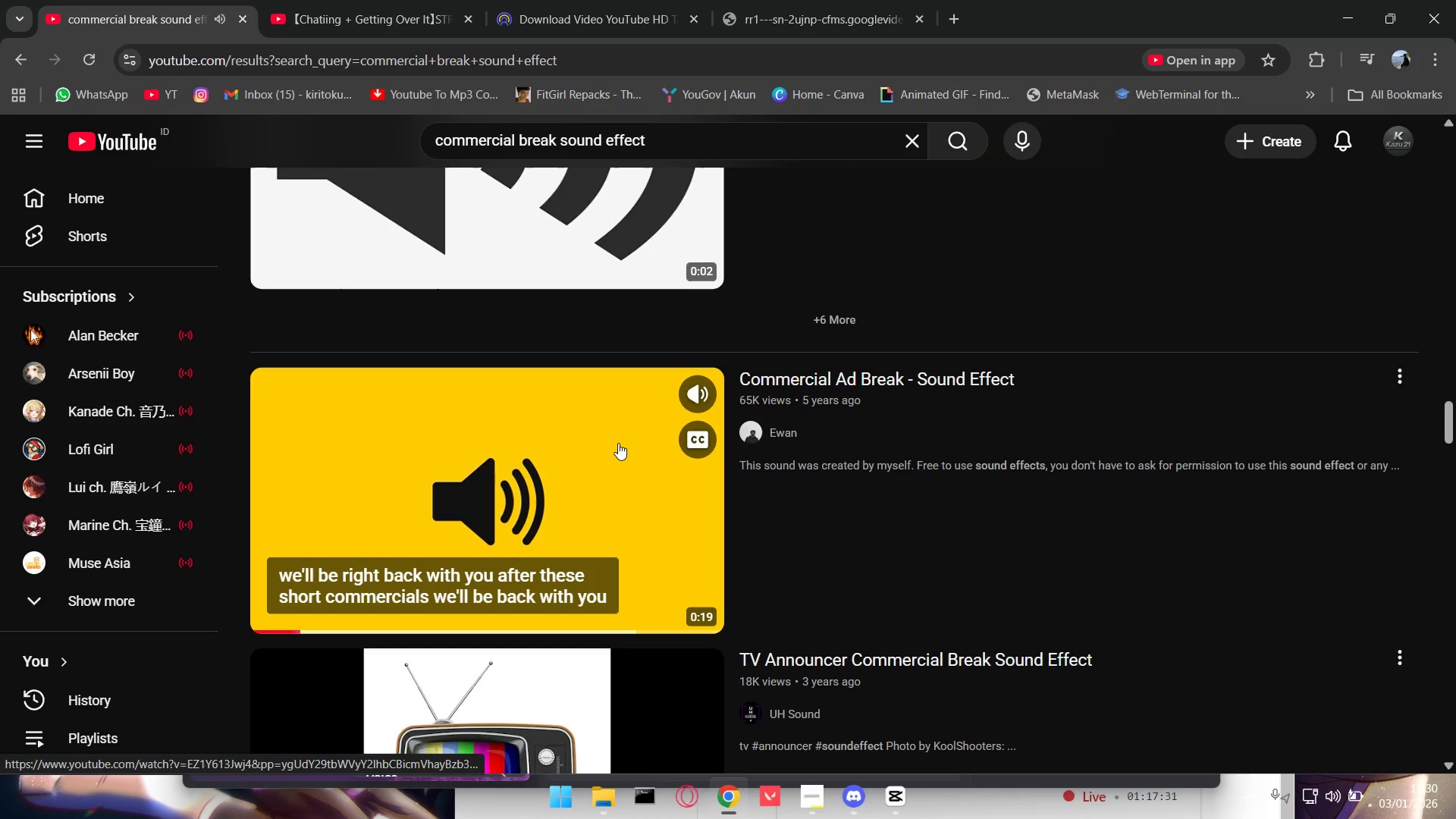 
scroll: coordinate [570, 532], scroll_direction: down, amount: 16.0
 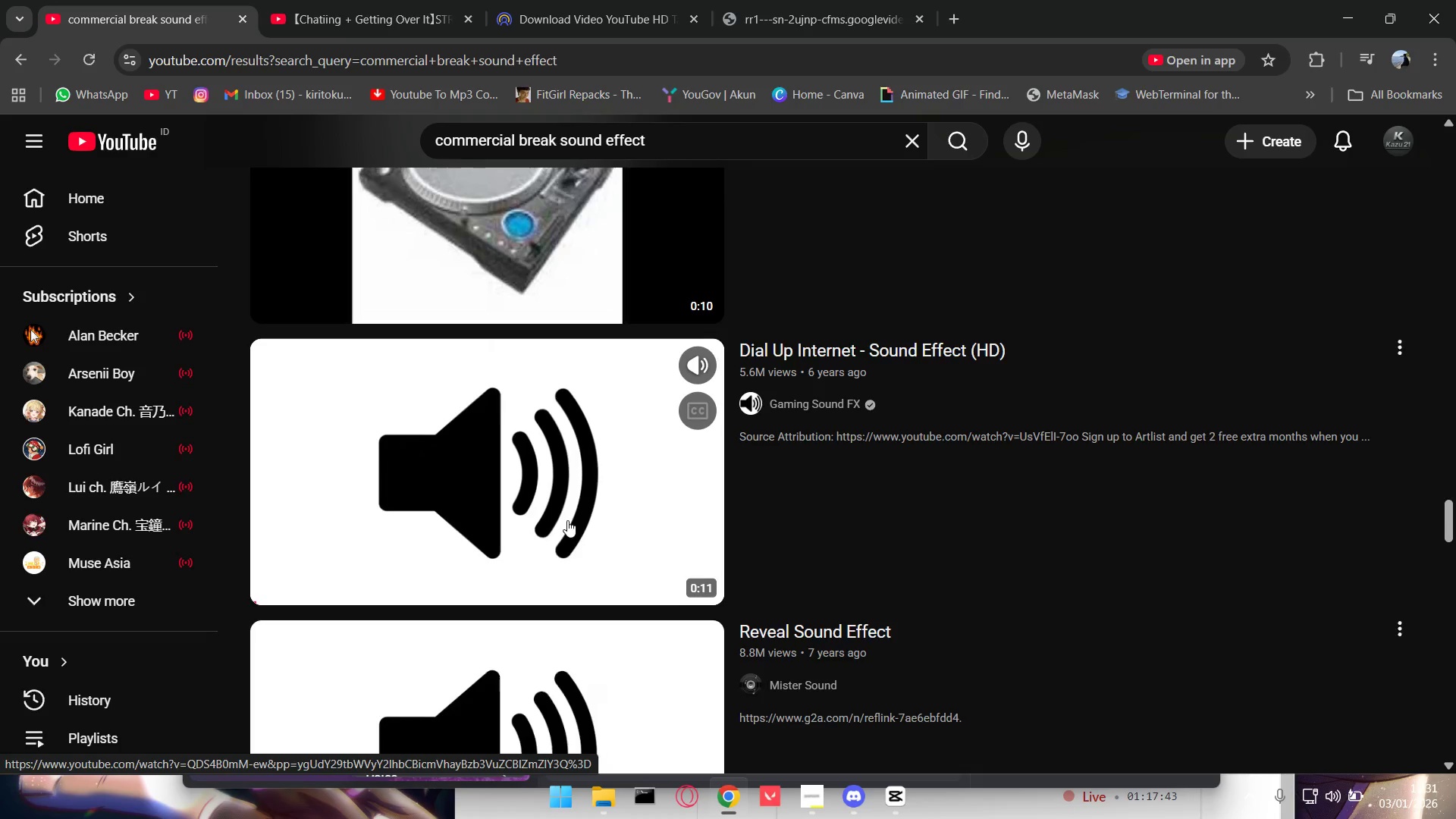 
scroll: coordinate [567, 516], scroll_direction: down, amount: 10.0
 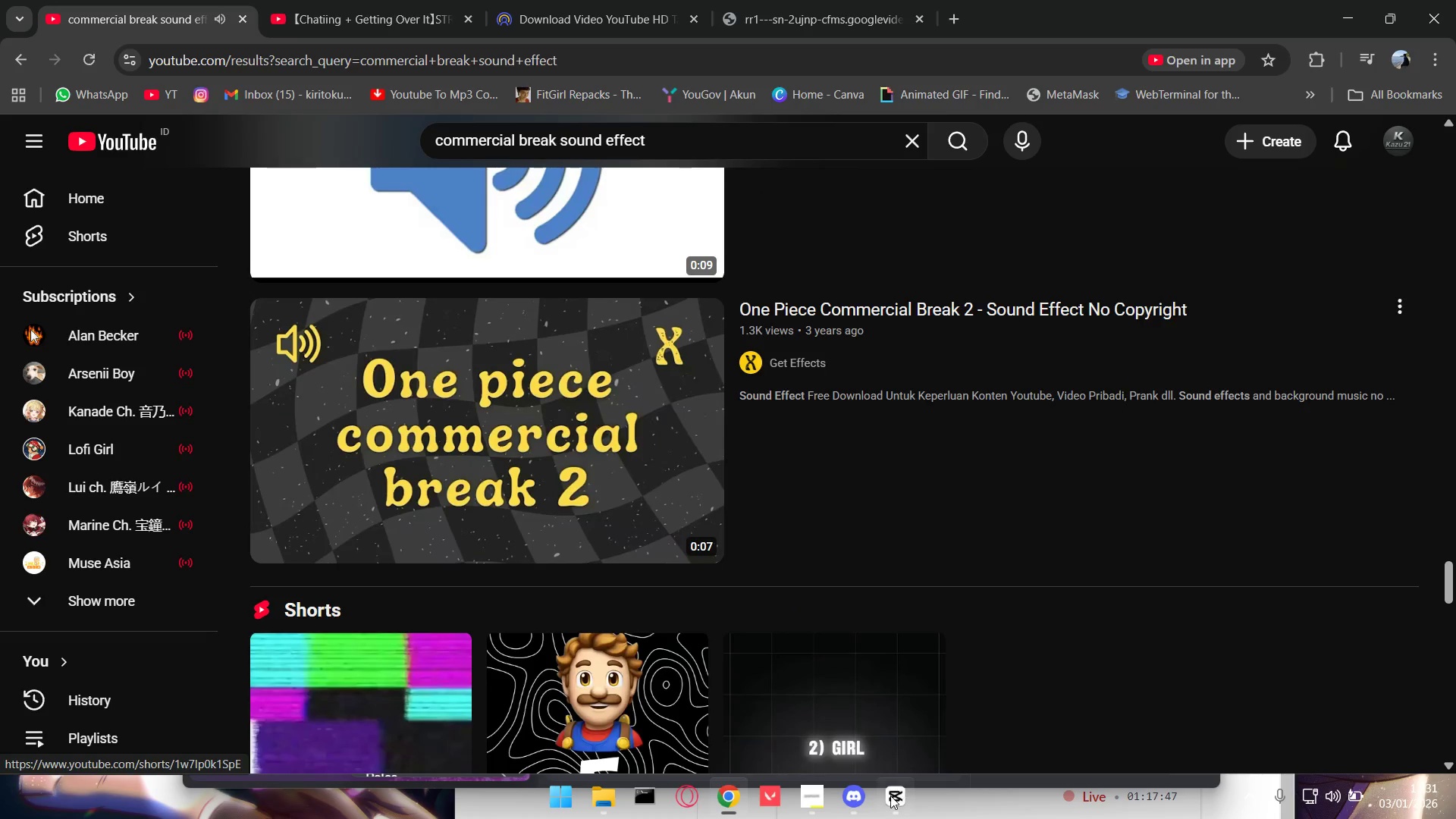 
left_click([890, 796])
 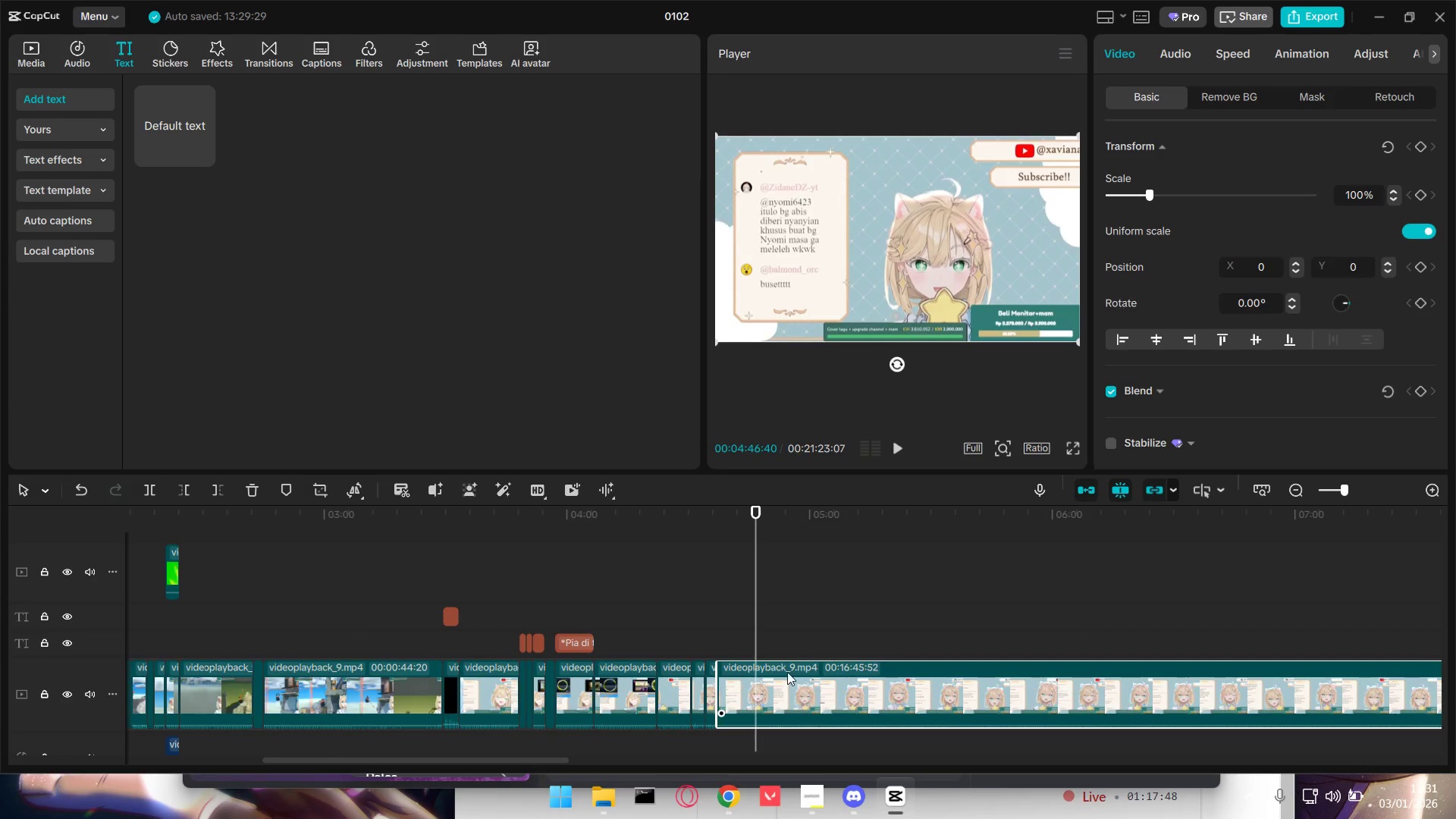 
key(Space)
 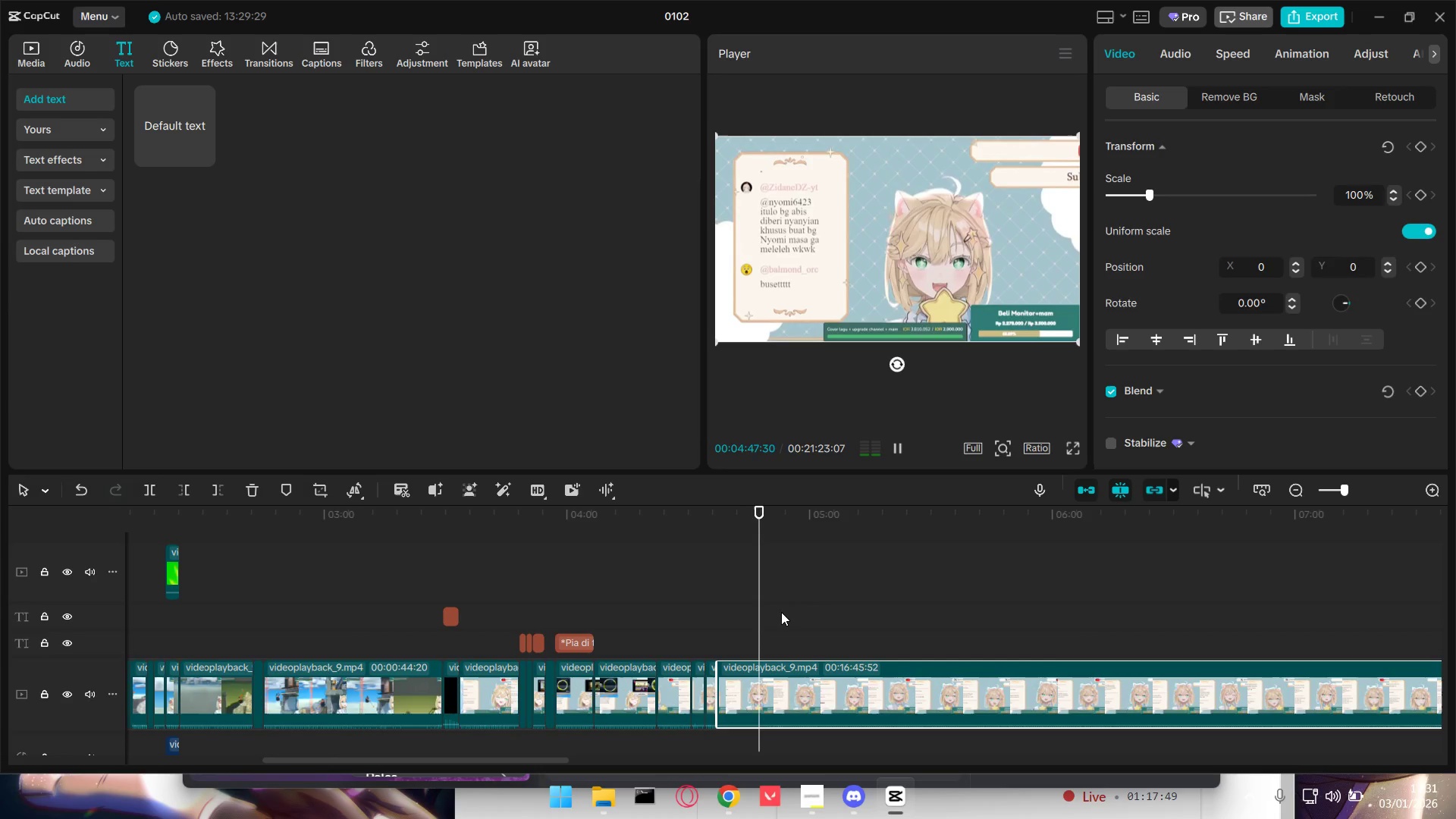 
key(Space)
 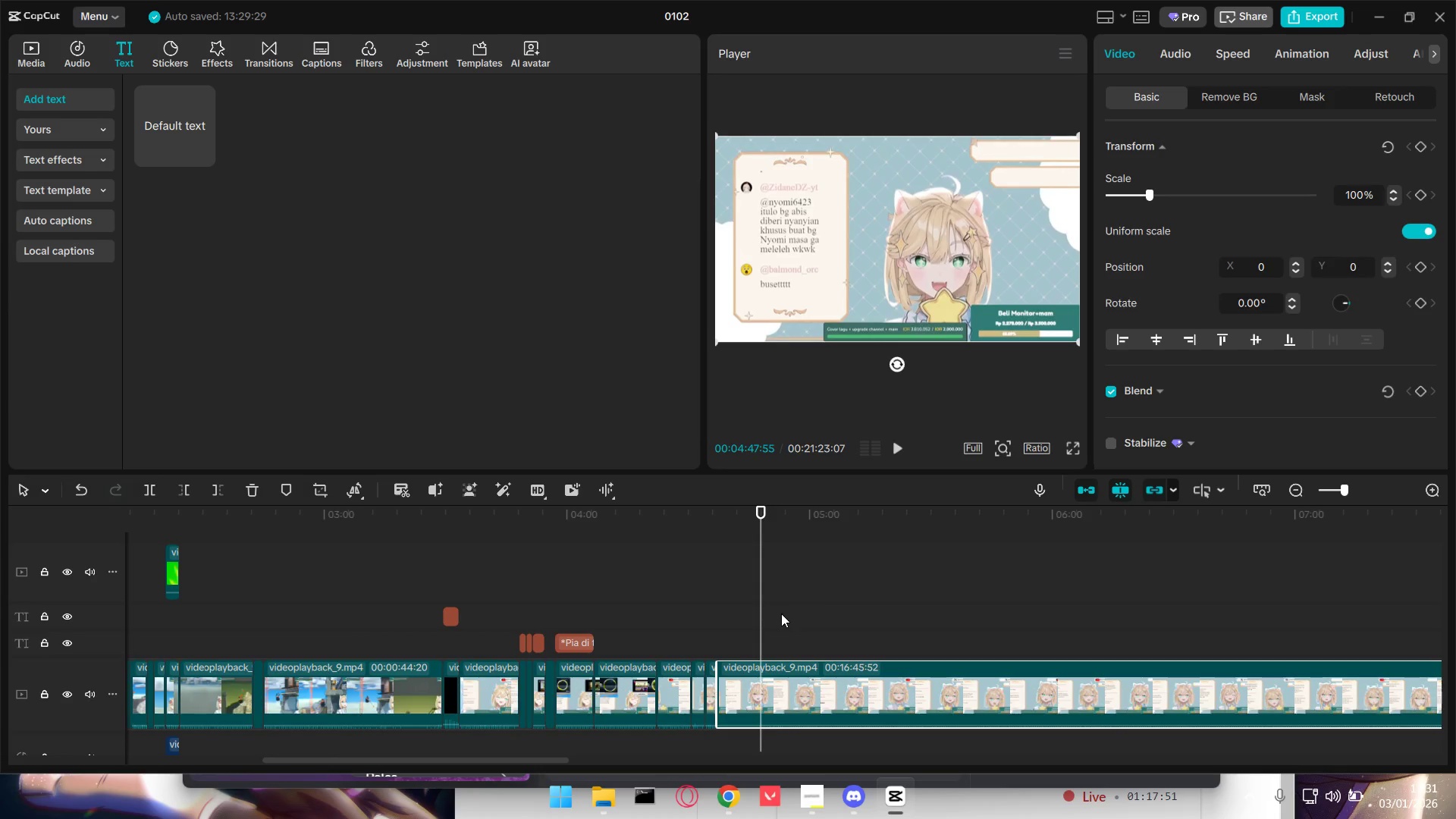 
left_click_drag(start_coordinate=[762, 613], to_coordinate=[755, 613])
 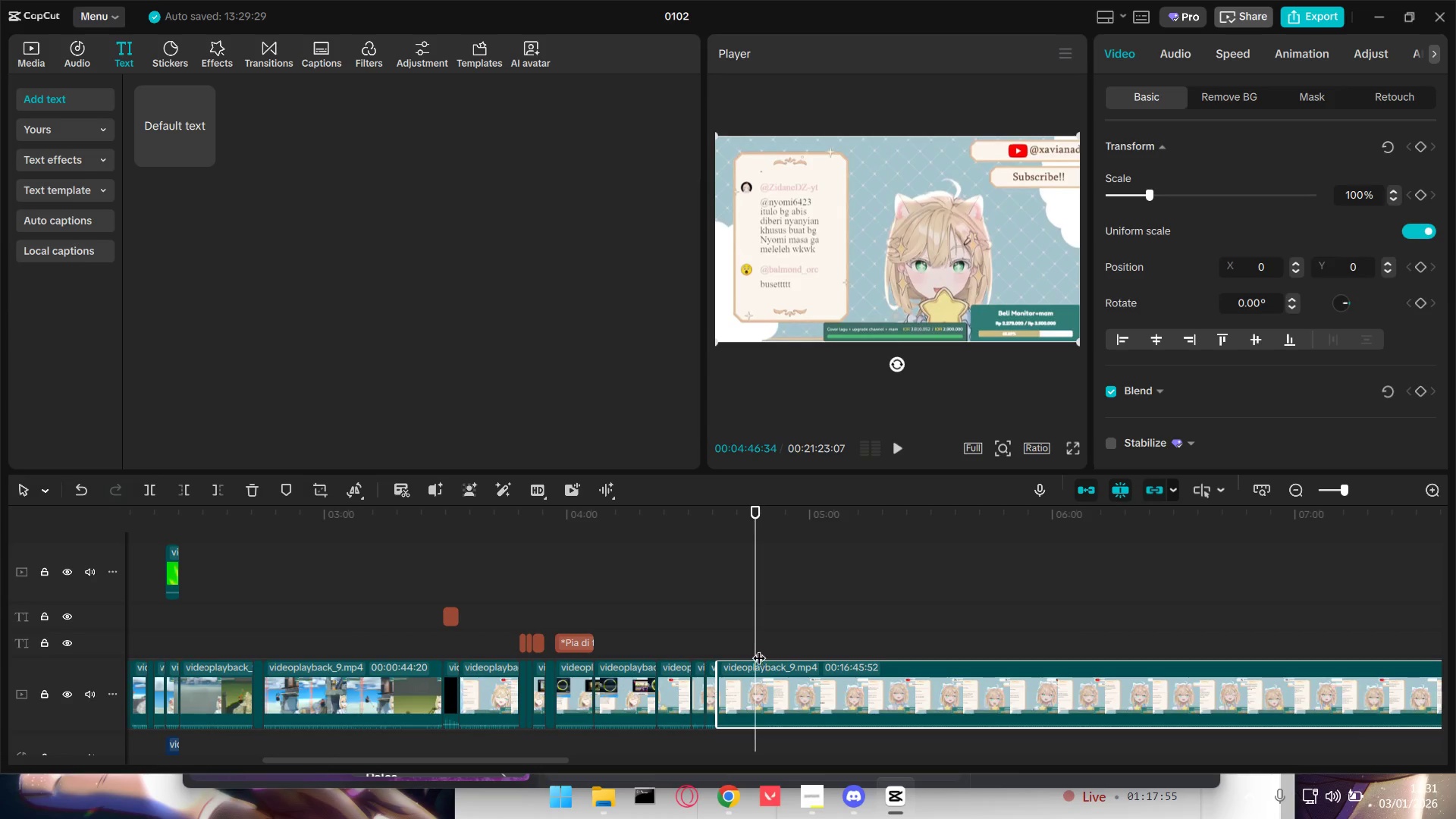 
left_click([768, 674])
 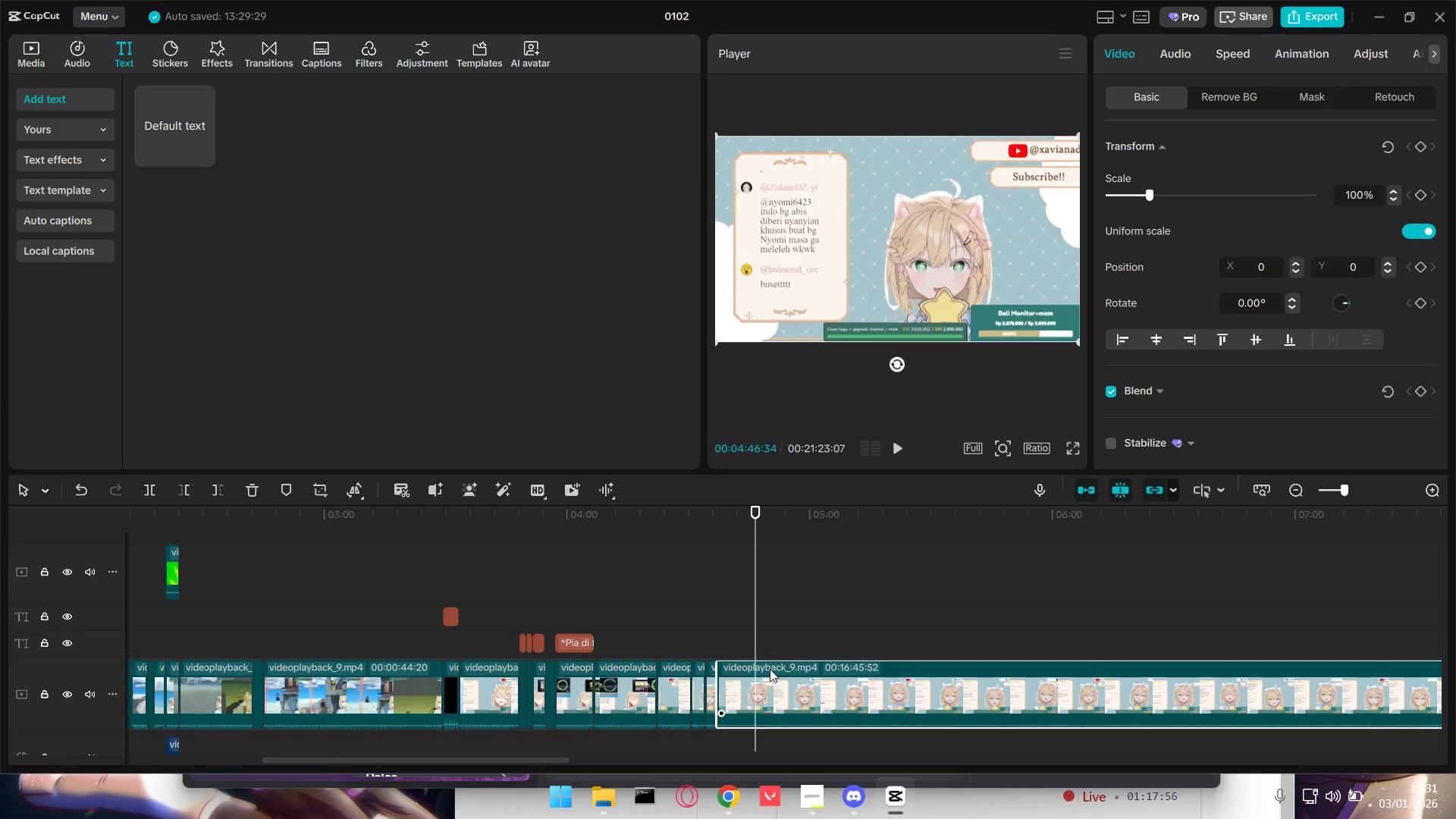 
key(Shift+E)
 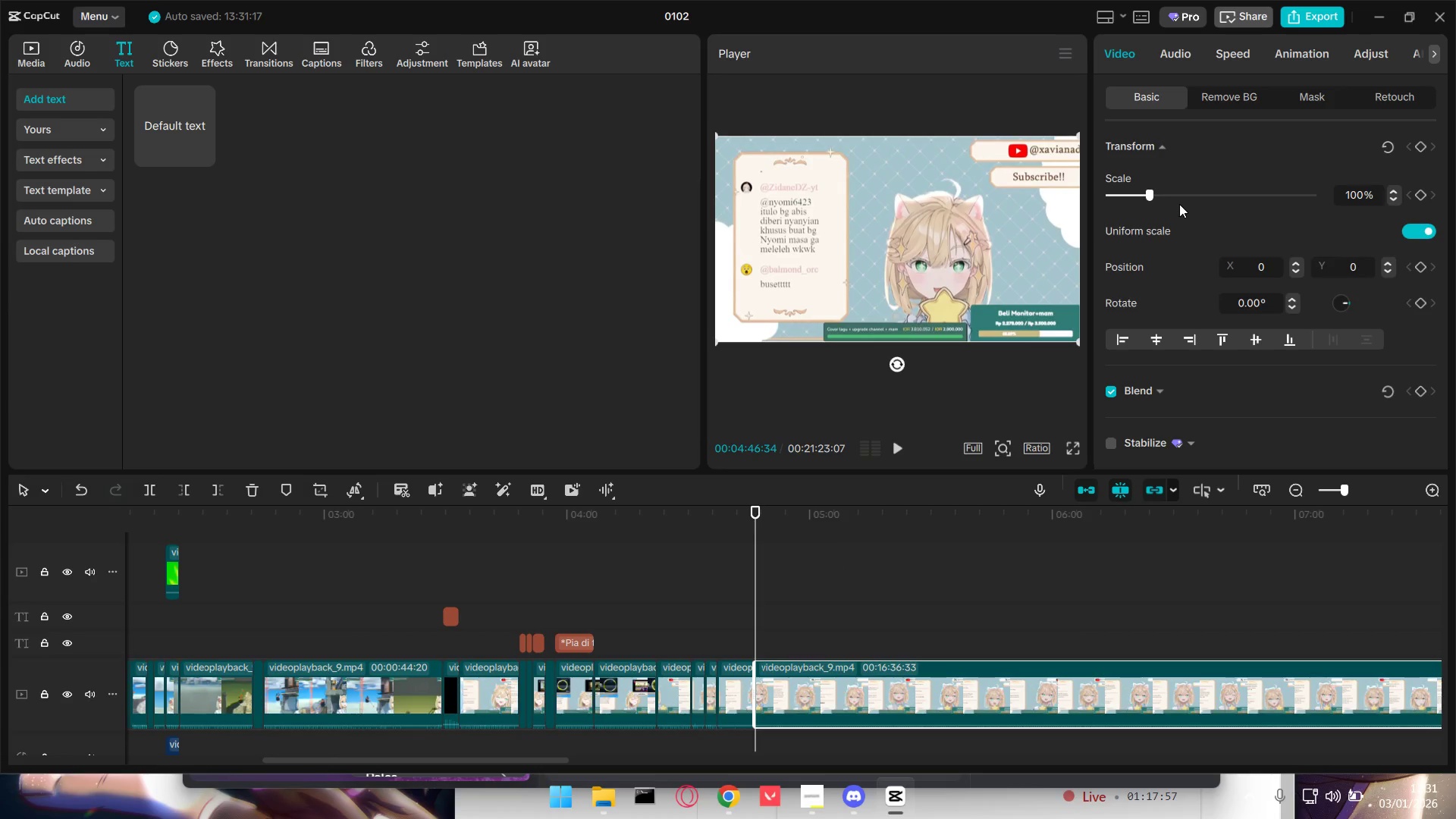 
left_click_drag(start_coordinate=[1153, 190], to_coordinate=[1230, 190])
 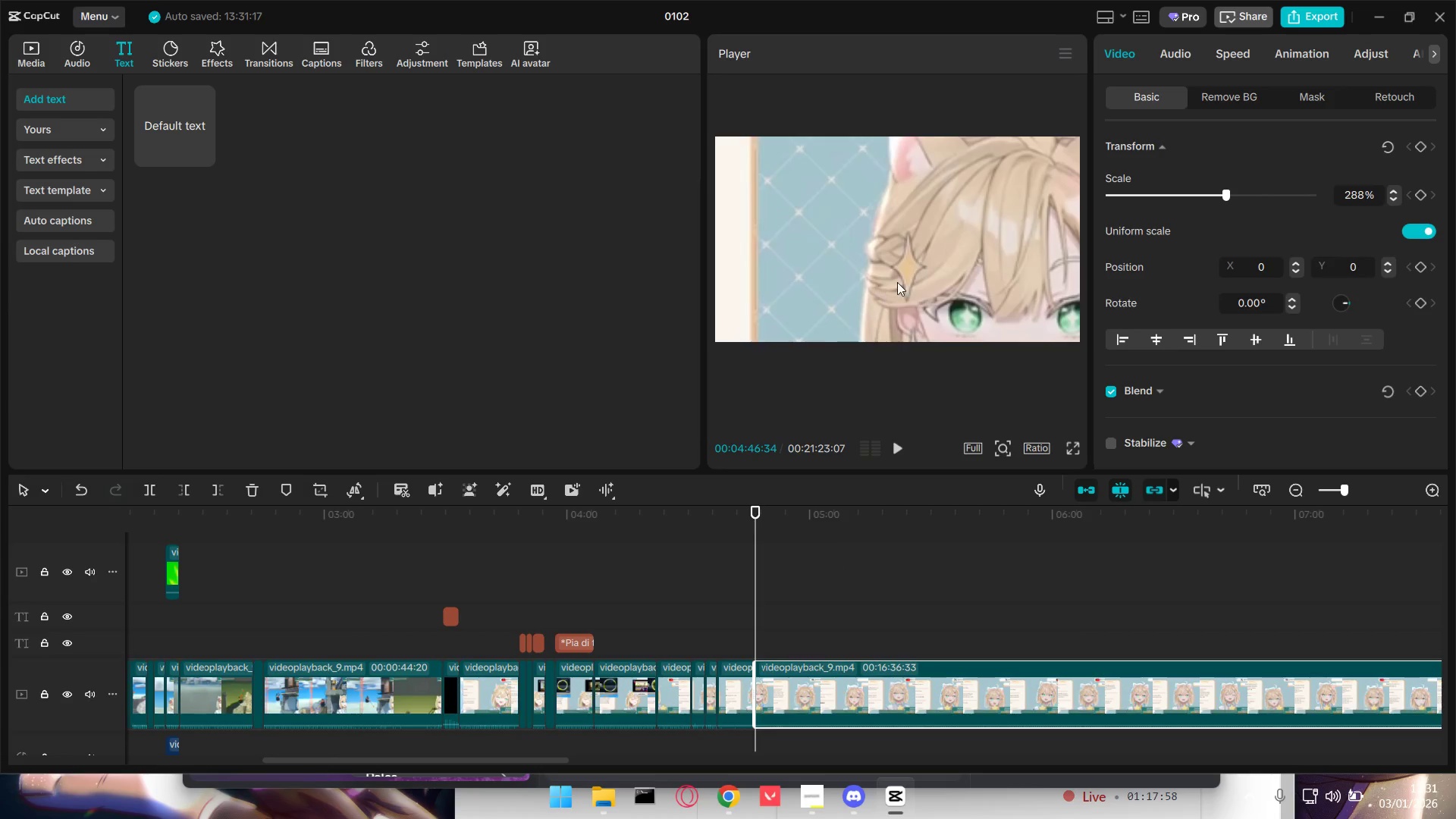 
left_click_drag(start_coordinate=[880, 286], to_coordinate=[1188, 246])
 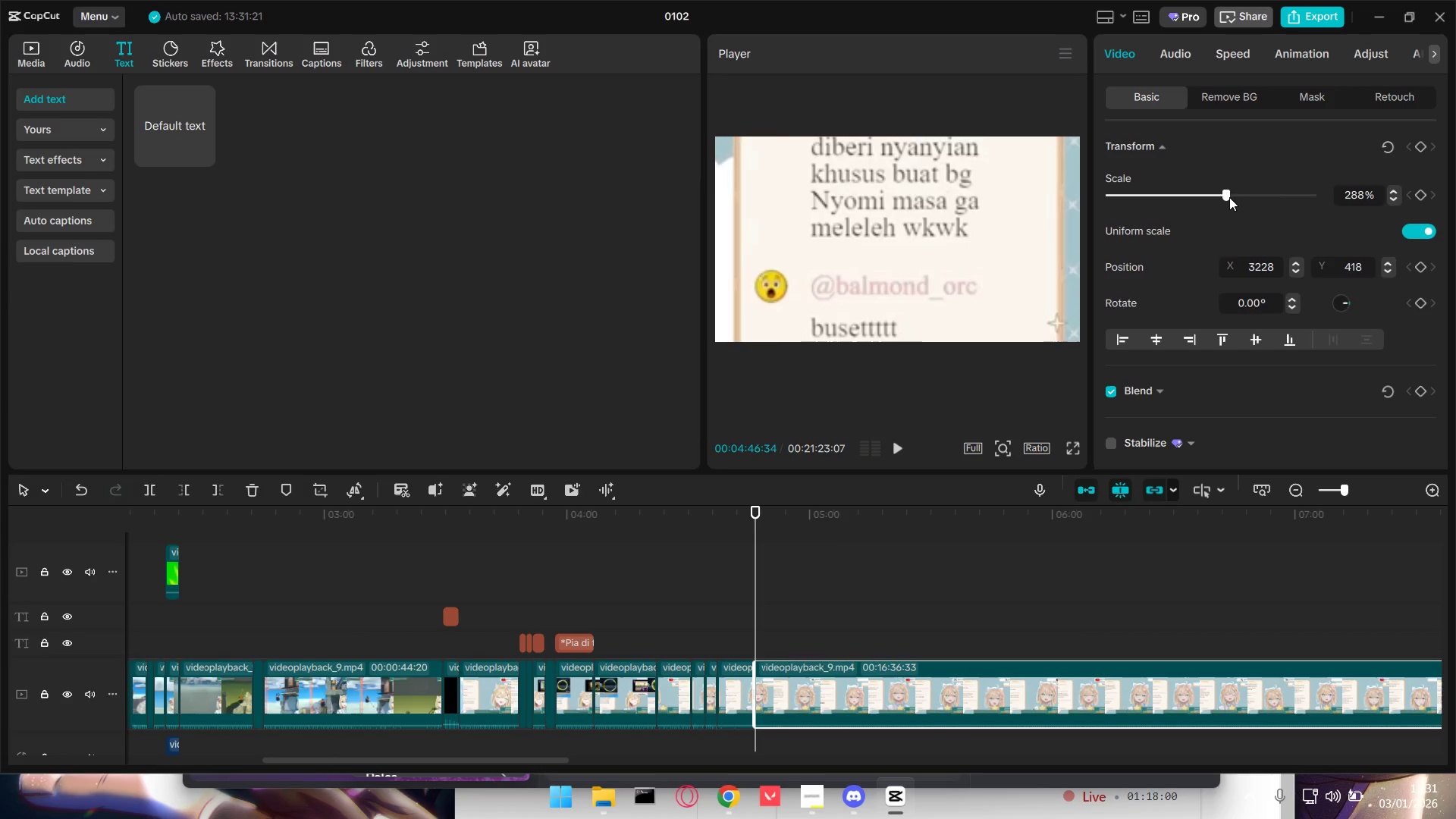 
left_click_drag(start_coordinate=[1226, 197], to_coordinate=[1172, 196])
 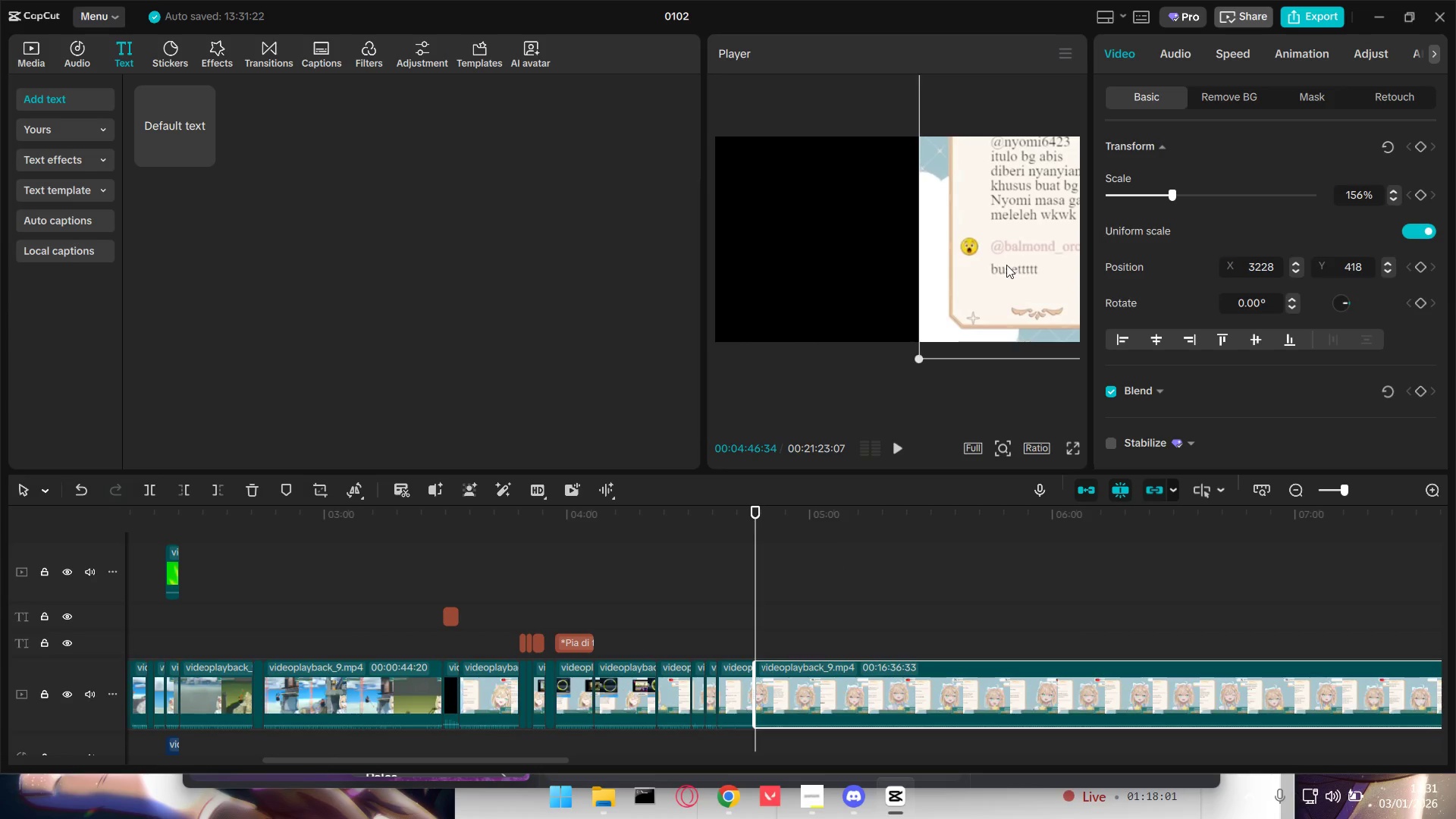 
left_click_drag(start_coordinate=[1025, 255], to_coordinate=[824, 240])
 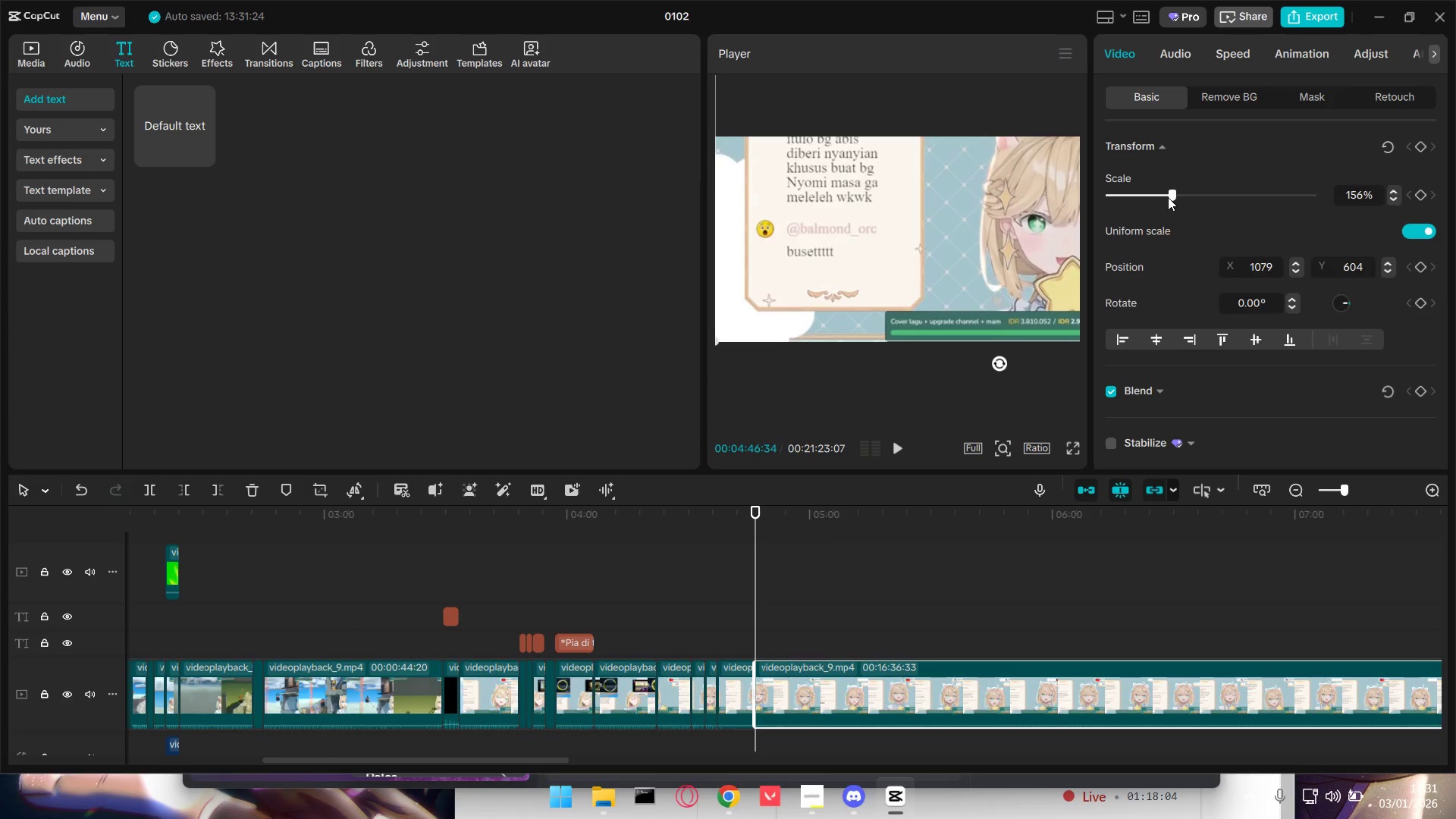 
left_click_drag(start_coordinate=[1168, 197], to_coordinate=[1184, 195])
 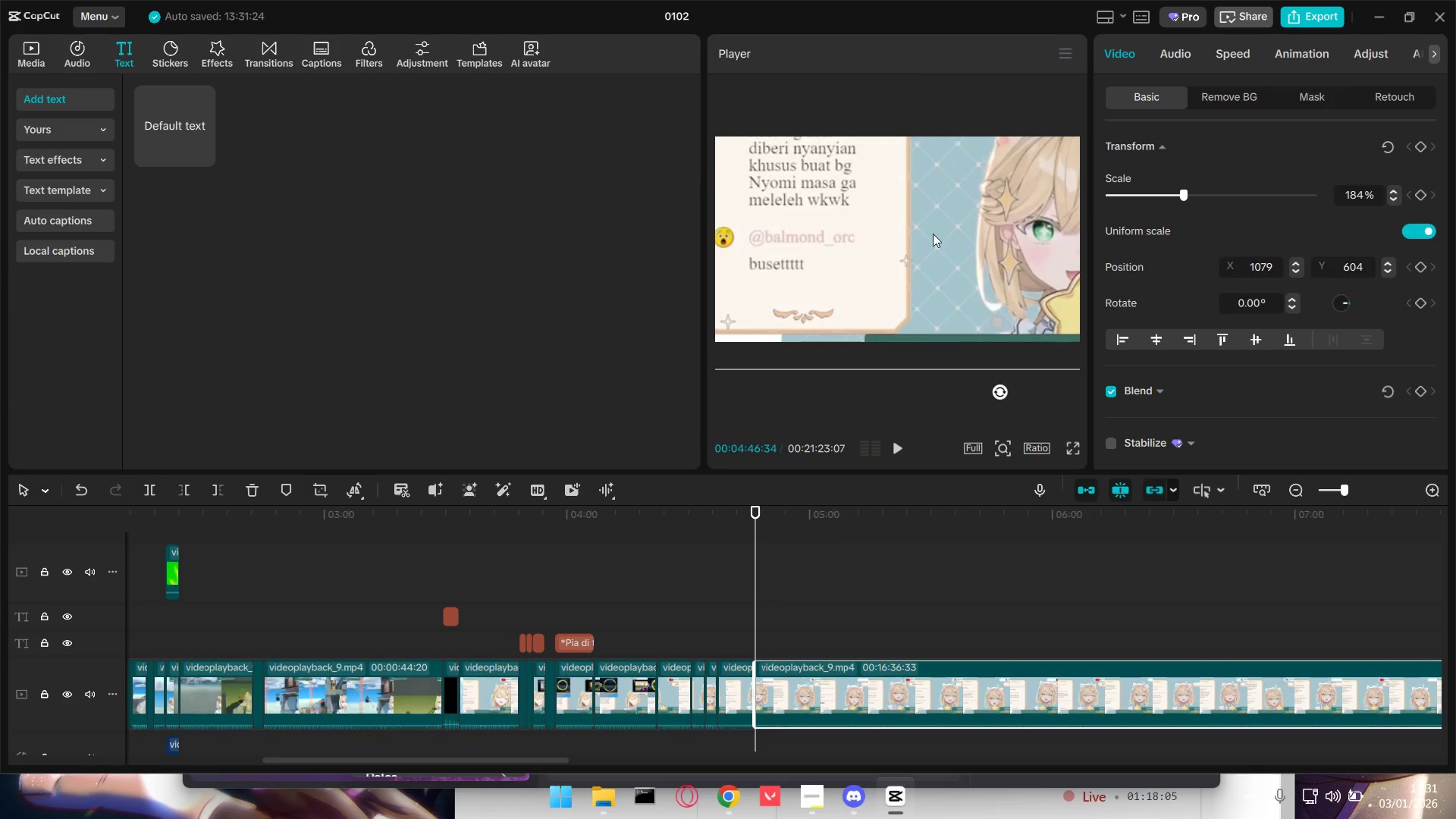 
left_click_drag(start_coordinate=[898, 241], to_coordinate=[947, 232])
 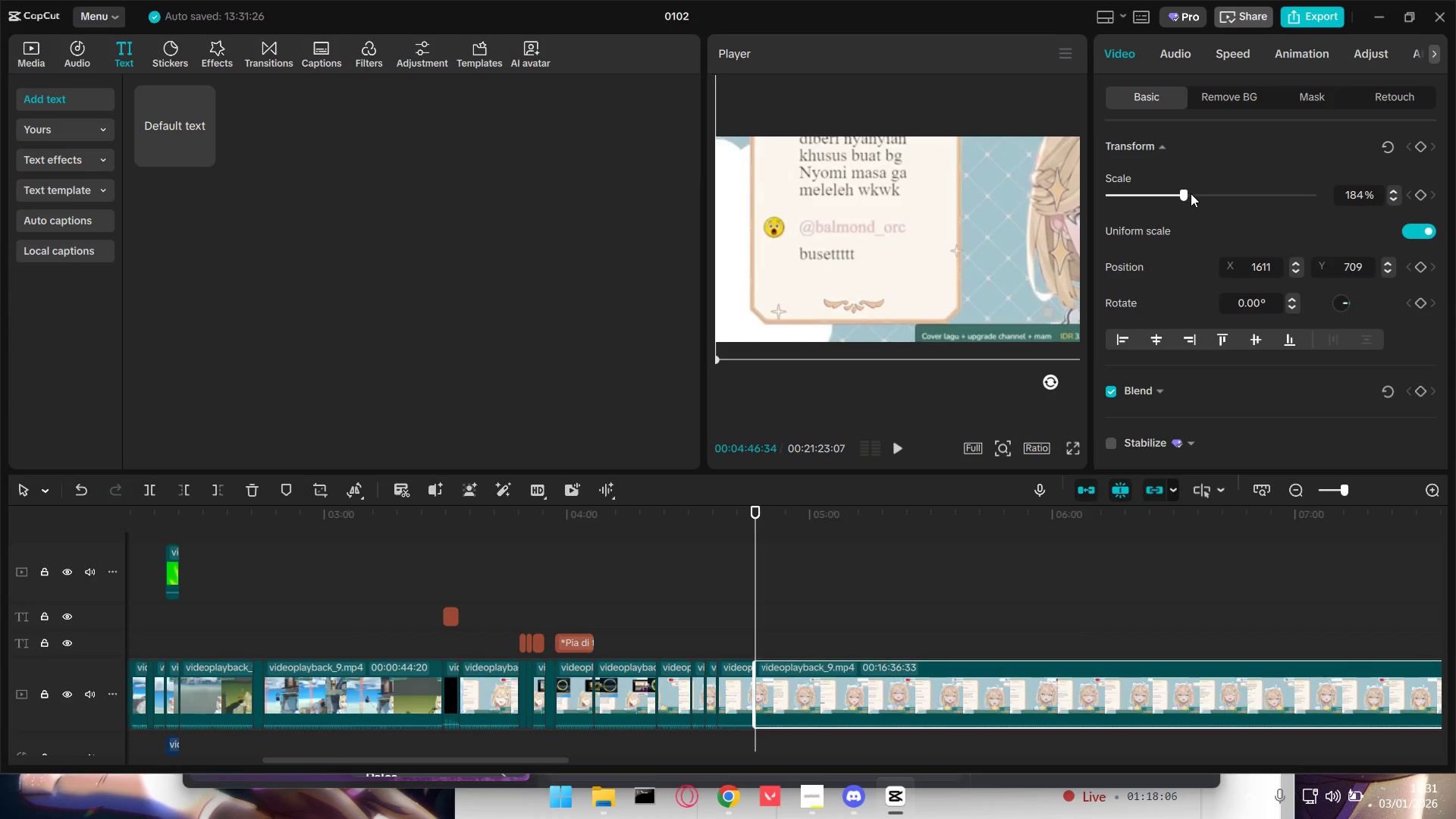 
left_click_drag(start_coordinate=[1191, 193], to_coordinate=[1219, 194])
 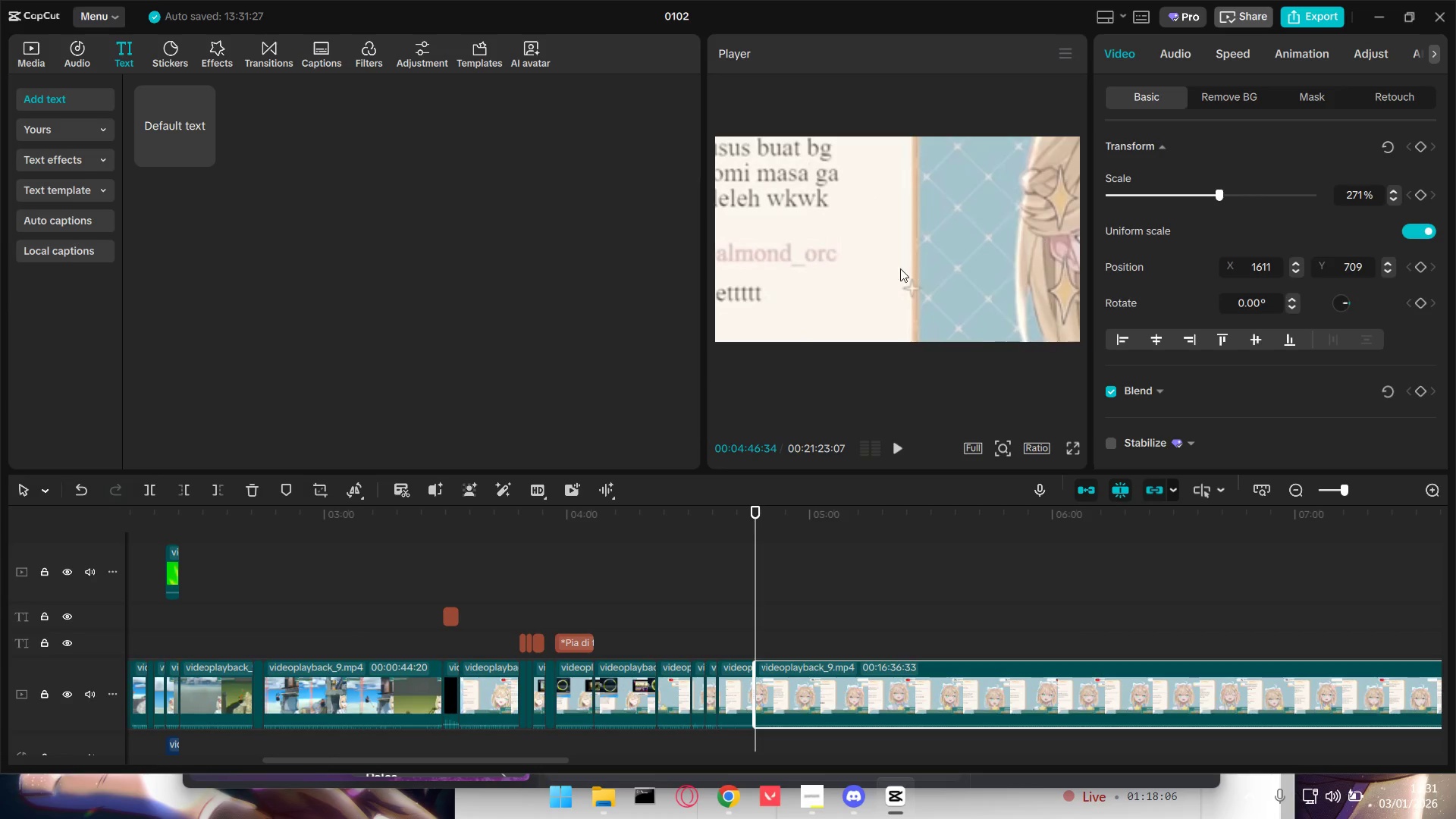 
left_click_drag(start_coordinate=[900, 268], to_coordinate=[1024, 234])
 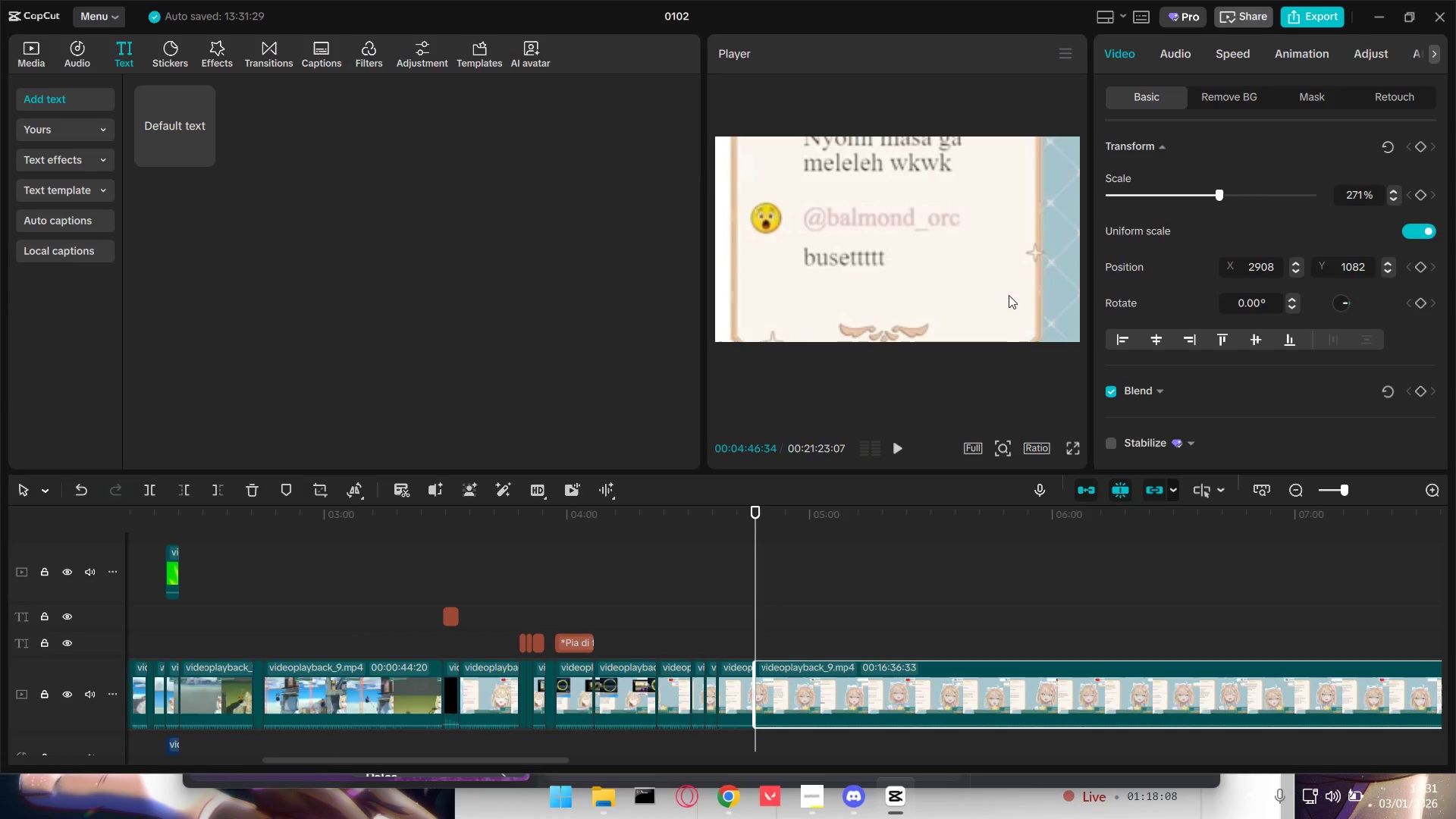 
key(Space)
 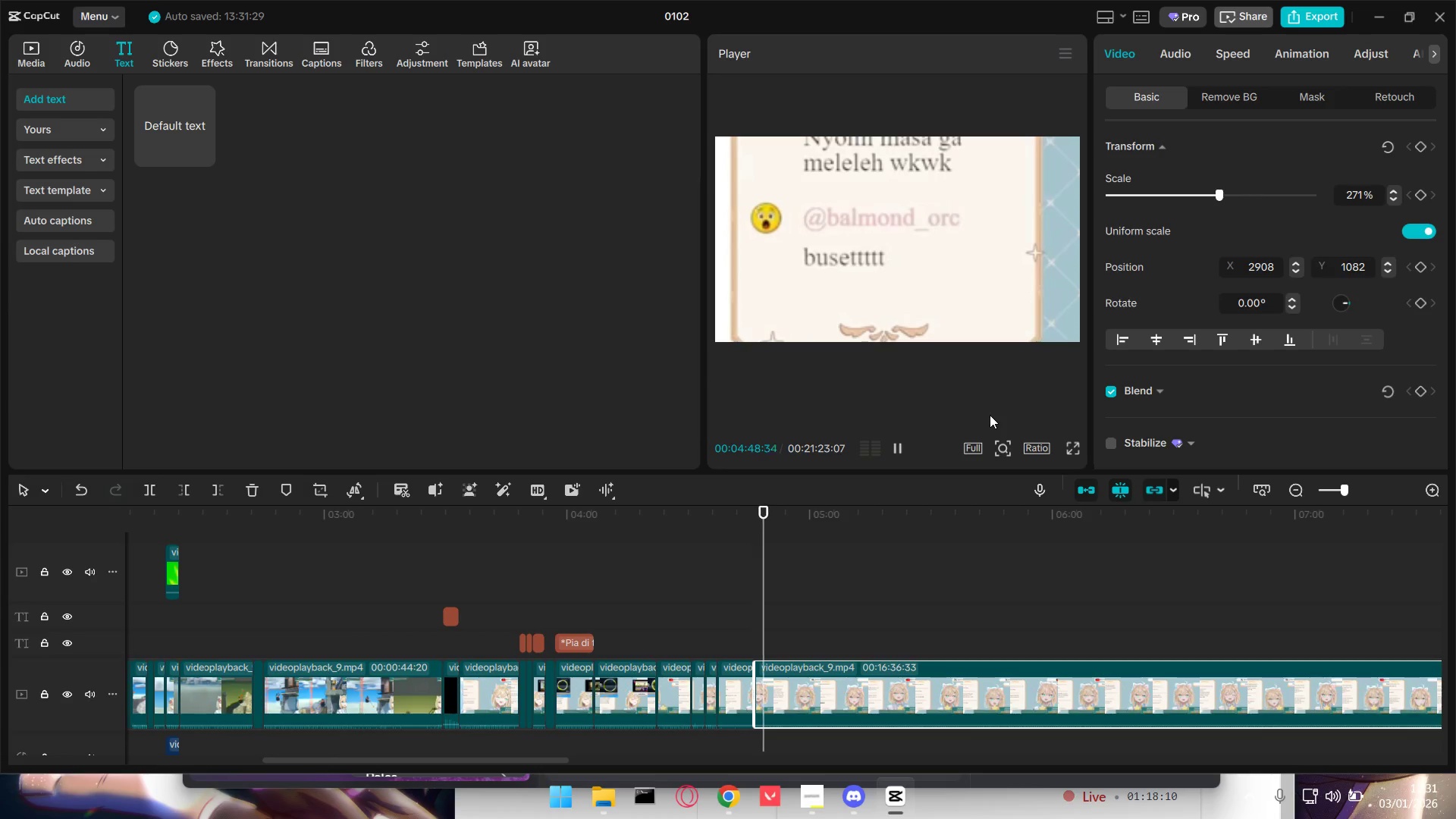 
key(Space)
 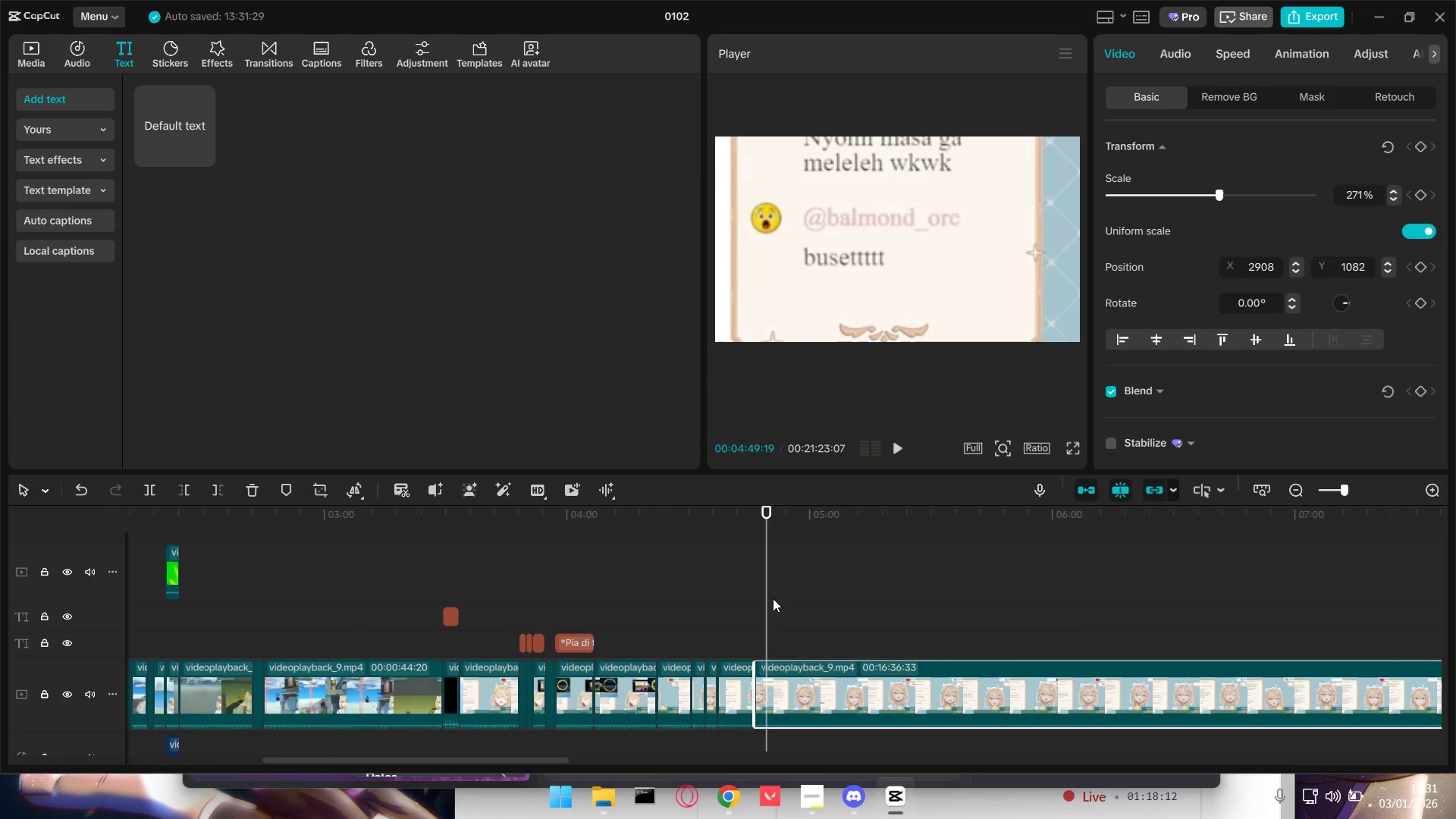 
left_click_drag(start_coordinate=[764, 600], to_coordinate=[770, 610])
 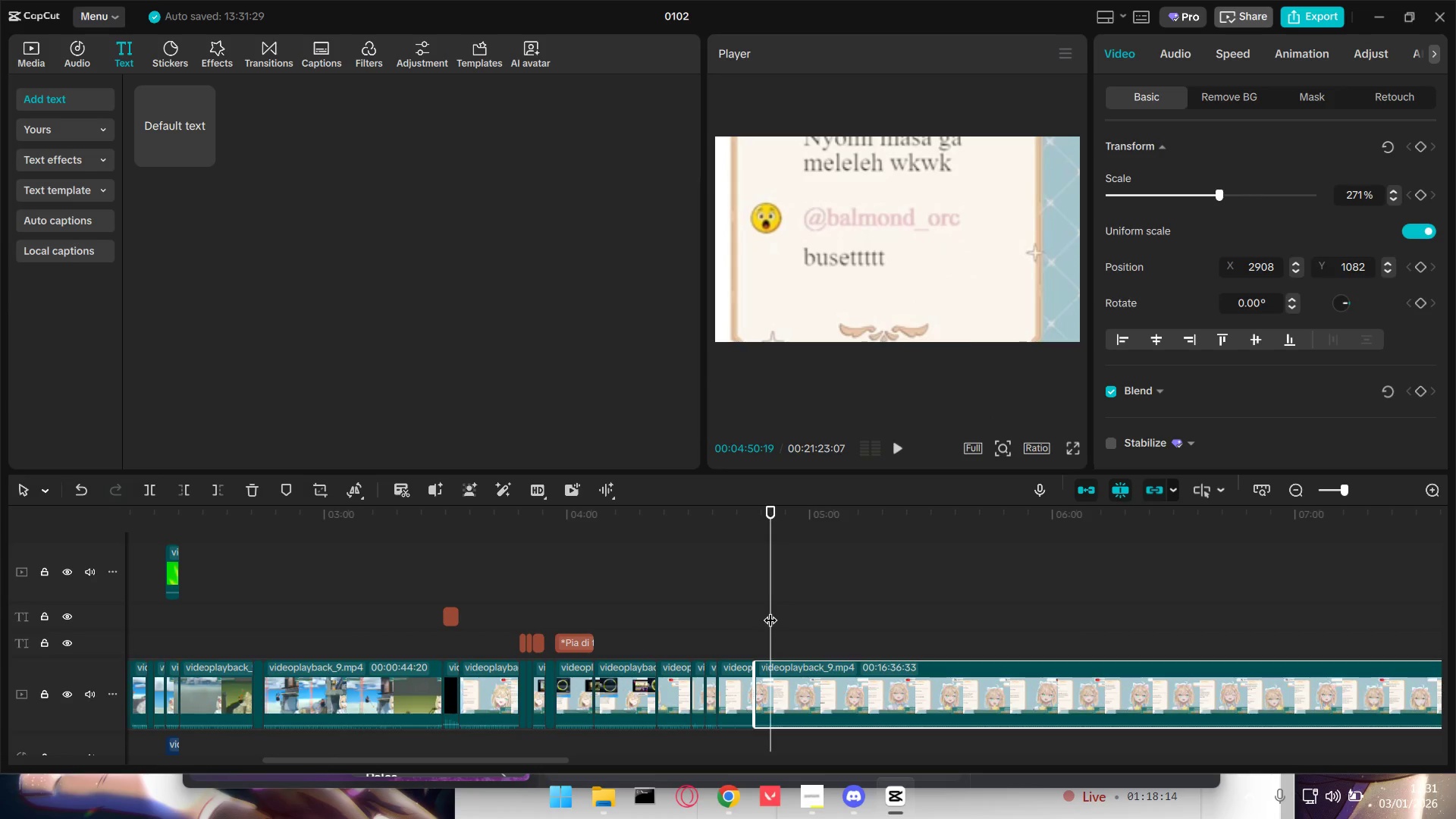 
key(Space)
 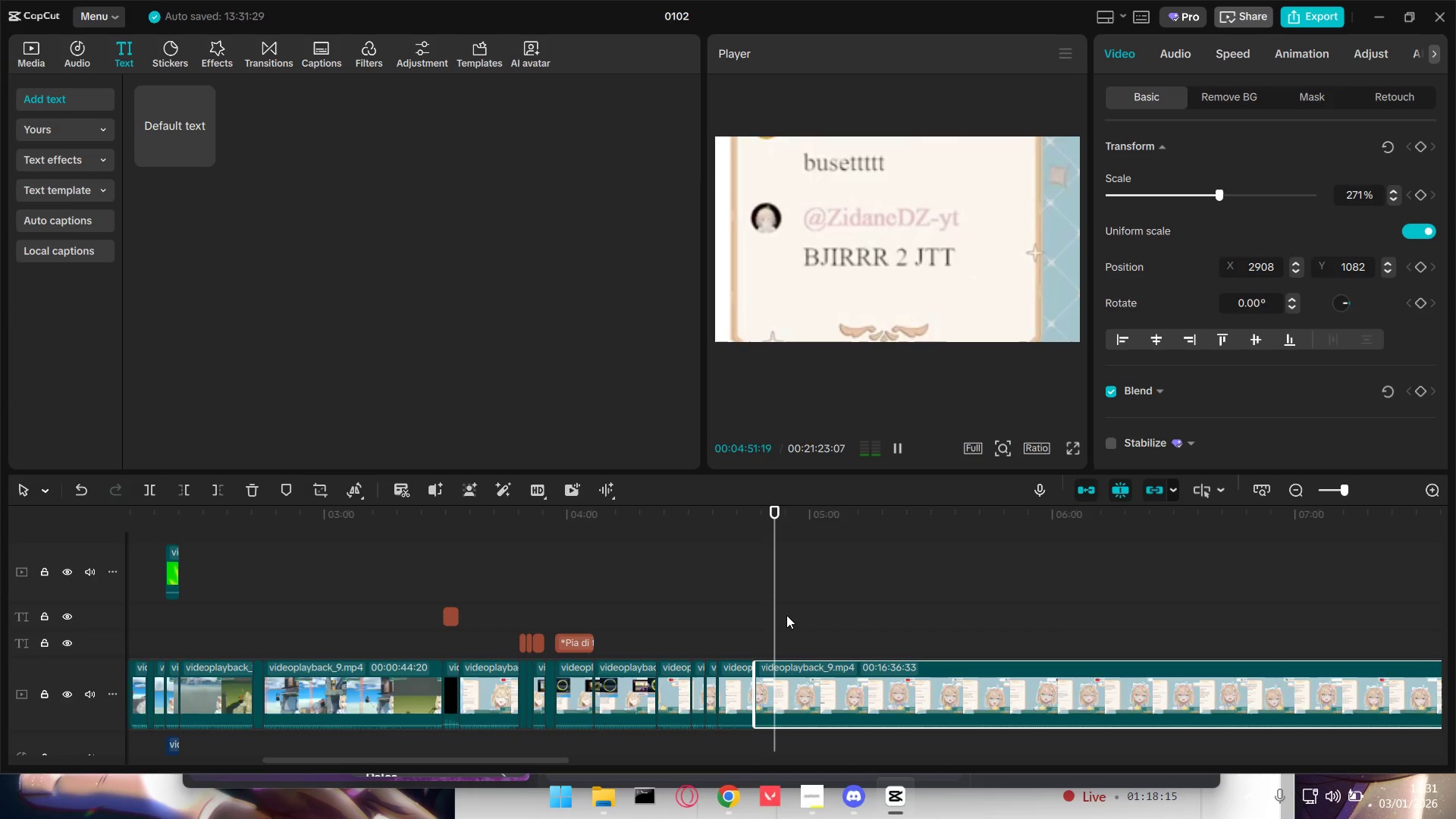 
key(Space)
 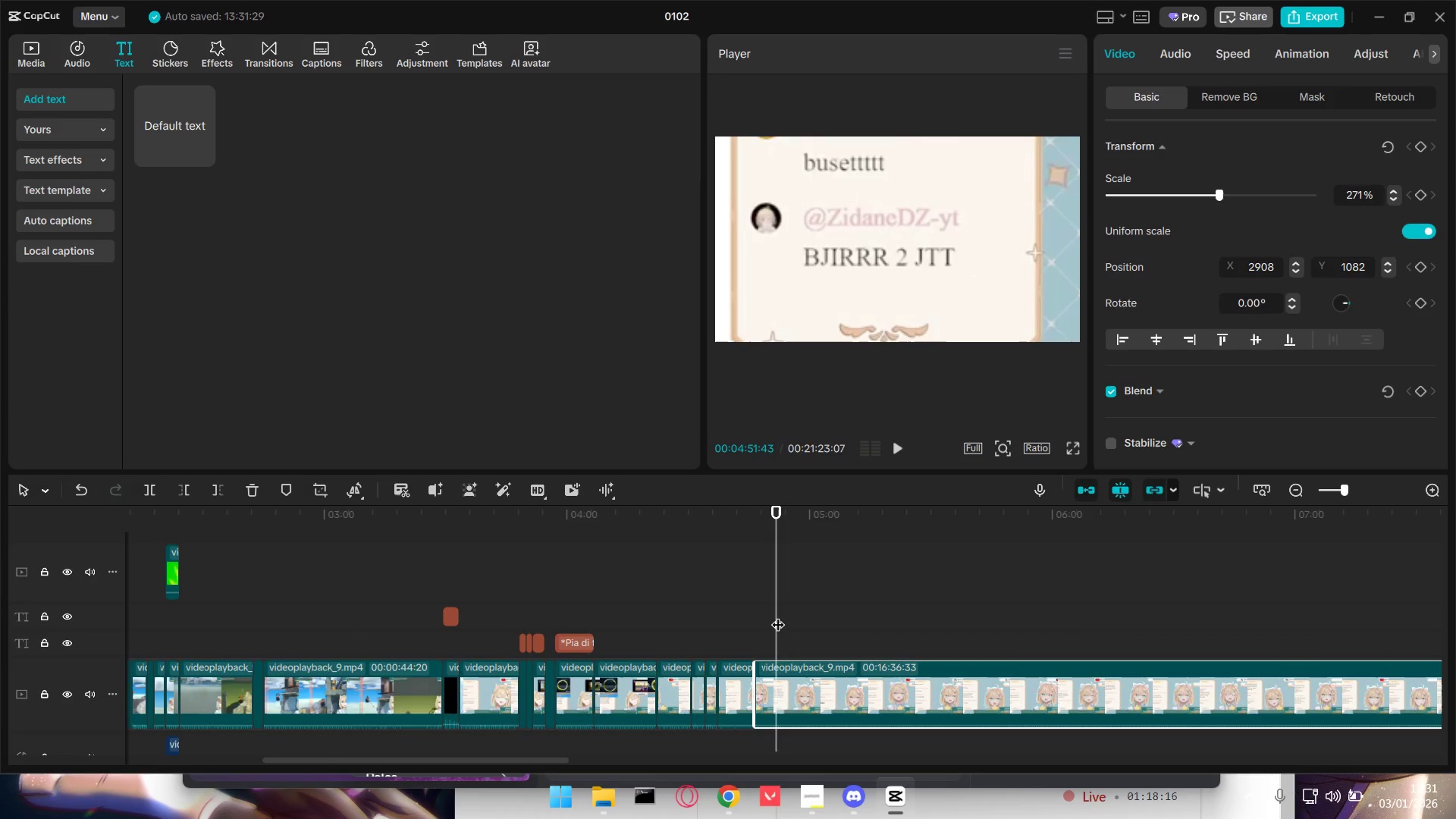 
left_click_drag(start_coordinate=[777, 615], to_coordinate=[770, 618])
 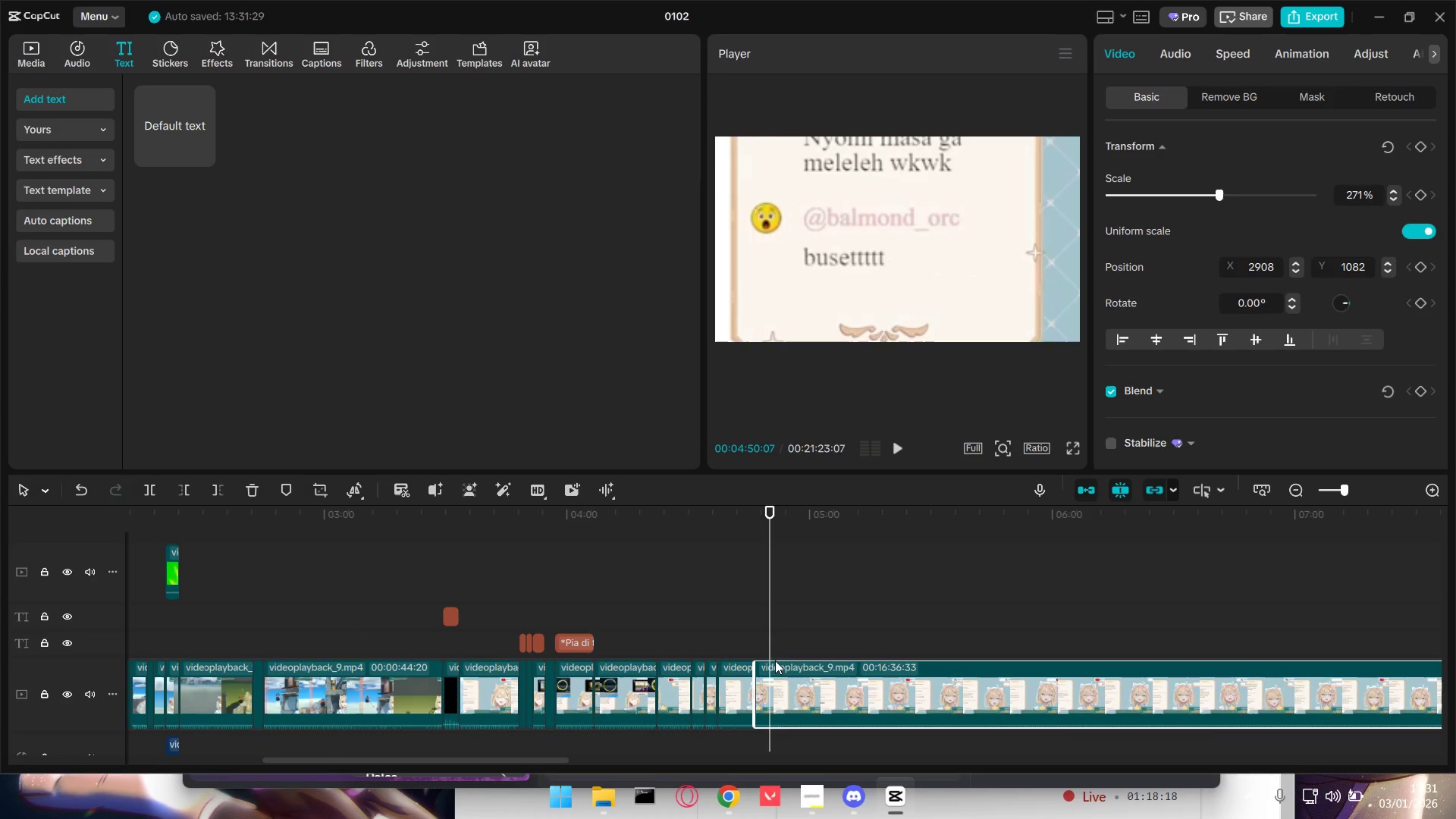 
type(Qq)
 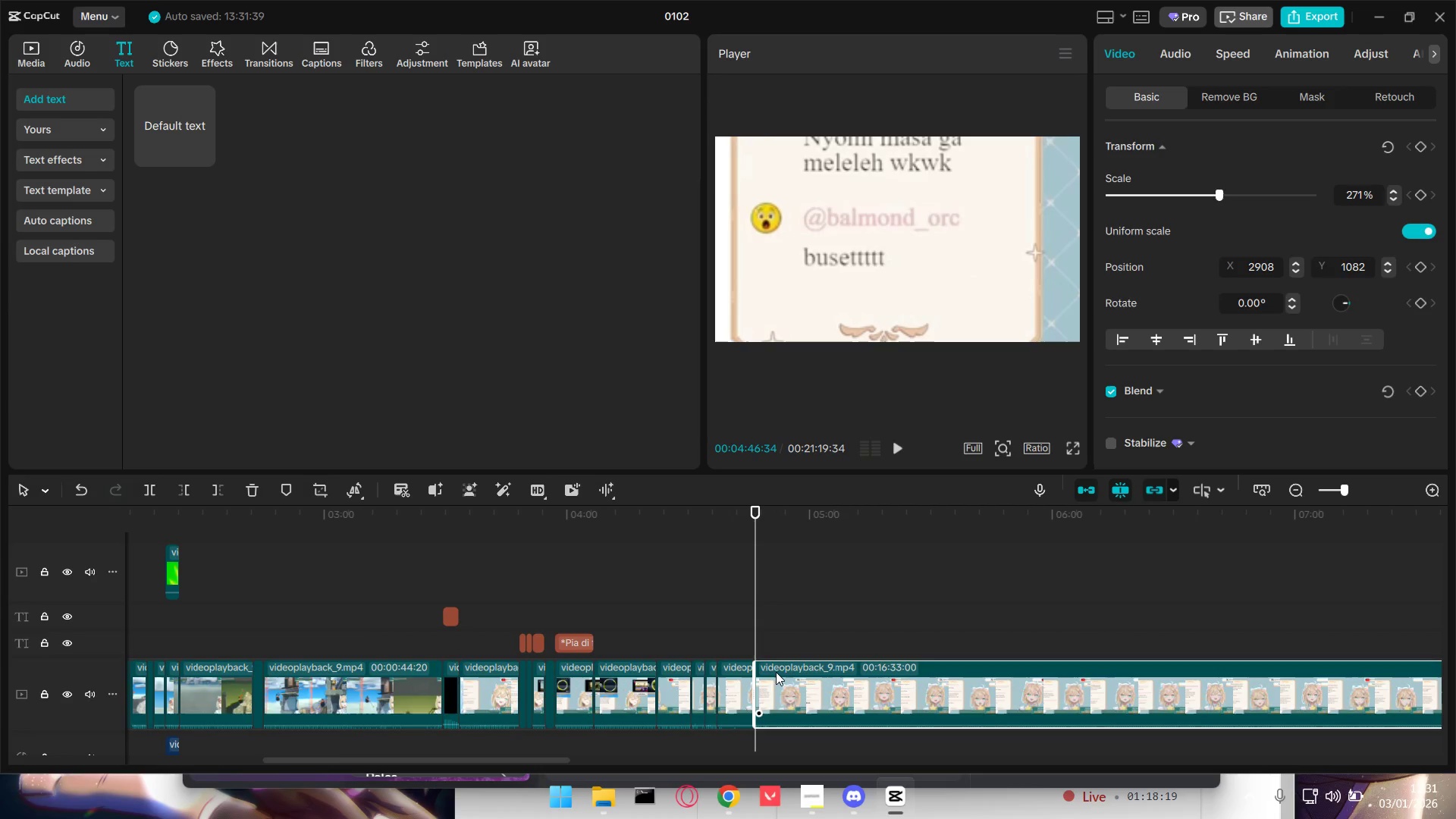 
key(Space)
 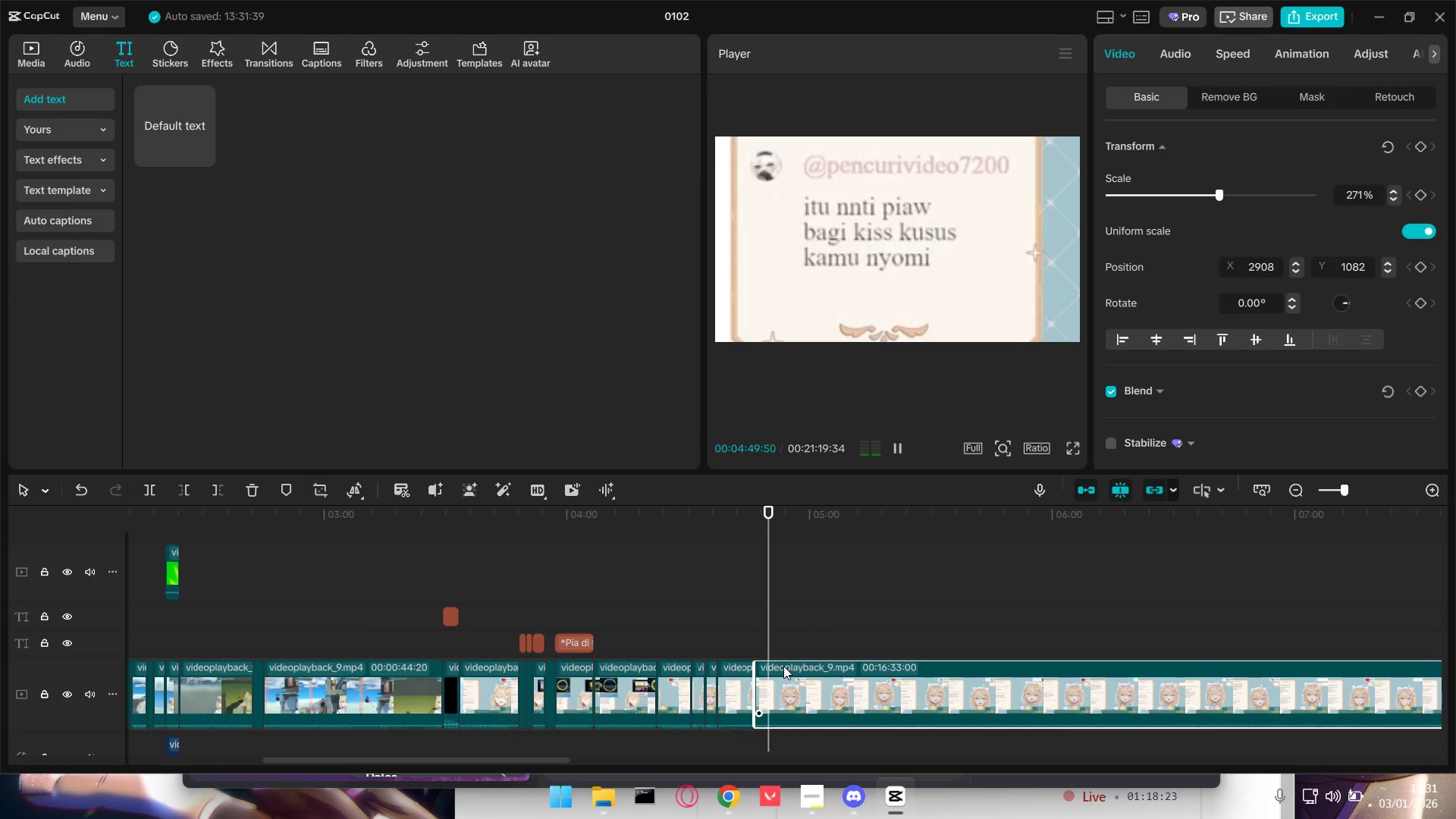 
wait(8.34)
 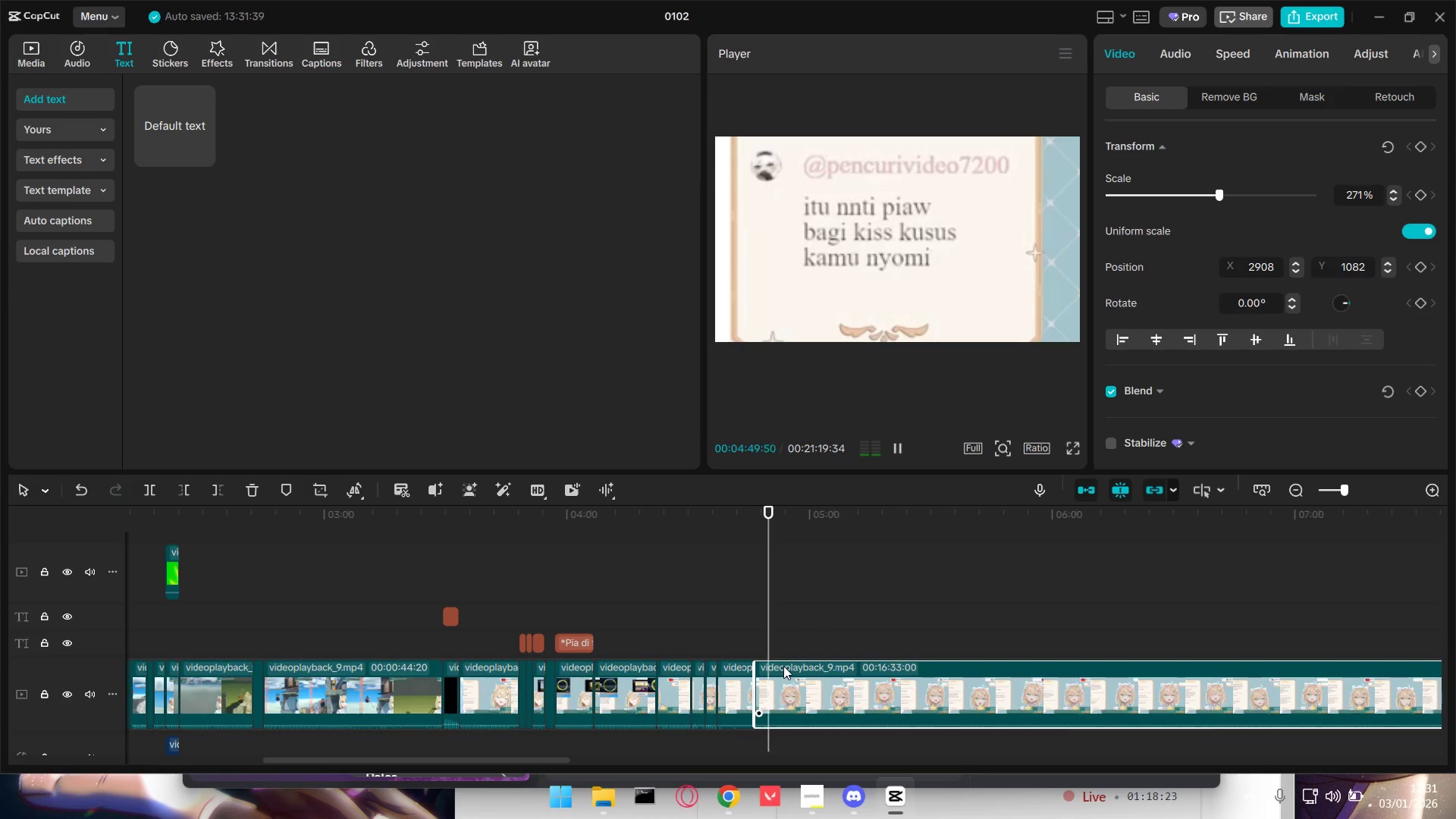 
key(Space)
 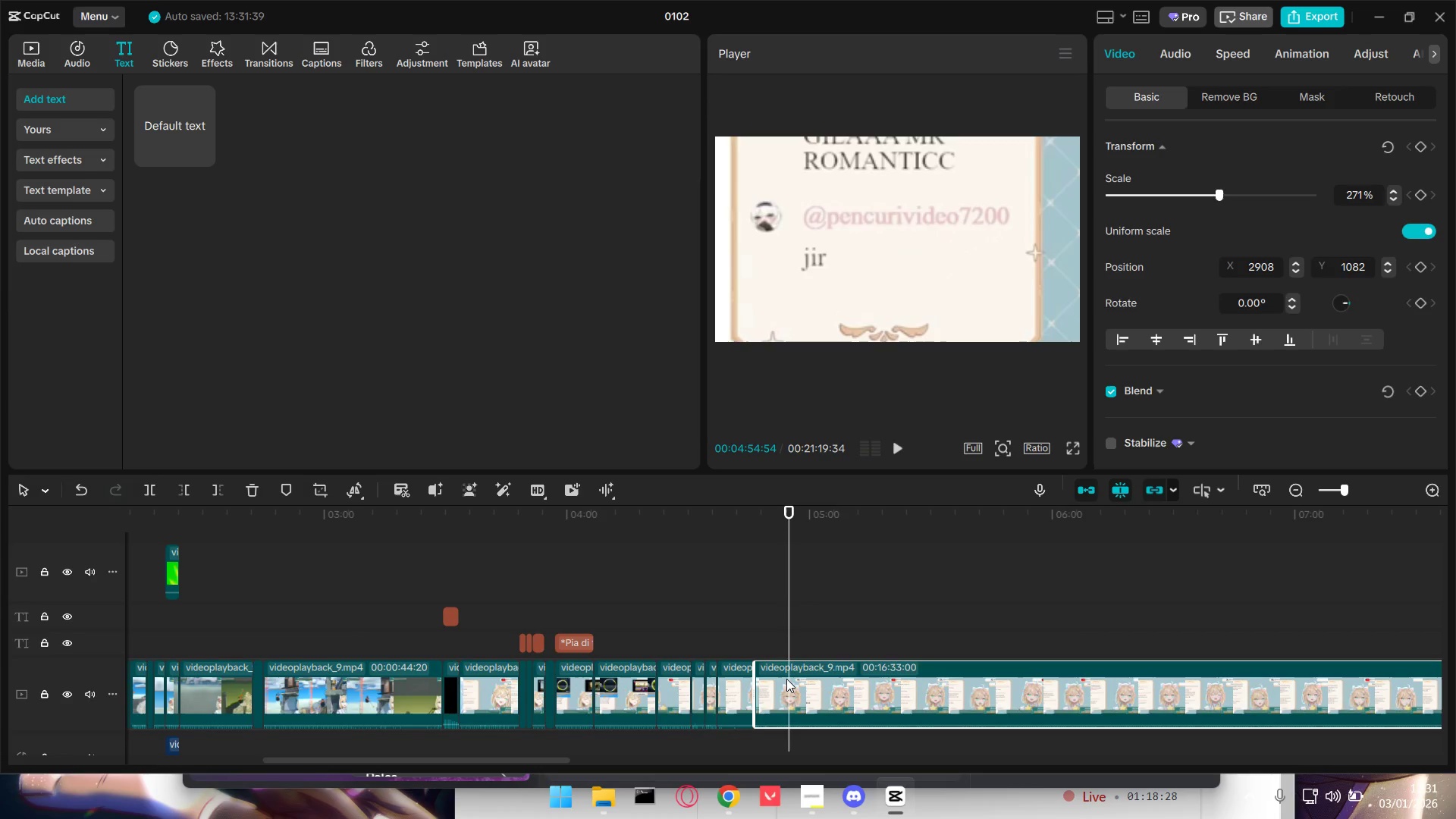 
key(Shift+E)
 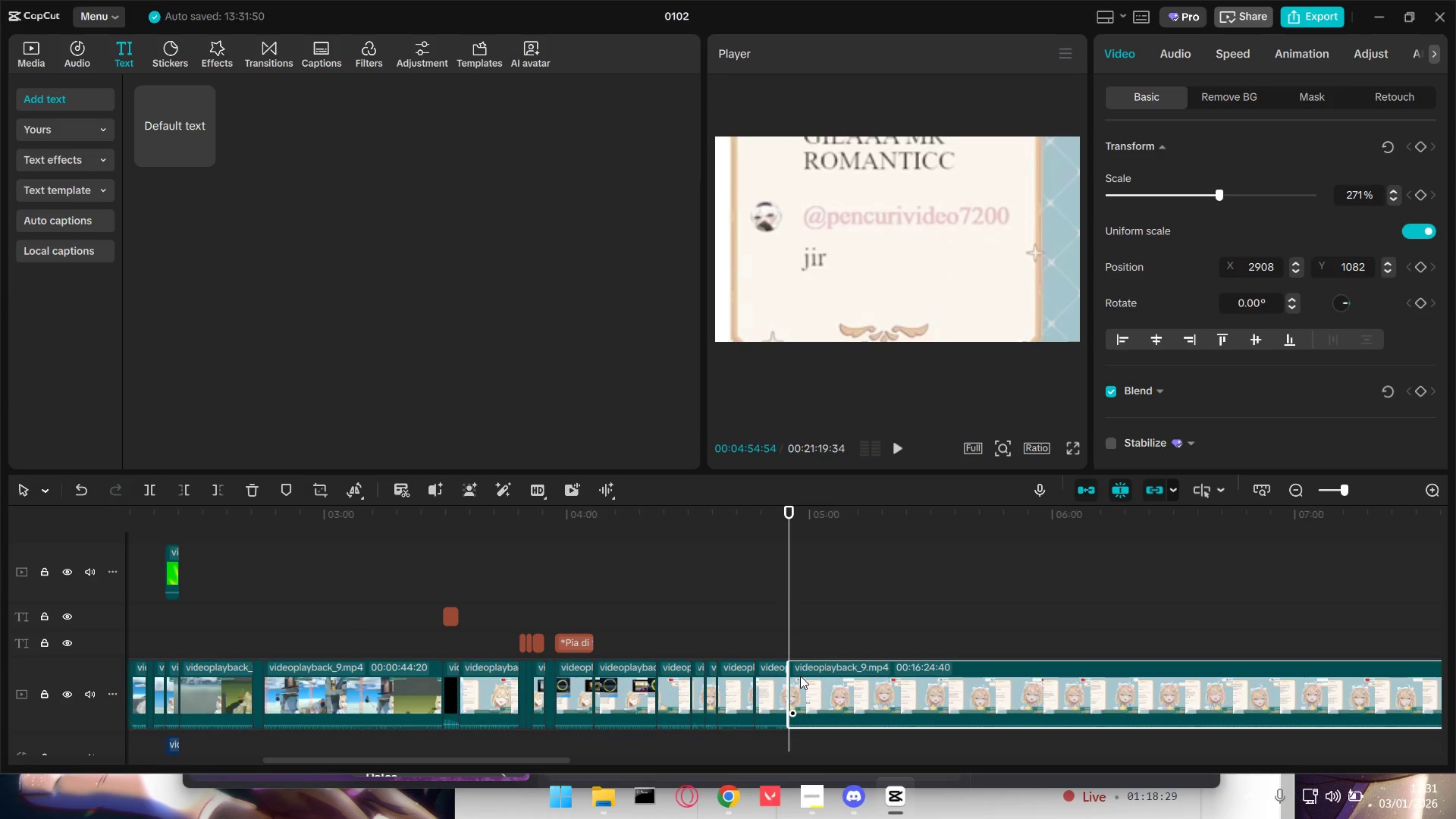 
left_click([800, 675])
 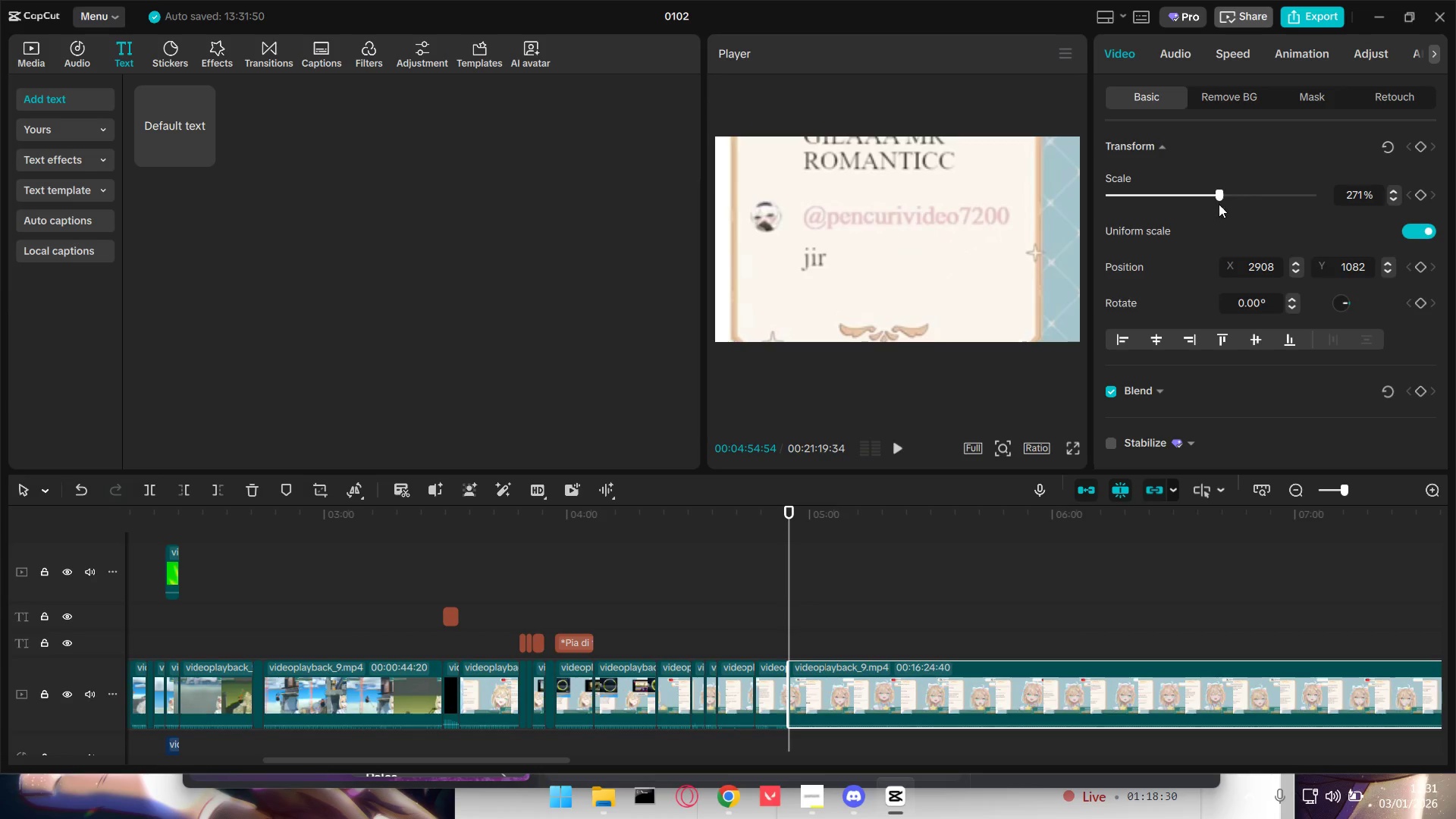 
left_click_drag(start_coordinate=[1213, 191], to_coordinate=[1150, 175])
 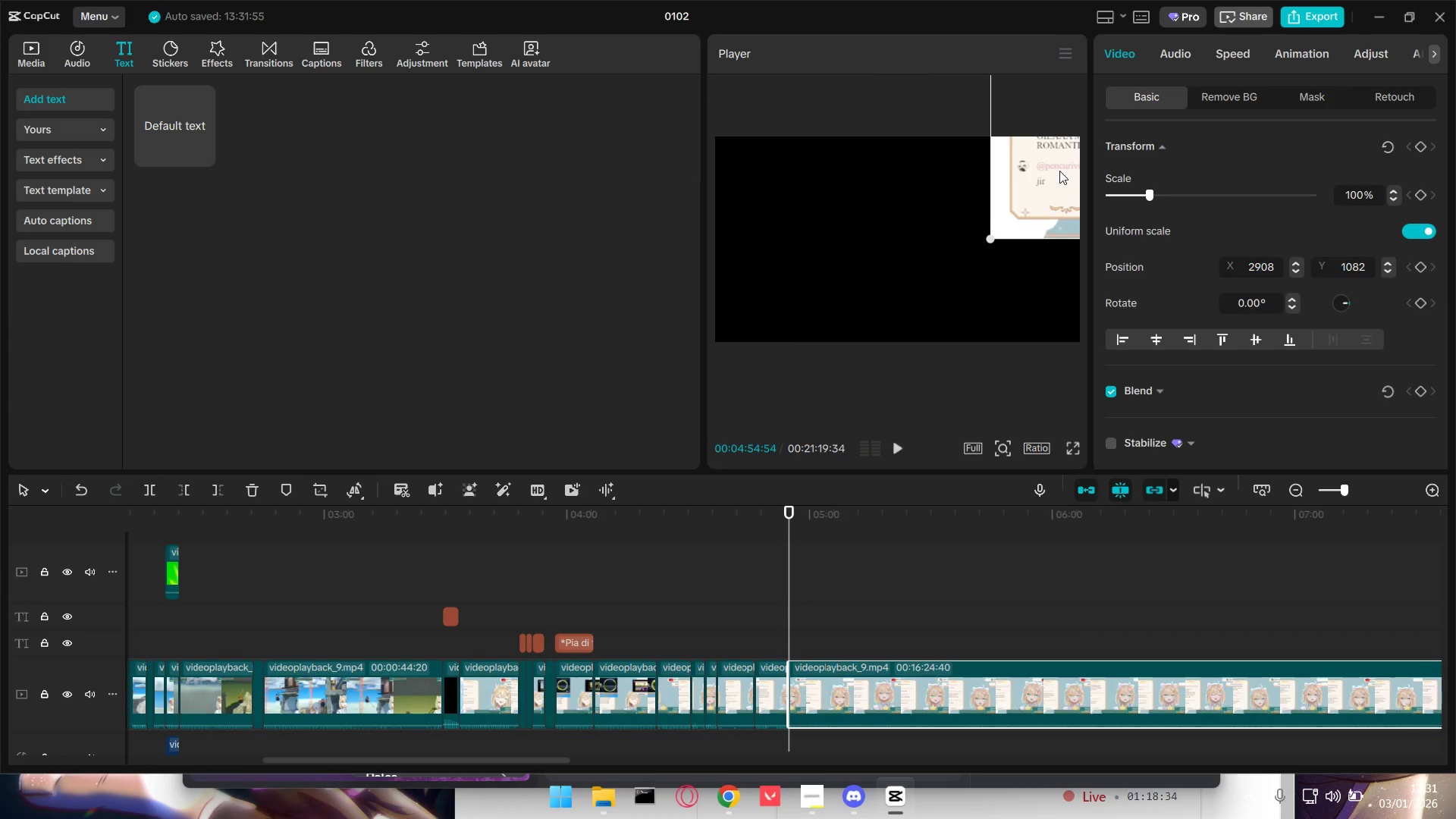 
left_click_drag(start_coordinate=[1048, 176], to_coordinate=[770, 275])
 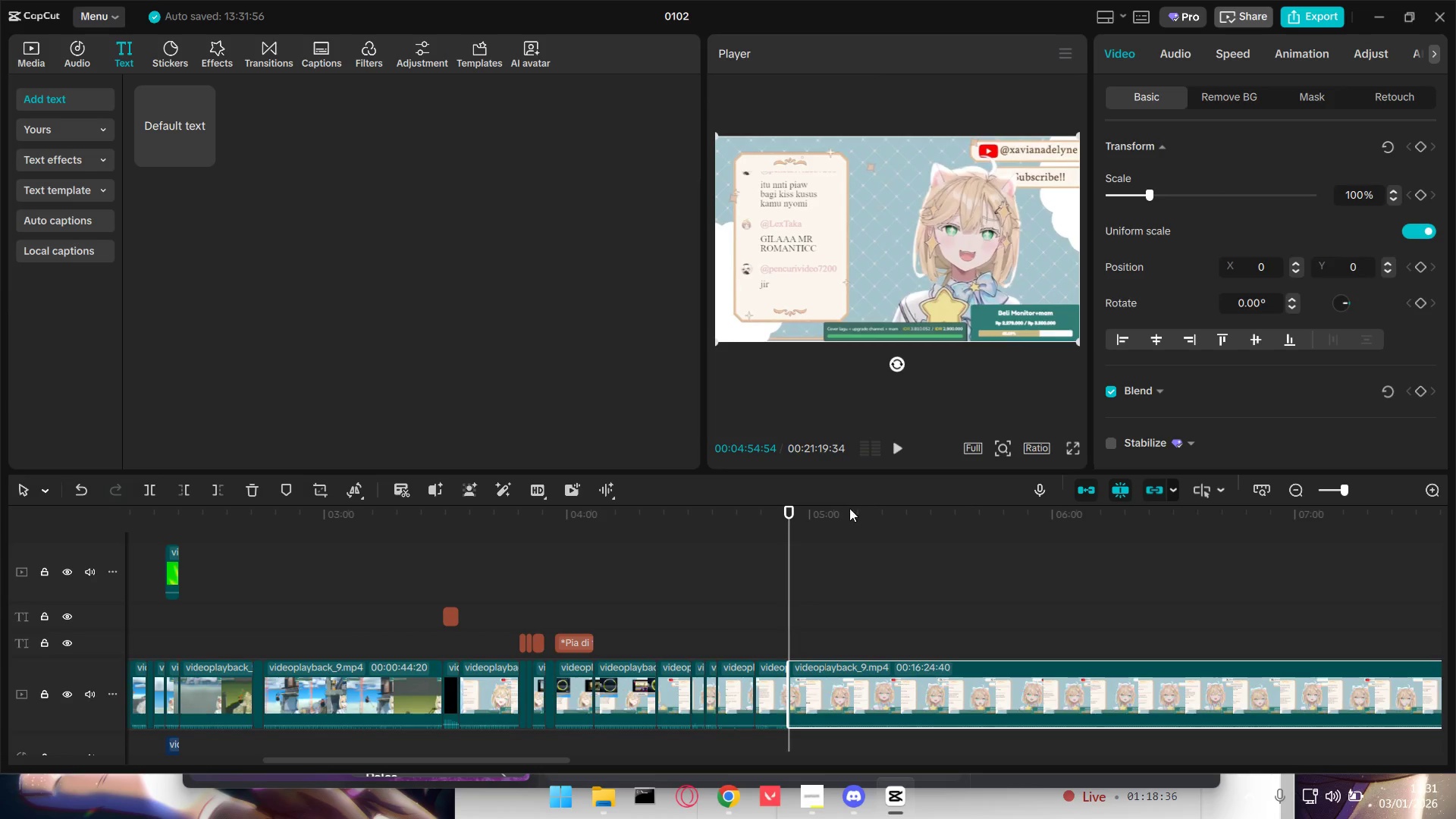 
key(Space)
 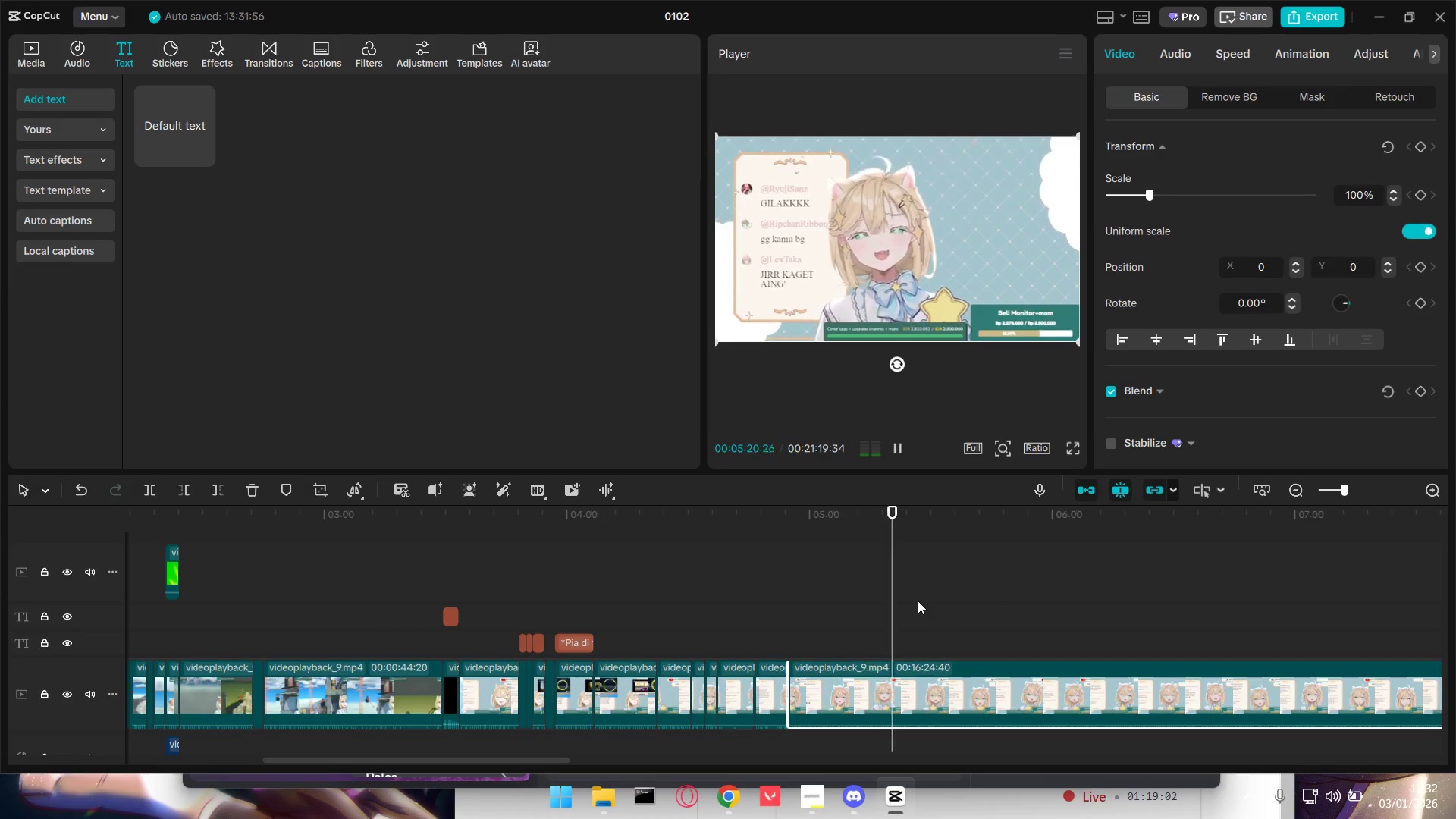 
wait(30.56)
 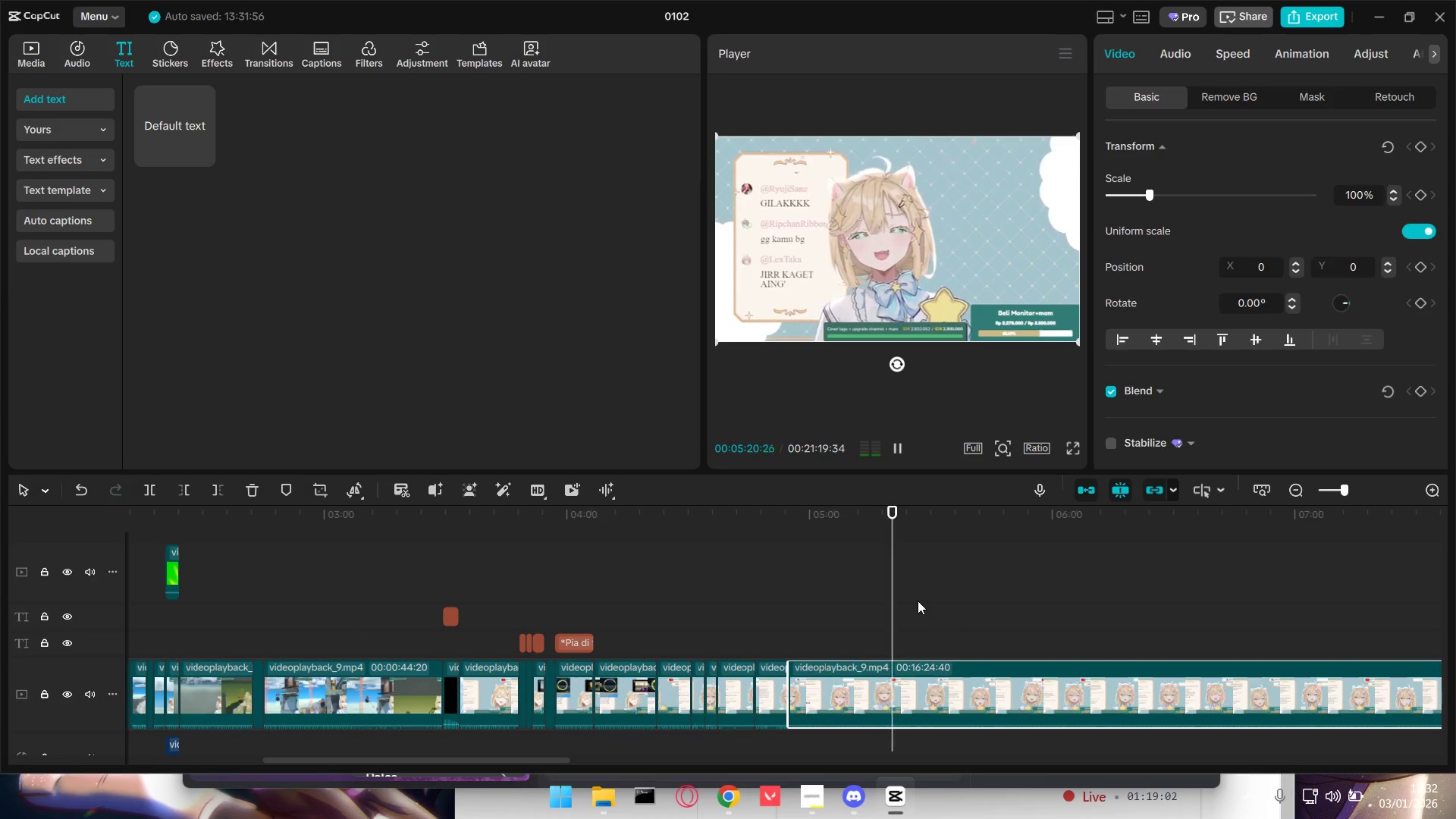 
hold_key(key=ControlLeft, duration=1.45)
scroll: coordinate [993, 637], scroll_direction: down, amount: 7.0
 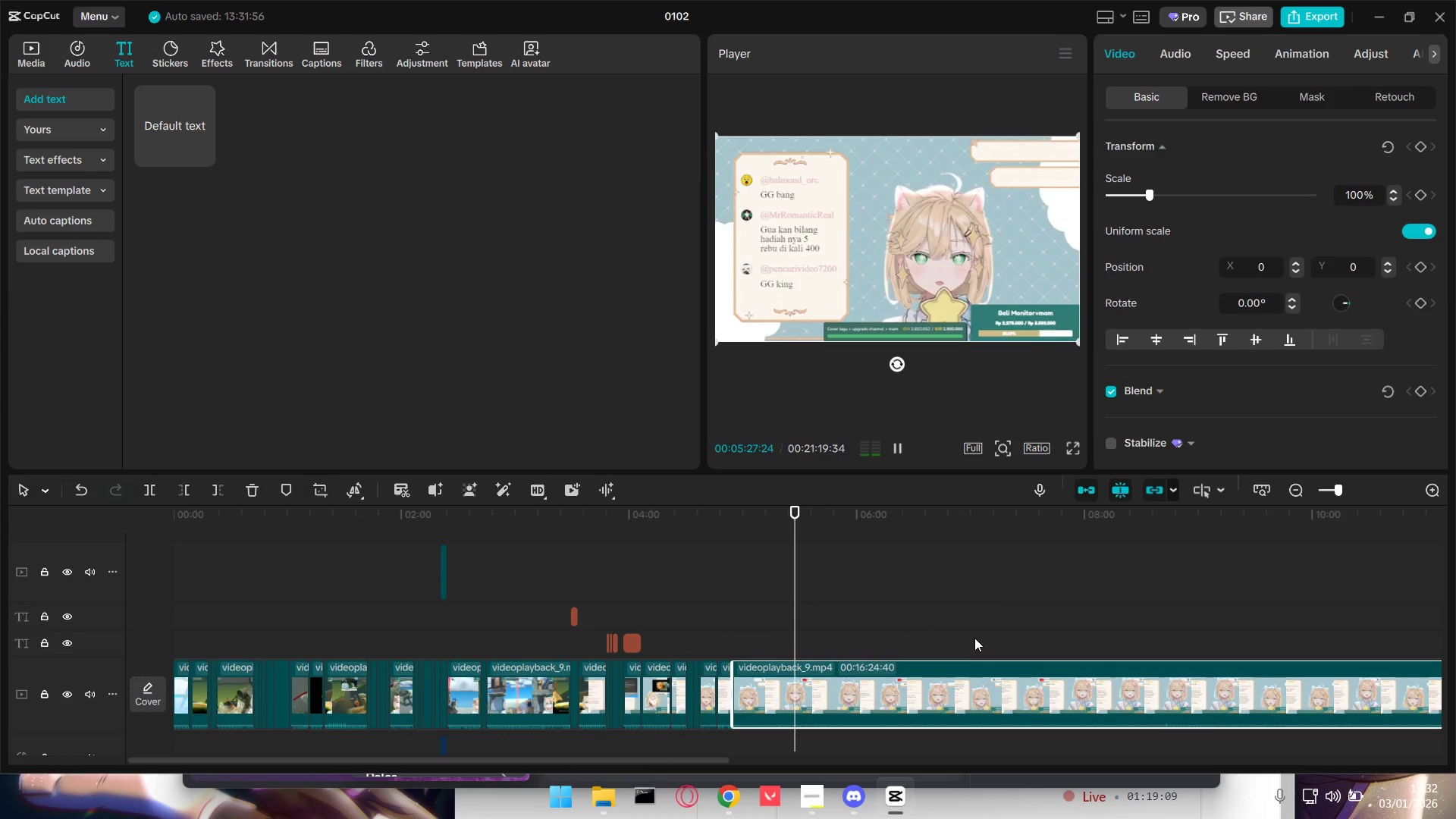 
key(Space)
 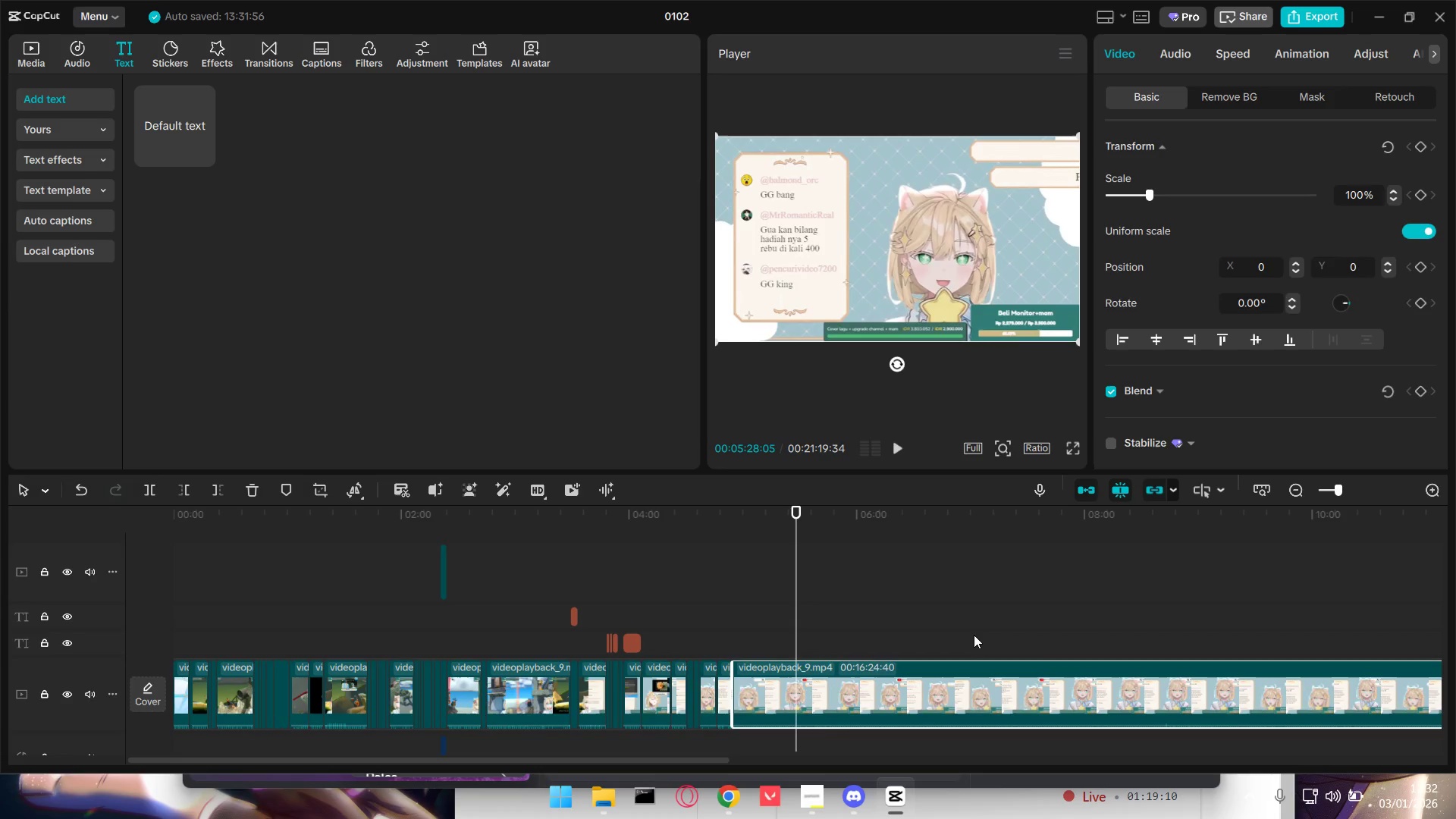 
key(Shift+E)
 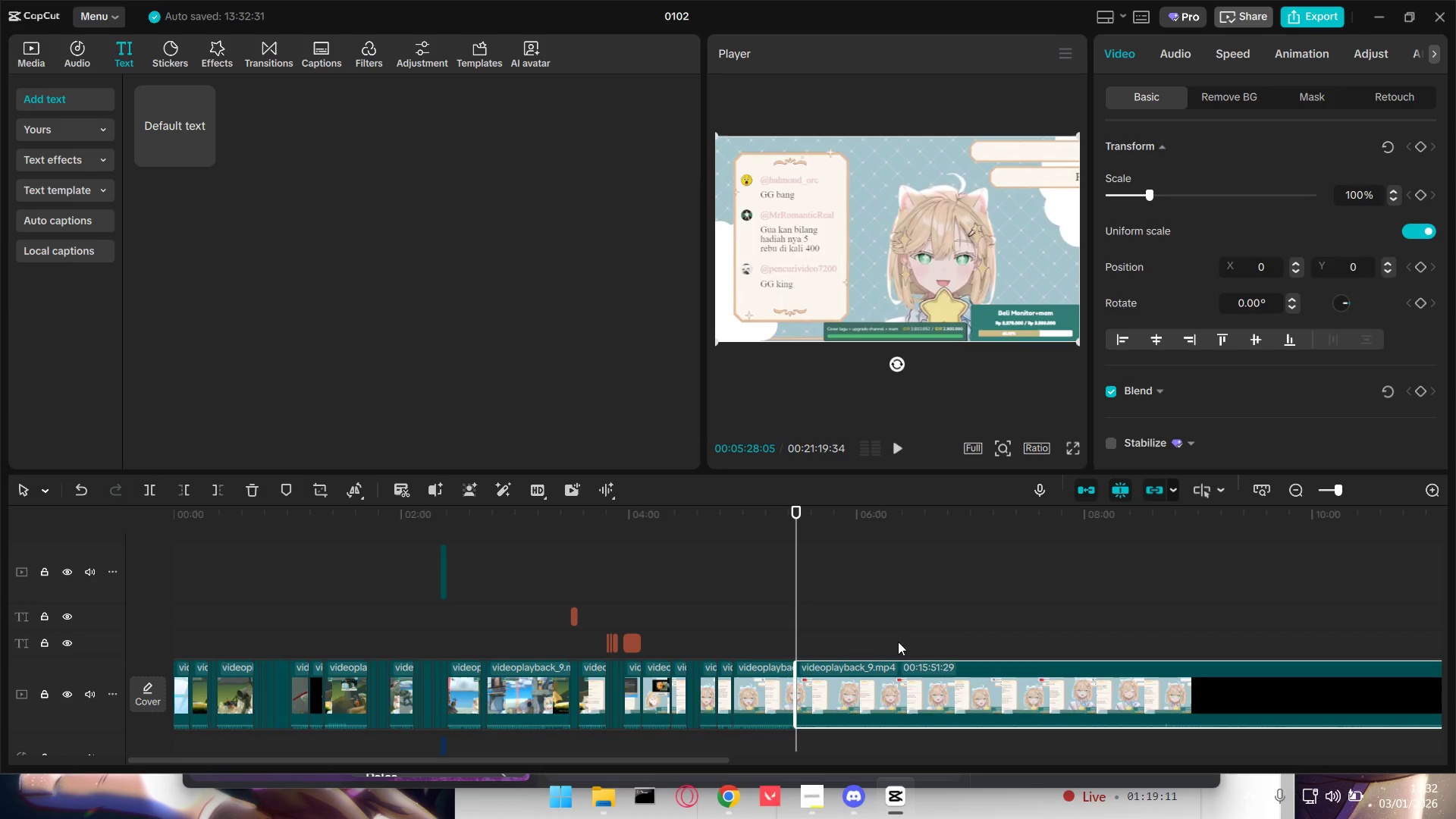 
left_click([1064, 619])
 